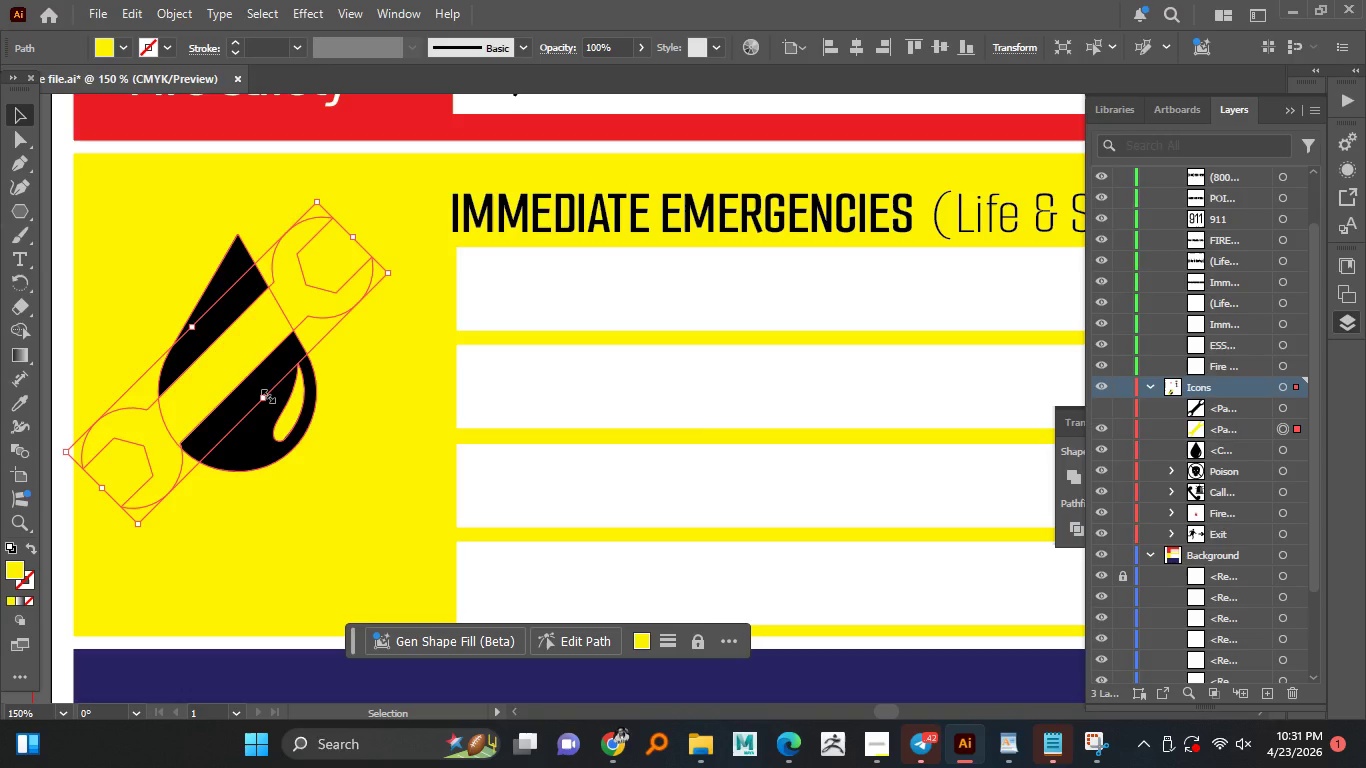 
left_click_drag(start_coordinate=[266, 394], to_coordinate=[275, 414])
 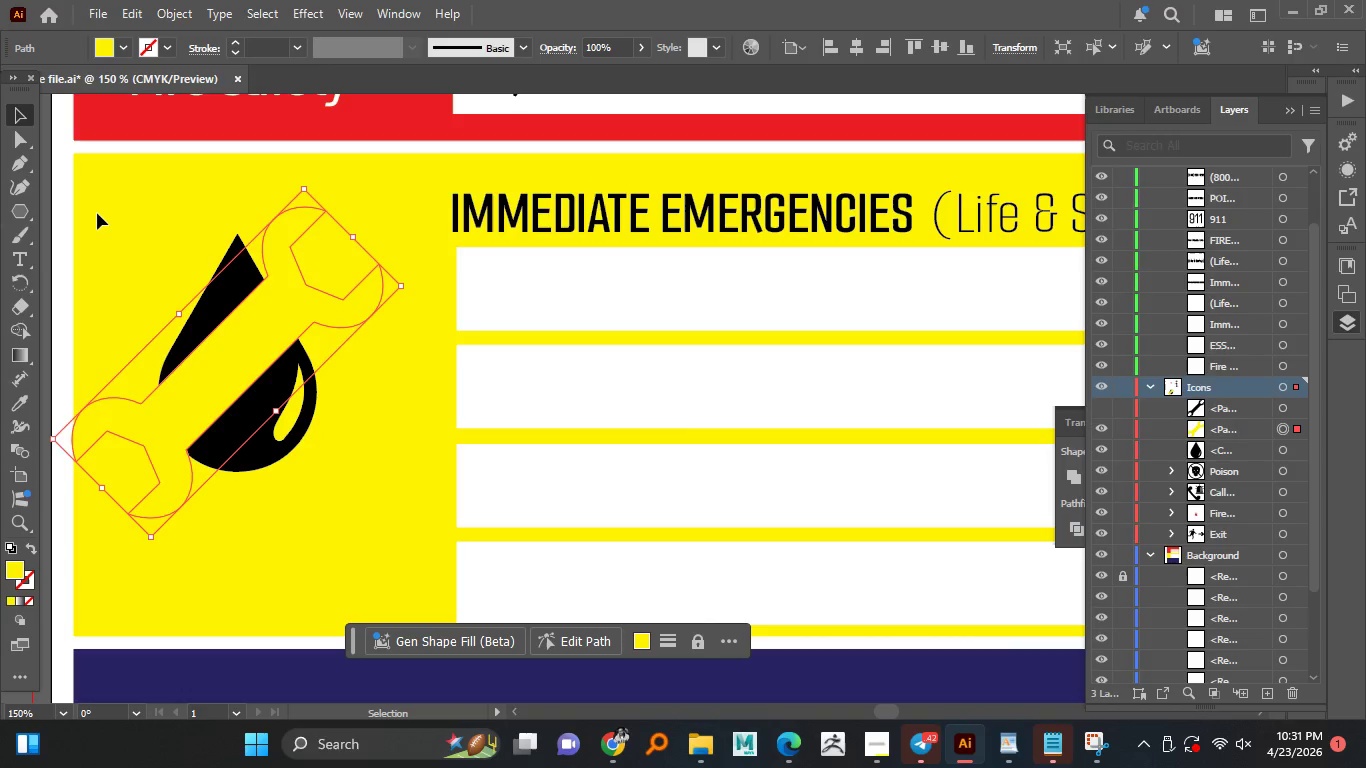 
key(Alt+AltLeft)
 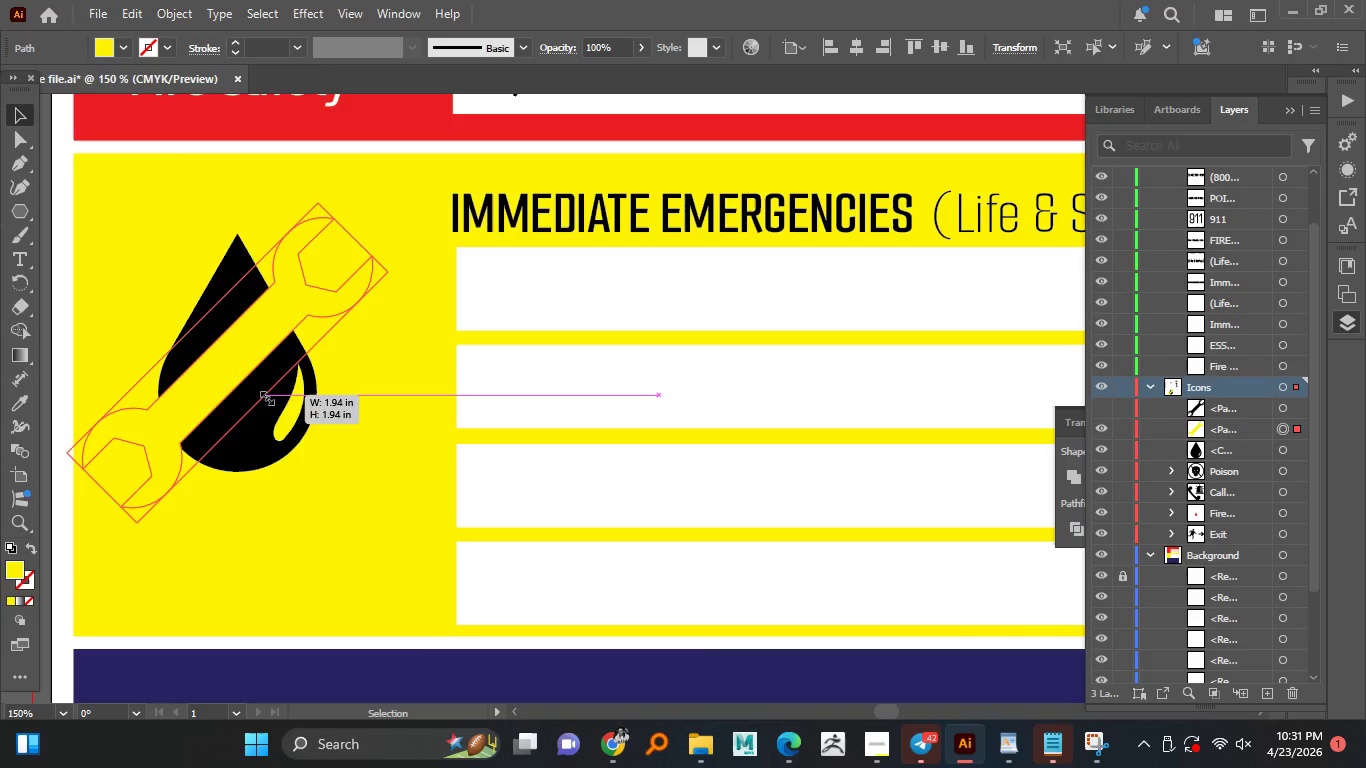 
hold_key(key=AltLeft, duration=1.51)
 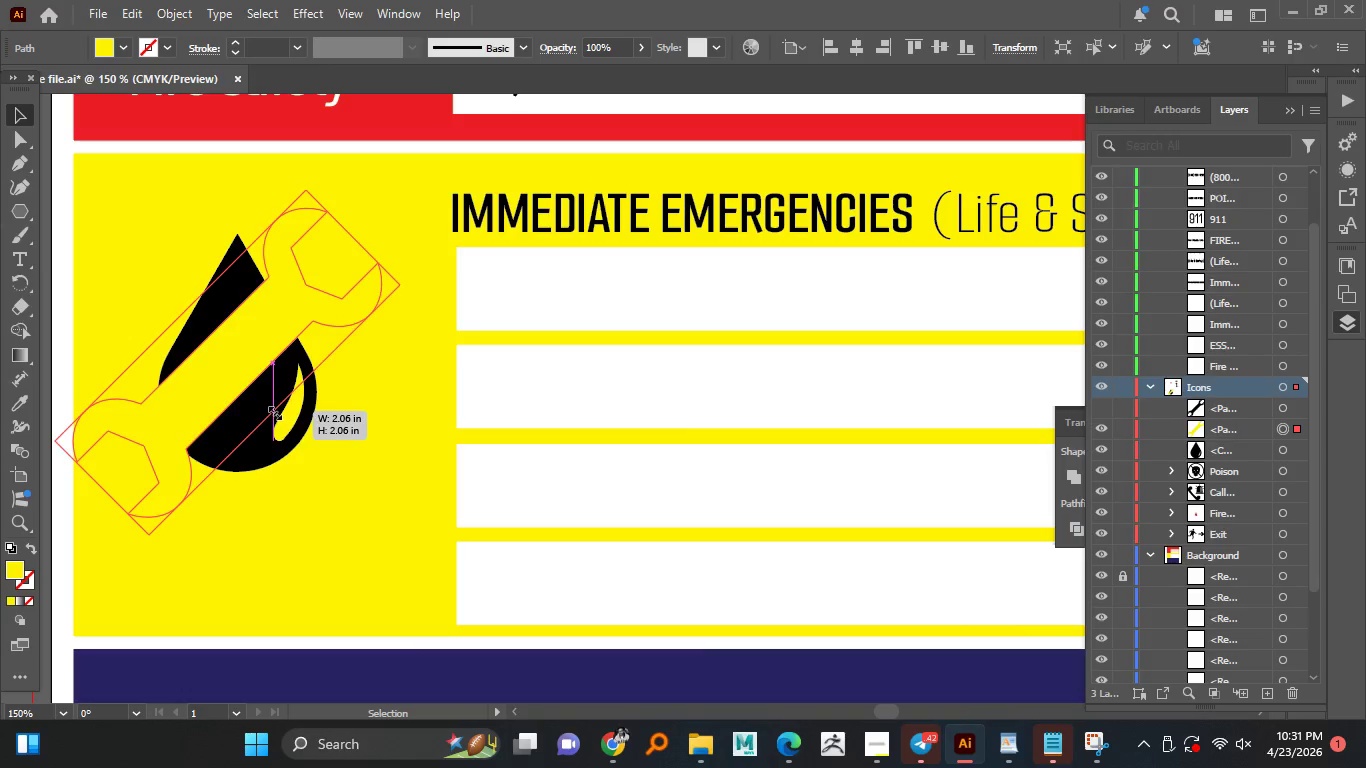 
hold_key(key=AltLeft, duration=1.5)
 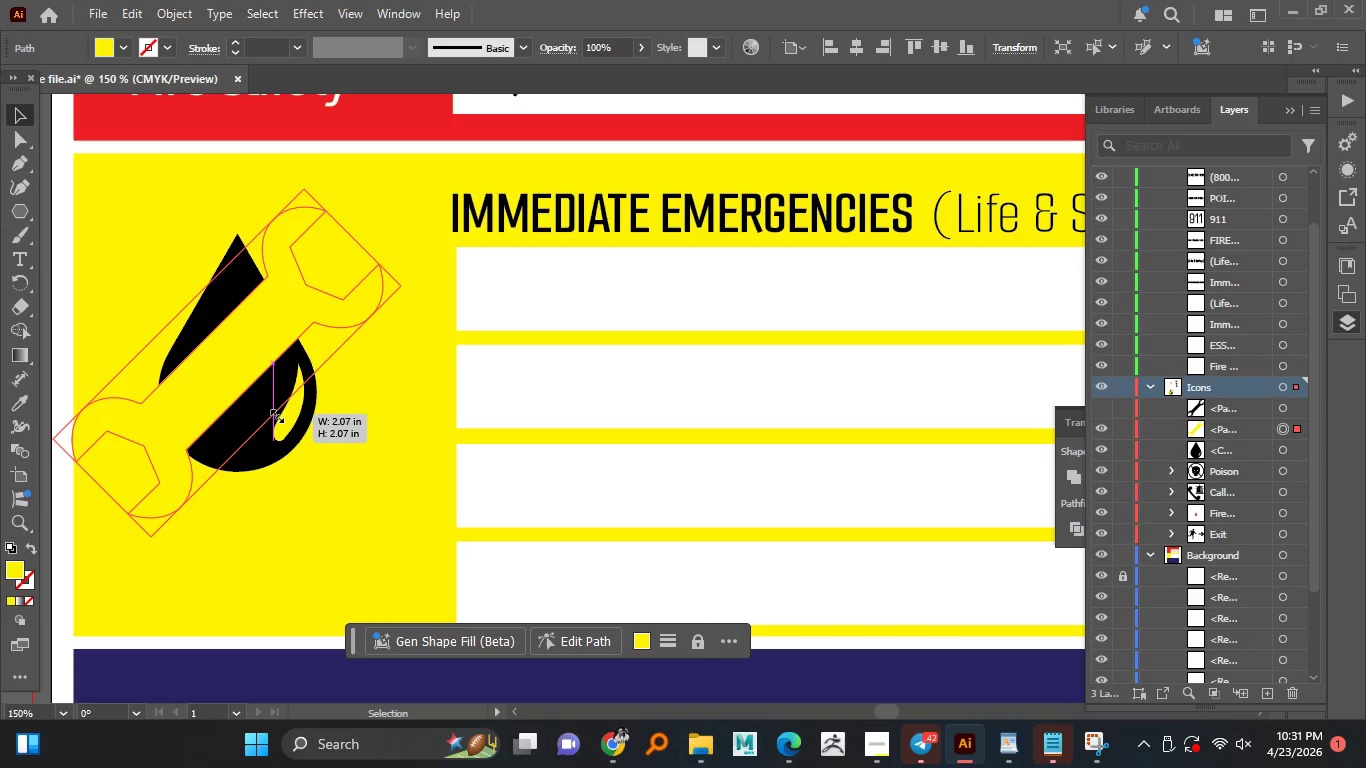 
key(Alt+AltLeft)
 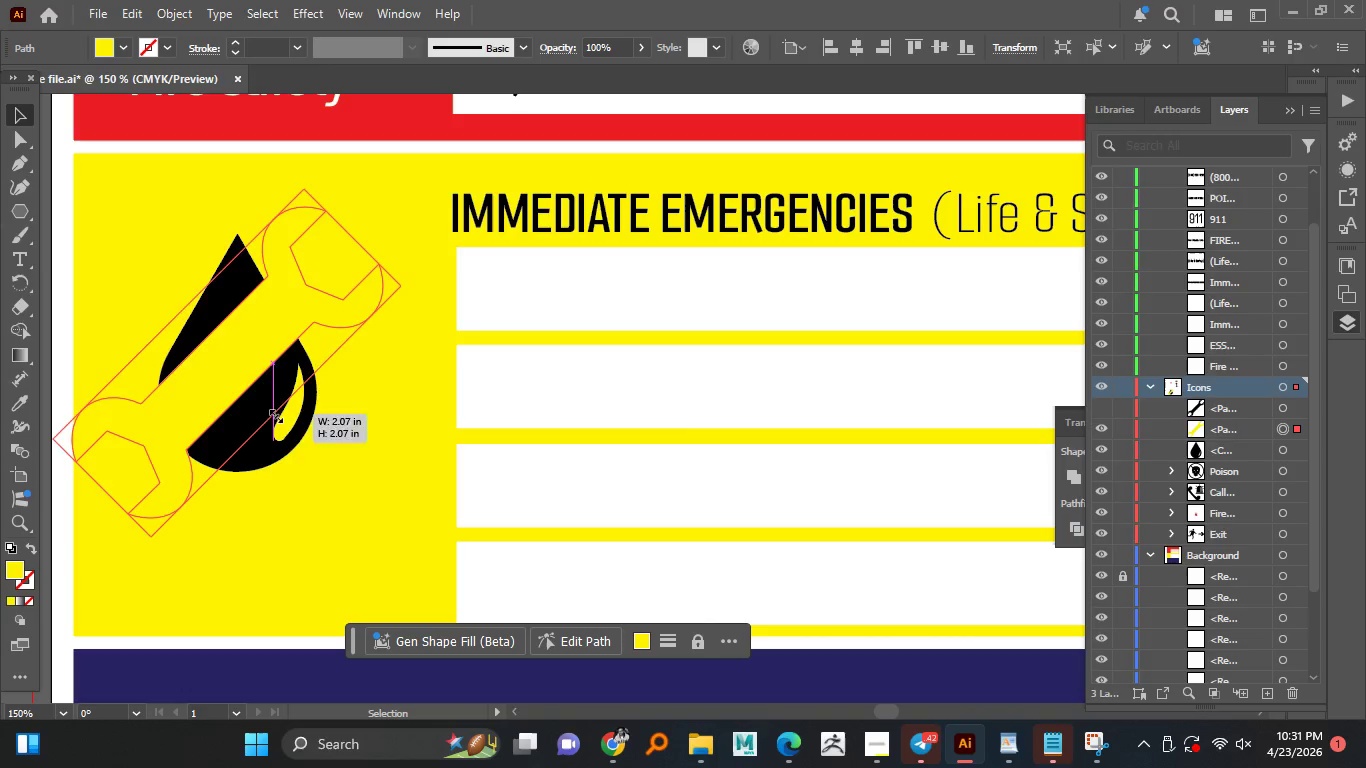 
key(Alt+AltLeft)
 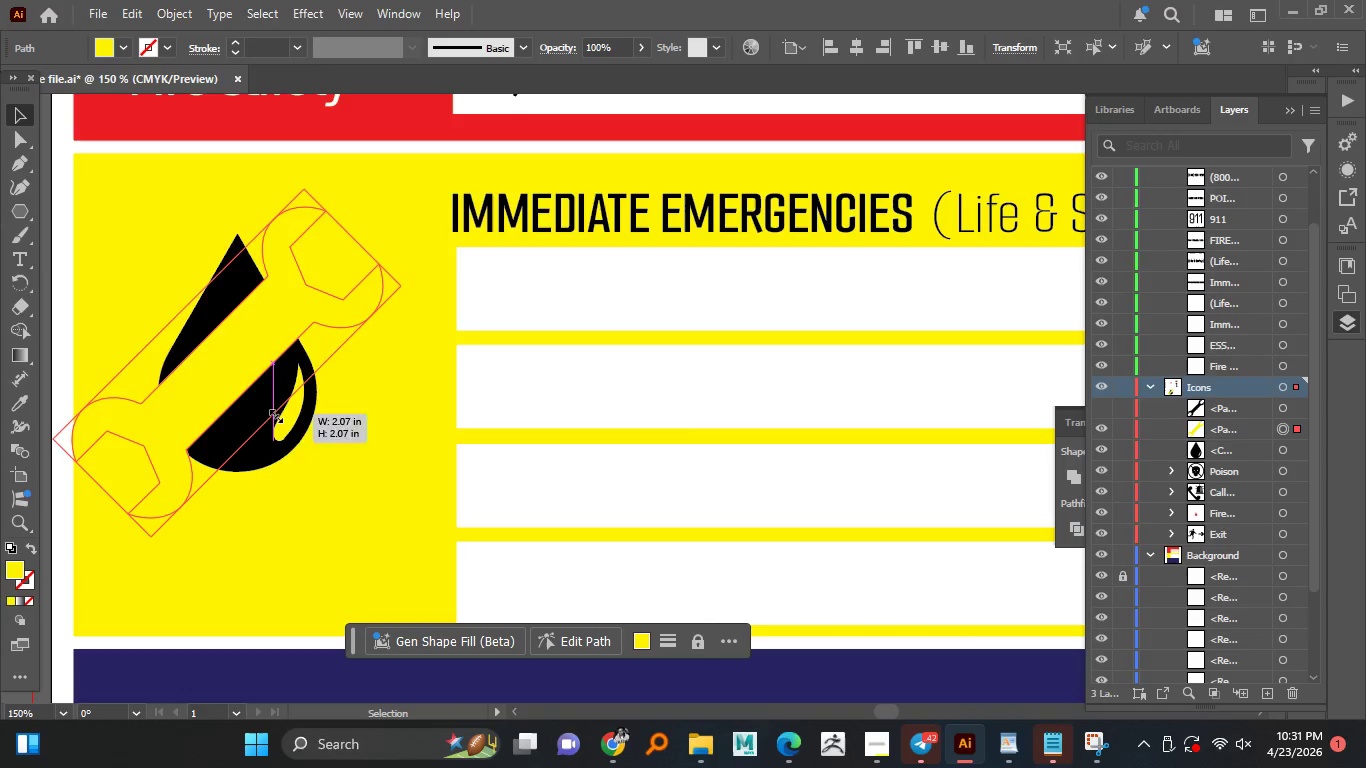 
key(Alt+AltLeft)
 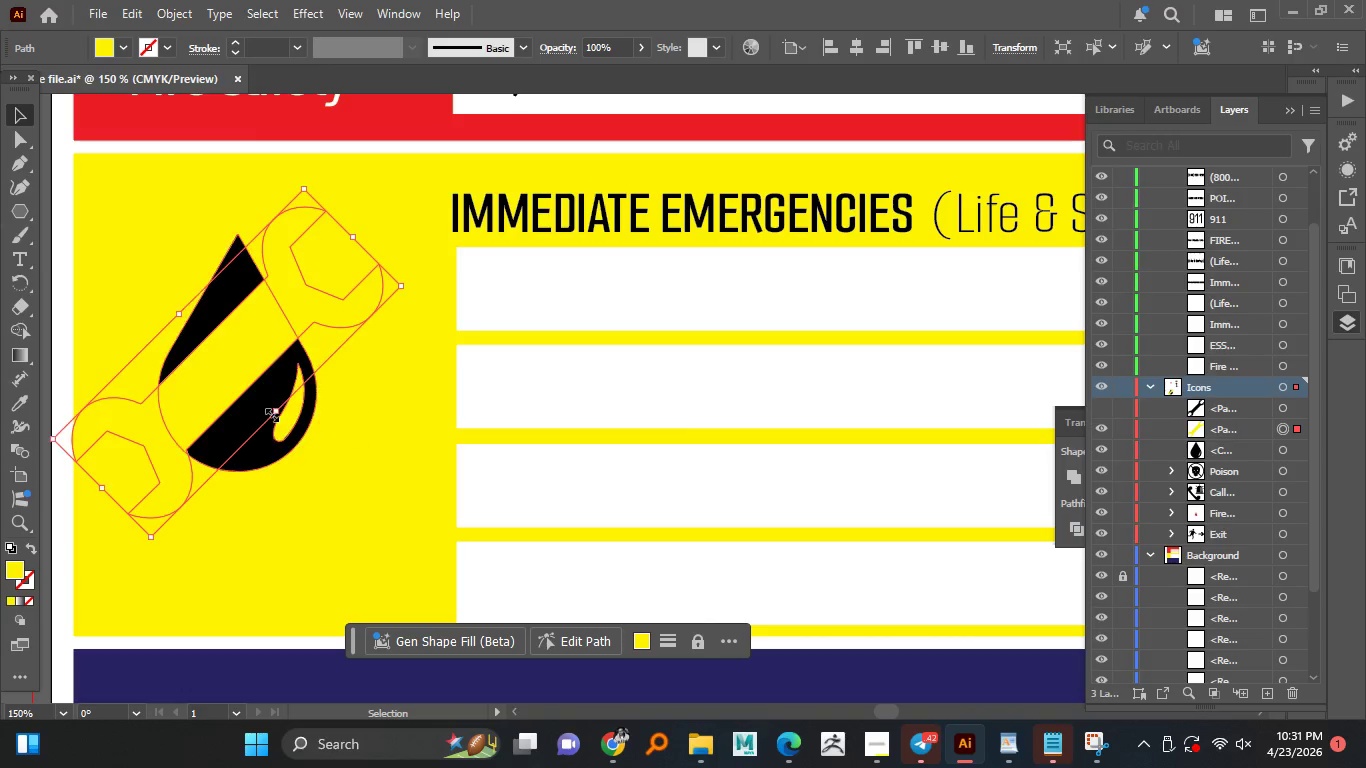 
key(Alt+AltLeft)
 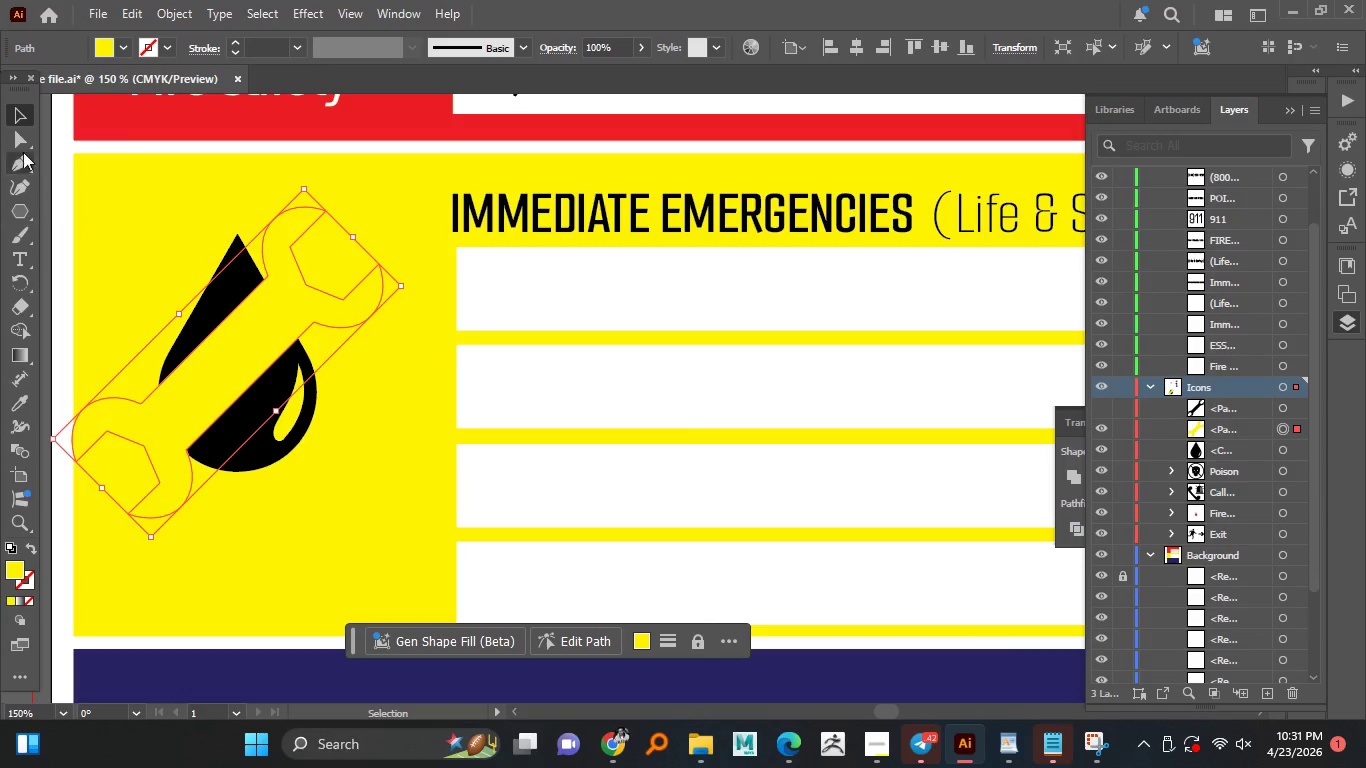 
left_click([18, 114])
 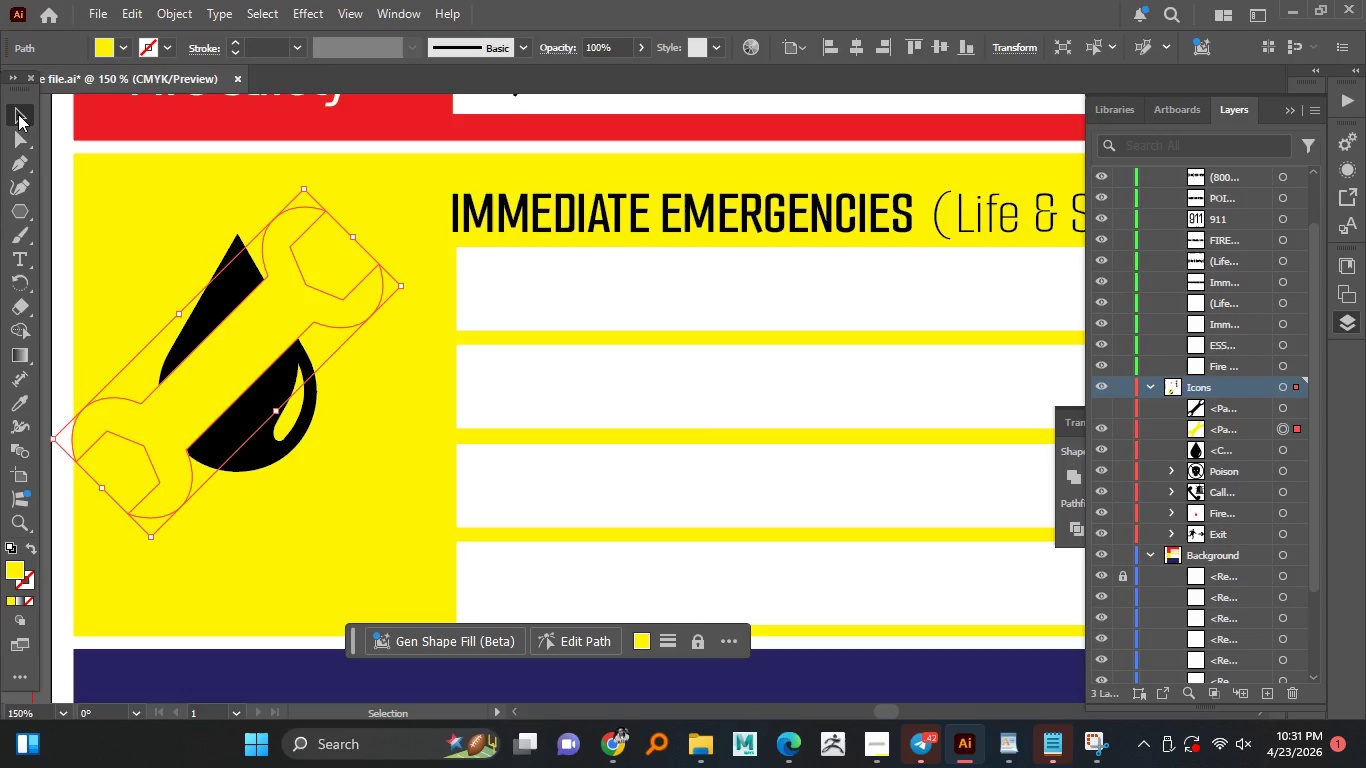 
hold_key(key=ShiftLeft, duration=1.2)
left_click([244, 279])
 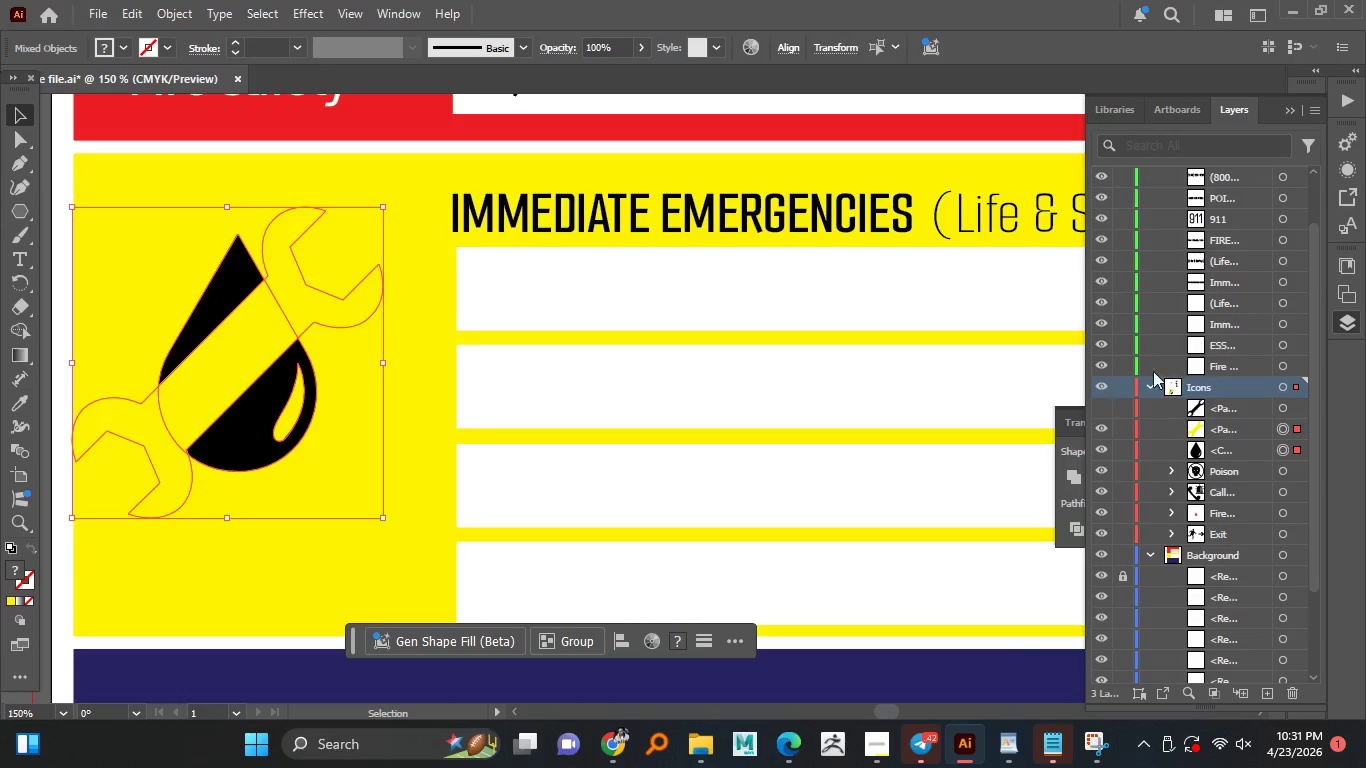 
left_click([1288, 108])
 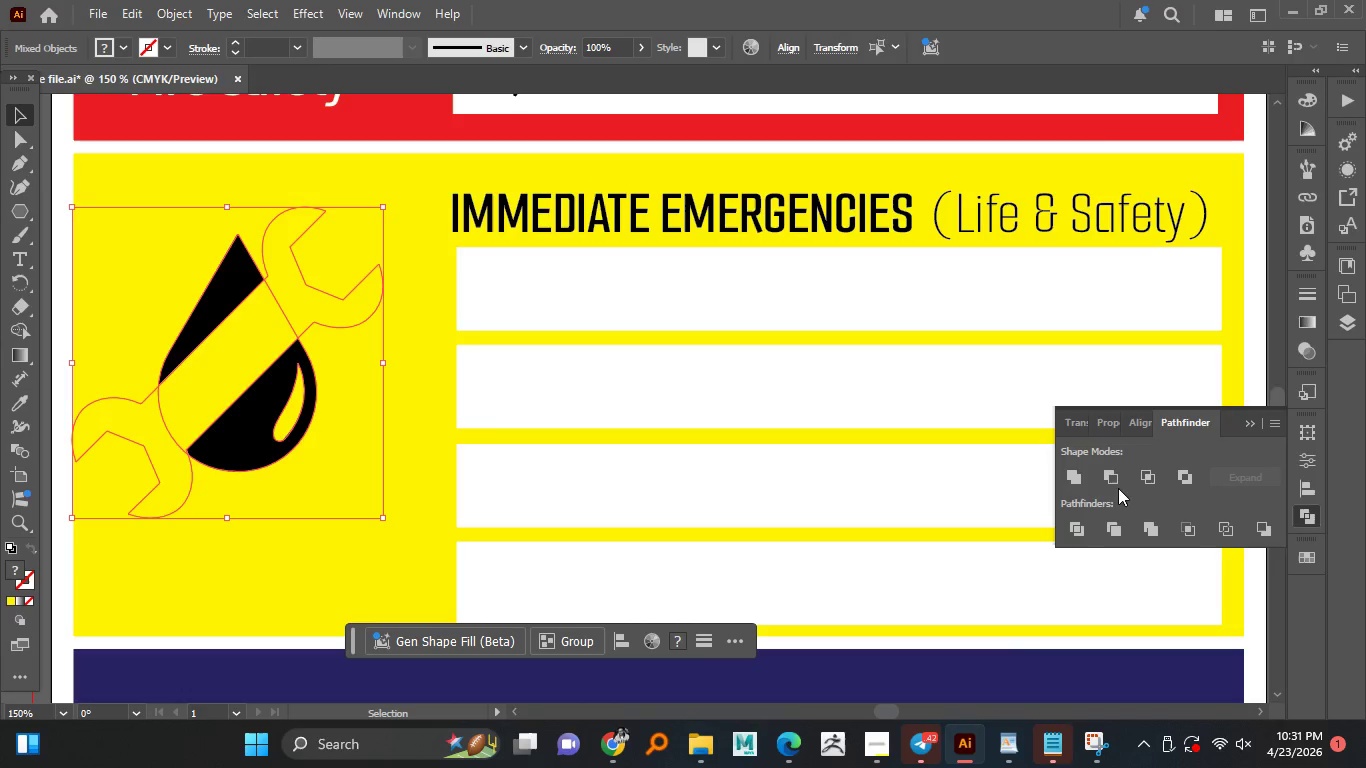 
left_click([1110, 473])
 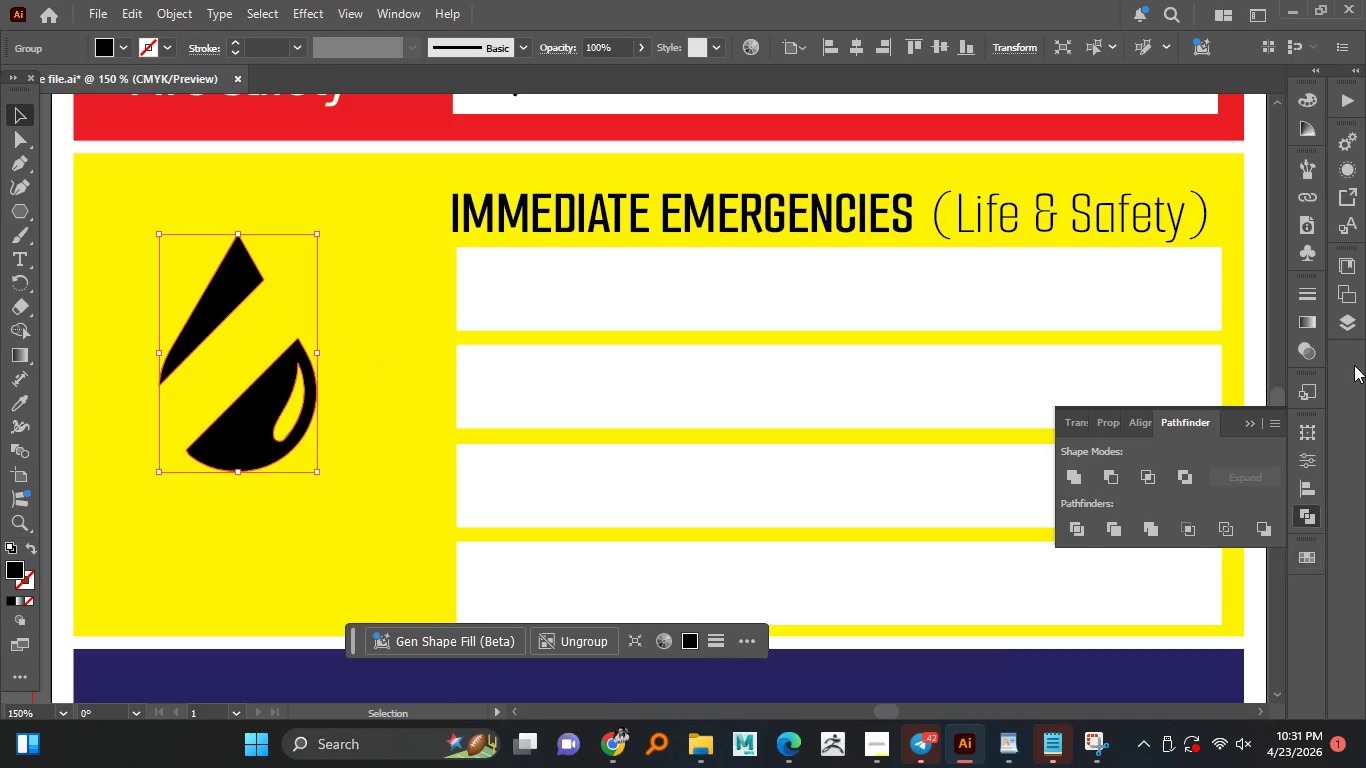 
left_click([1344, 327])
 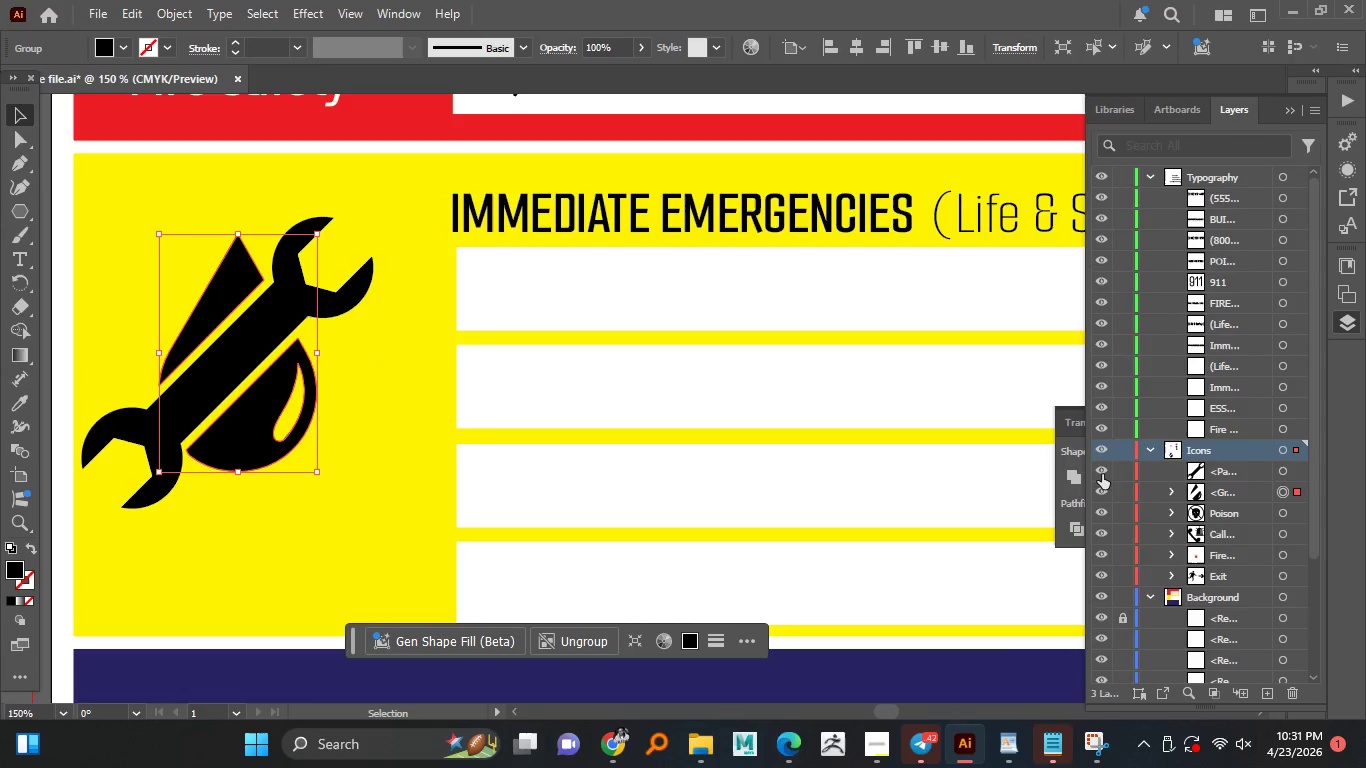 
left_click([405, 371])
 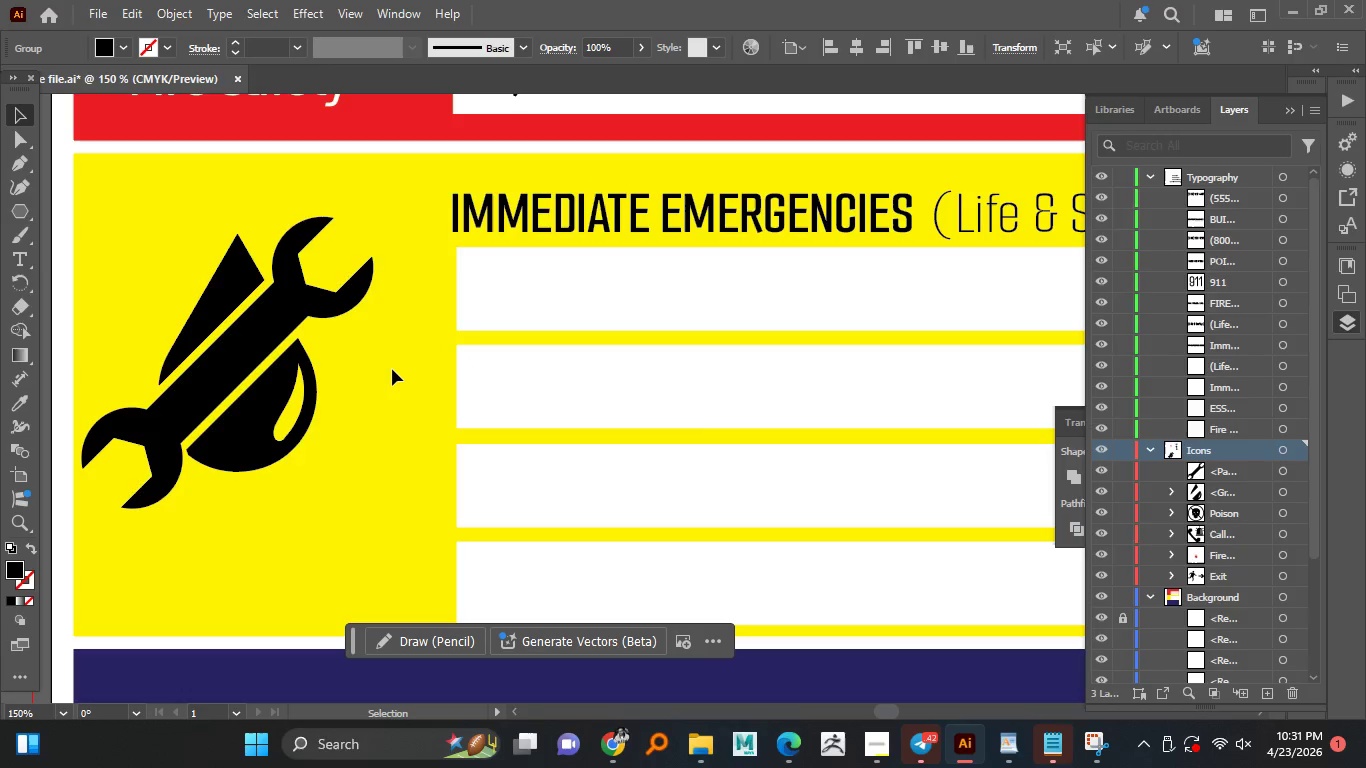 
hold_key(key=AltLeft, duration=1.53)
scroll: coordinate [380, 364], scroll_direction: down, amount: 2.0
 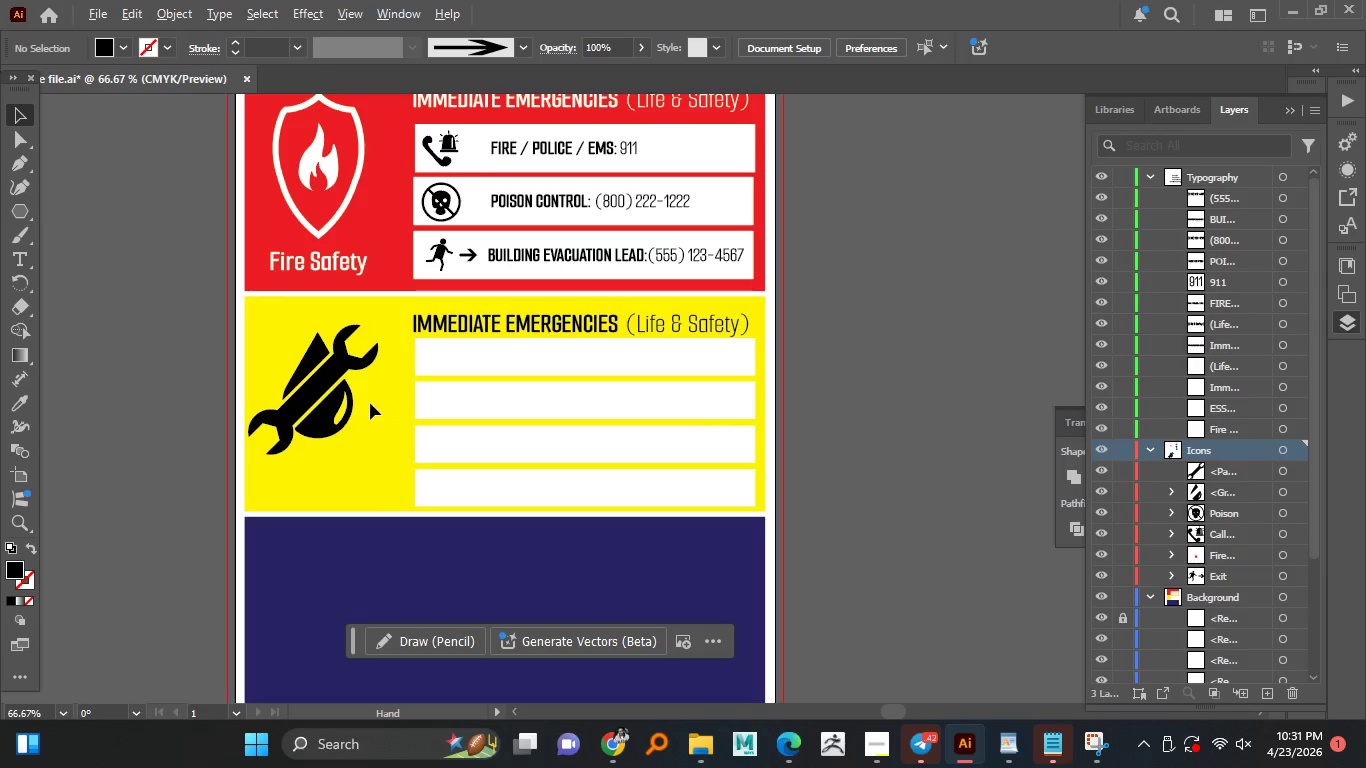 
hold_key(key=AltLeft, duration=0.36)
scroll: coordinate [331, 411], scroll_direction: up, amount: 2.0
 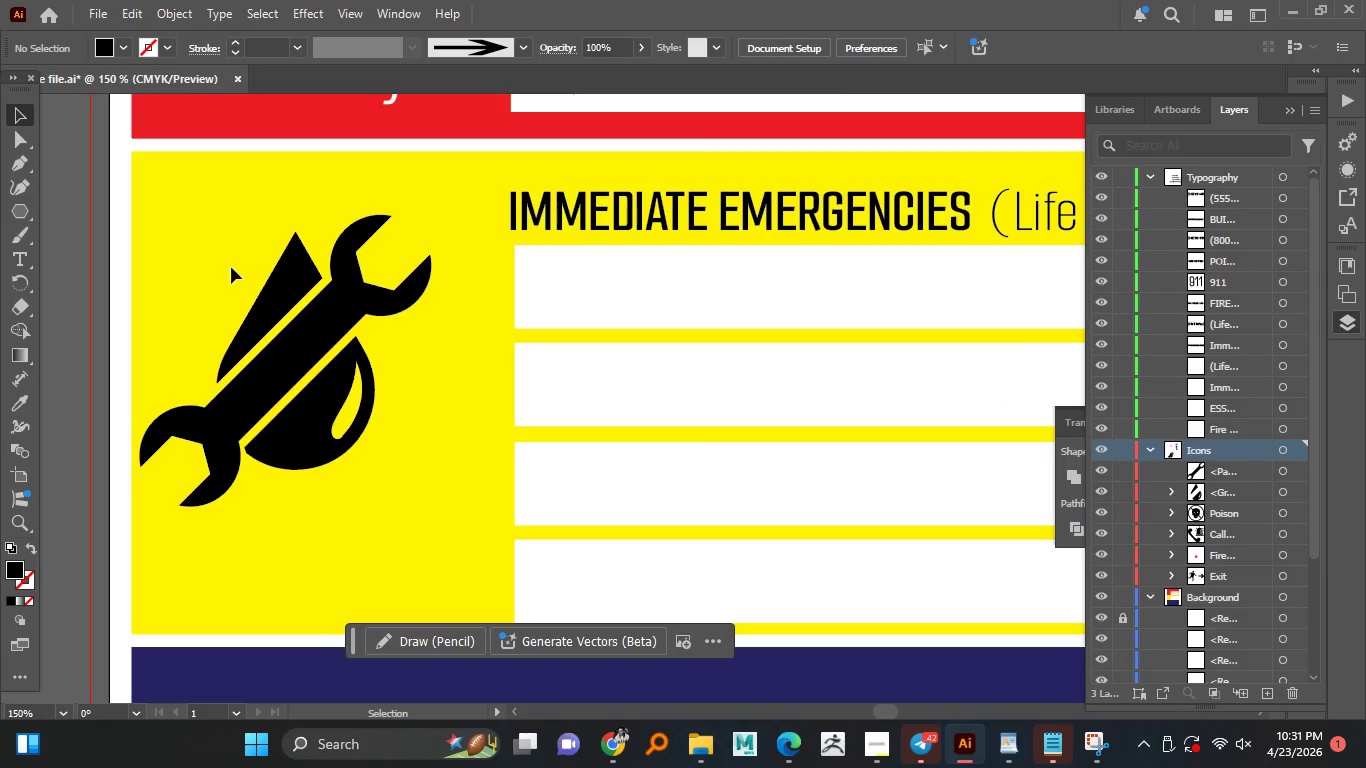 
left_click_drag(start_coordinate=[231, 265], to_coordinate=[362, 482])
 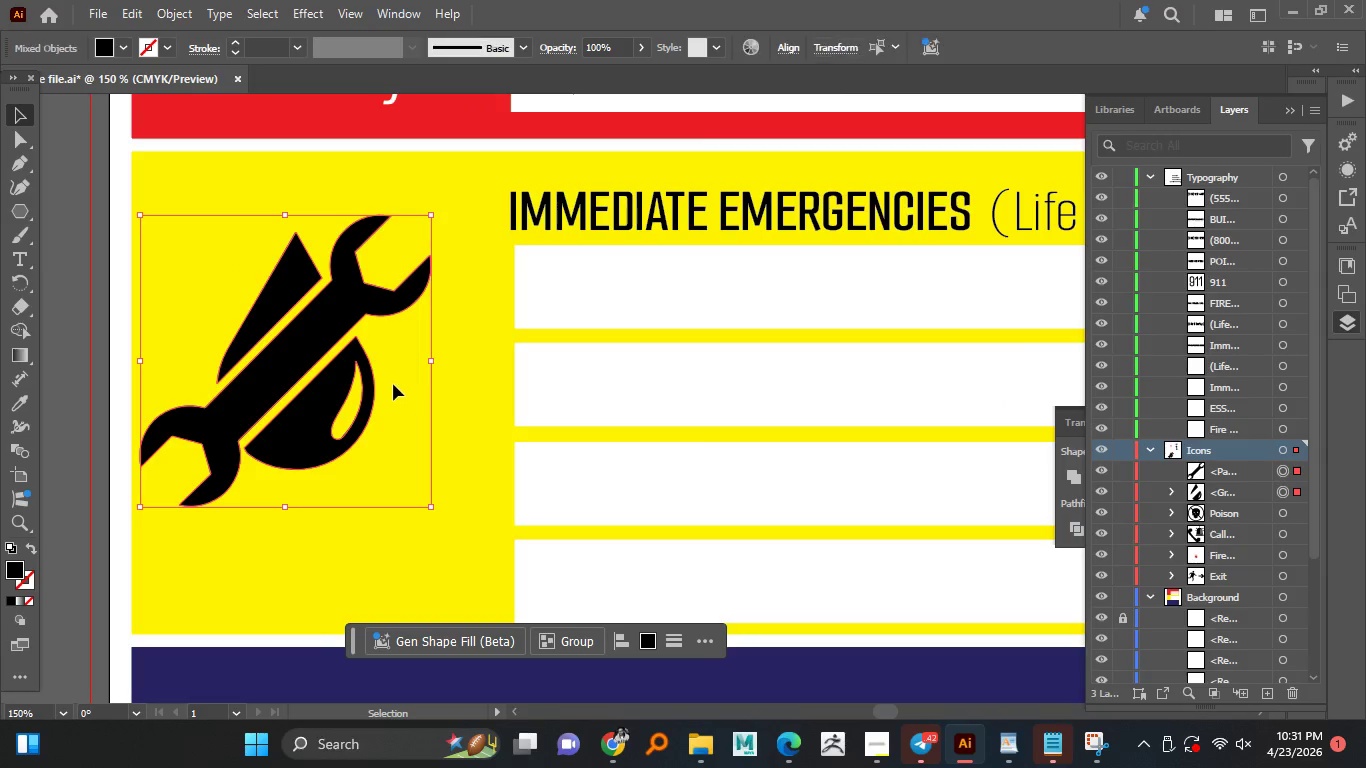 
hold_key(key=AltLeft, duration=1.59)
hold_key(key=ShiftLeft, duration=1.28)
left_click_drag(start_coordinate=[434, 366], to_coordinate=[421, 375])
 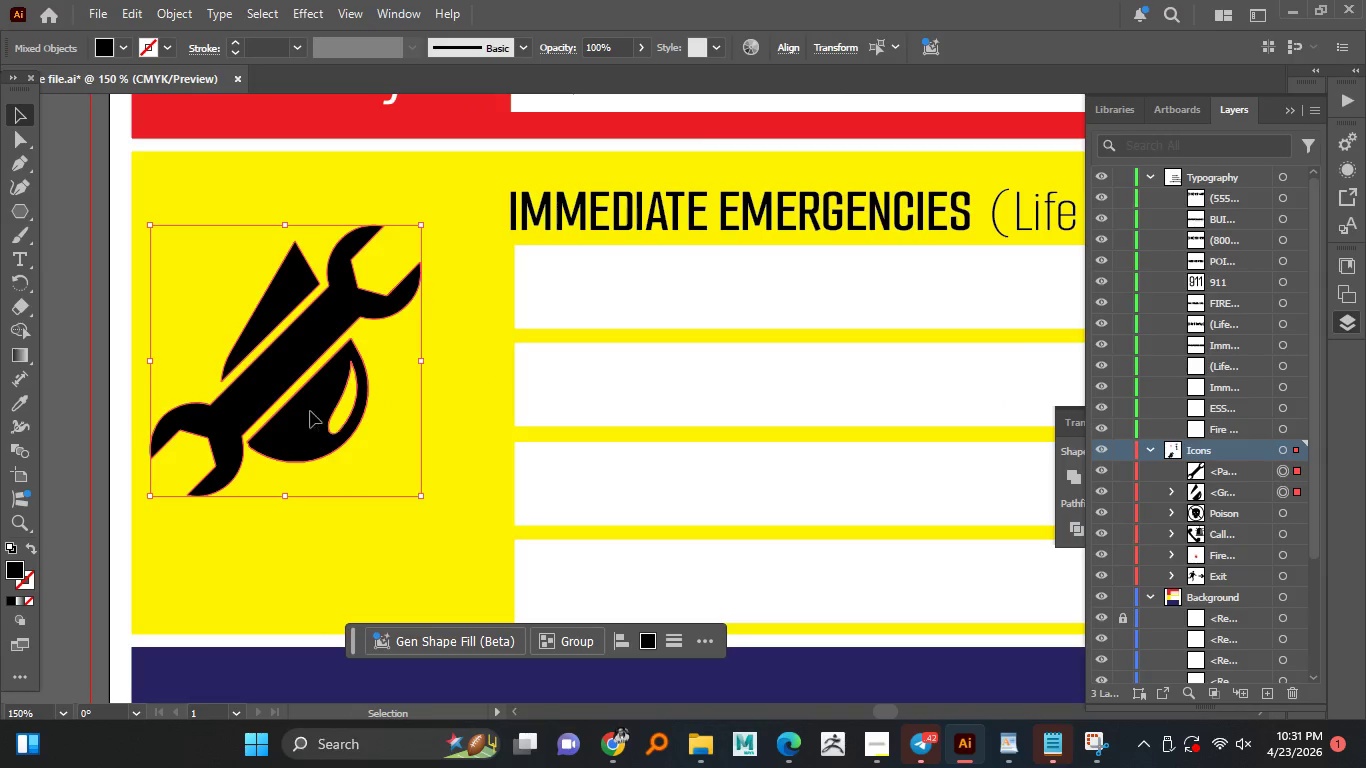 
left_click_drag(start_coordinate=[310, 410], to_coordinate=[331, 409])
 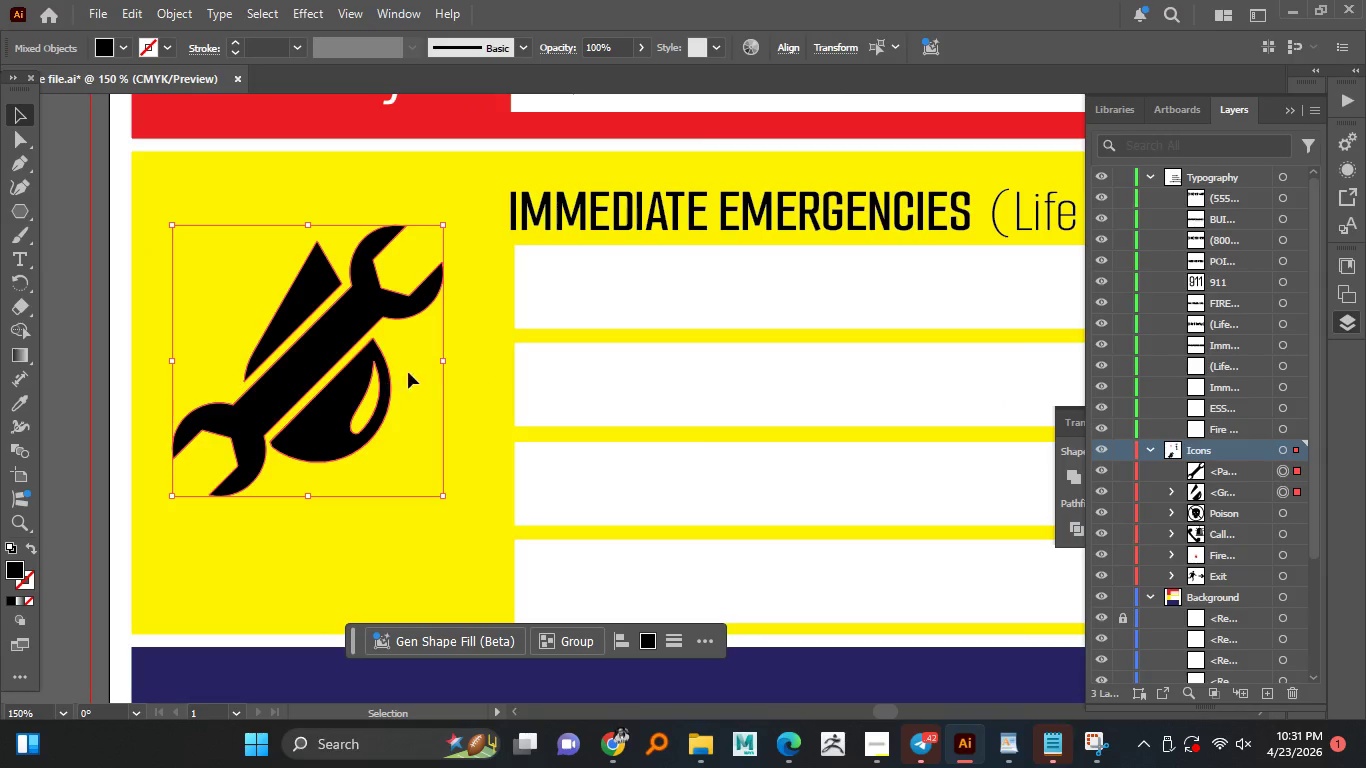 
hold_key(key=AltLeft, duration=3.56)
hold_key(key=ShiftLeft, duration=1.5)
left_click_drag(start_coordinate=[442, 363], to_coordinate=[453, 367])
 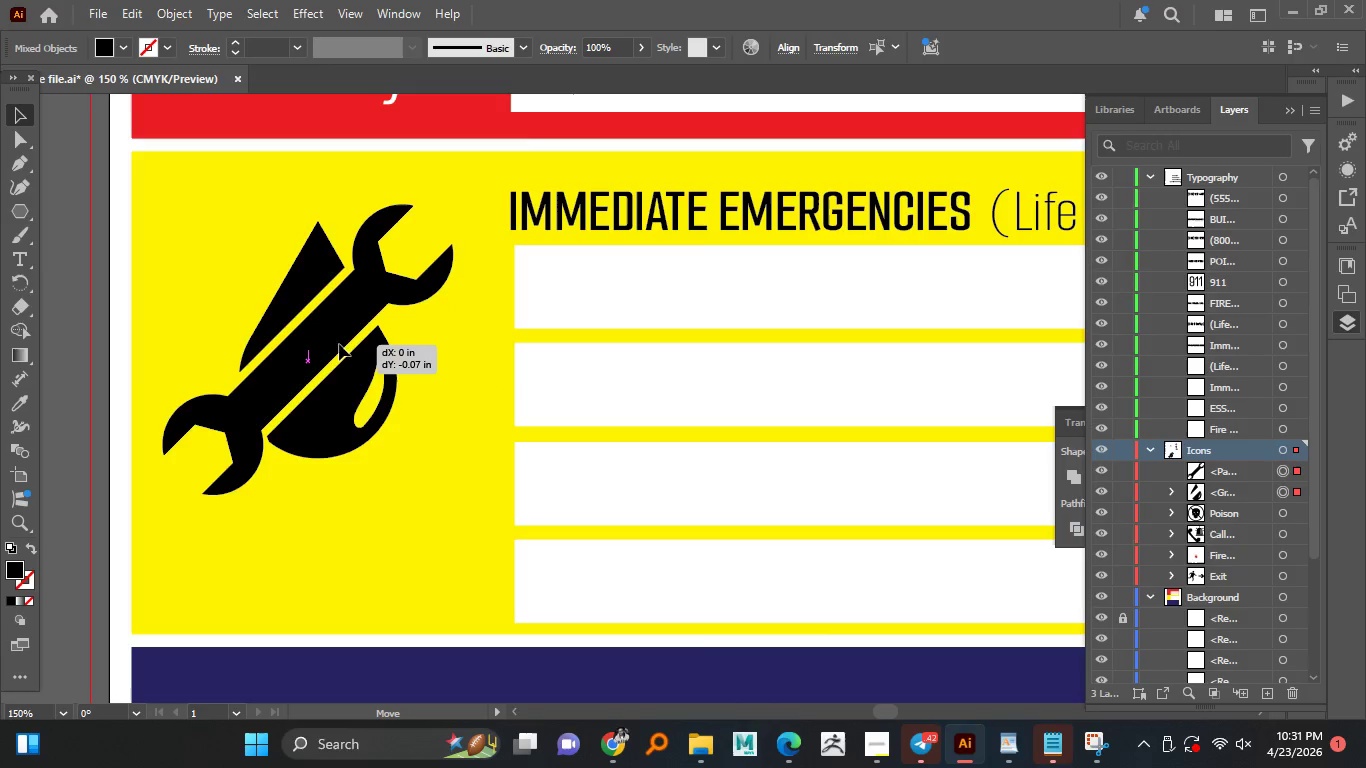 
hold_key(key=ShiftLeft, duration=1.53)
 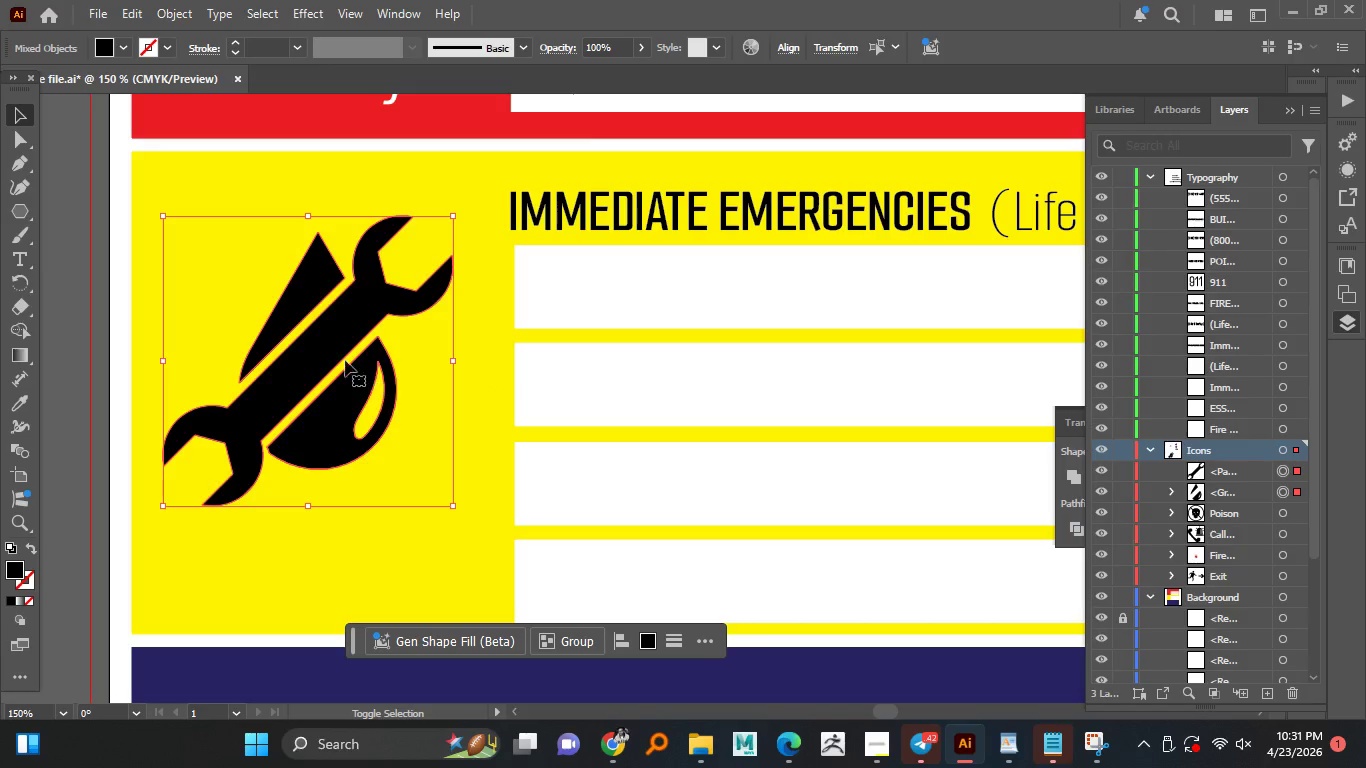 
hold_key(key=ShiftLeft, duration=0.41)
 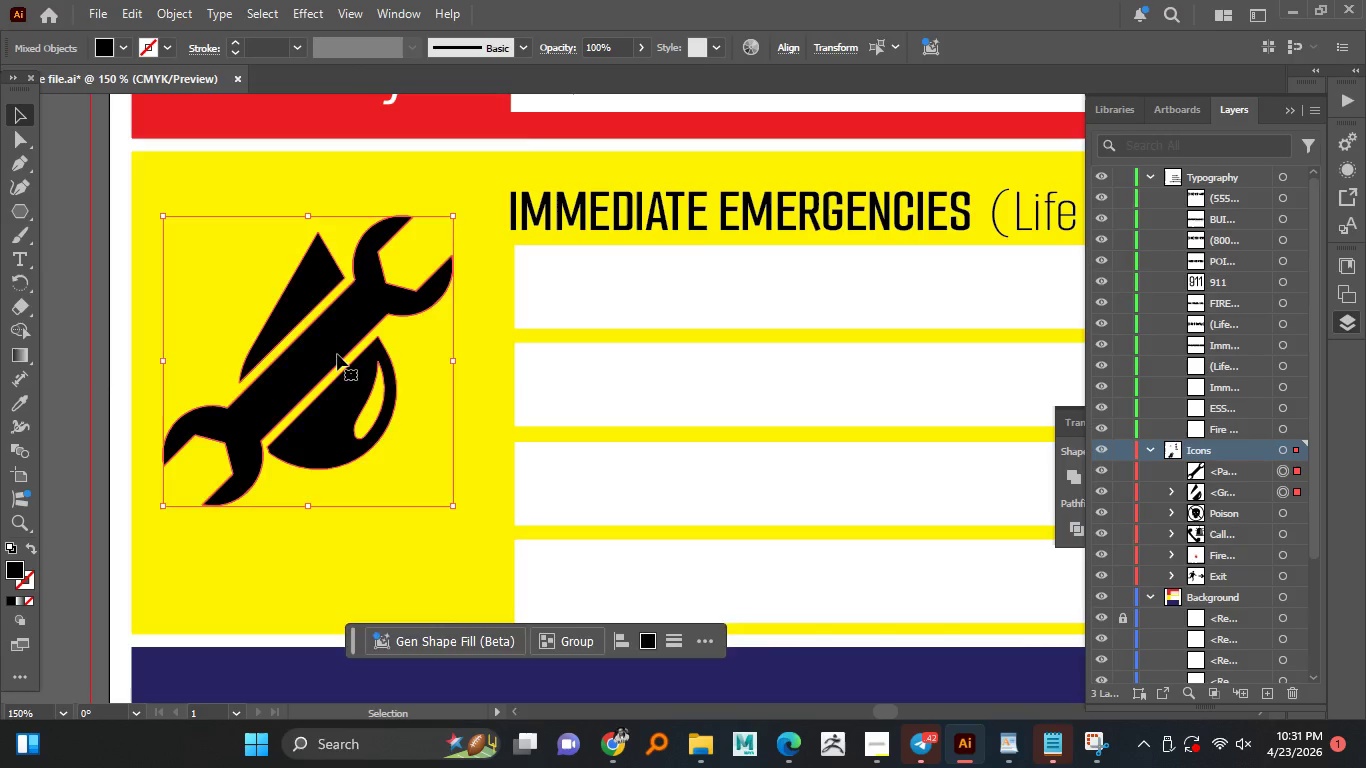 
left_click_drag(start_coordinate=[337, 356], to_coordinate=[339, 347])
 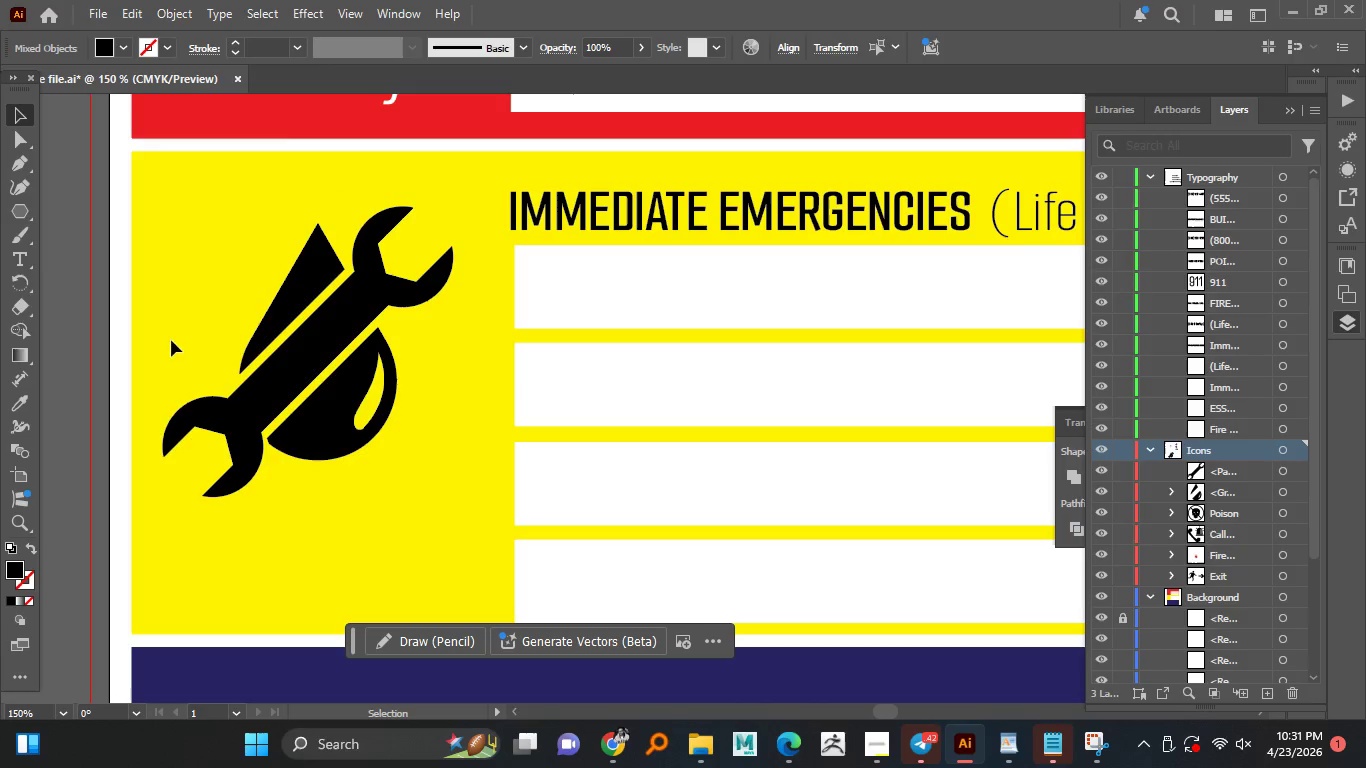 
hold_key(key=AltLeft, duration=1.44)
scroll: coordinate [333, 374], scroll_direction: down, amount: 3.0
 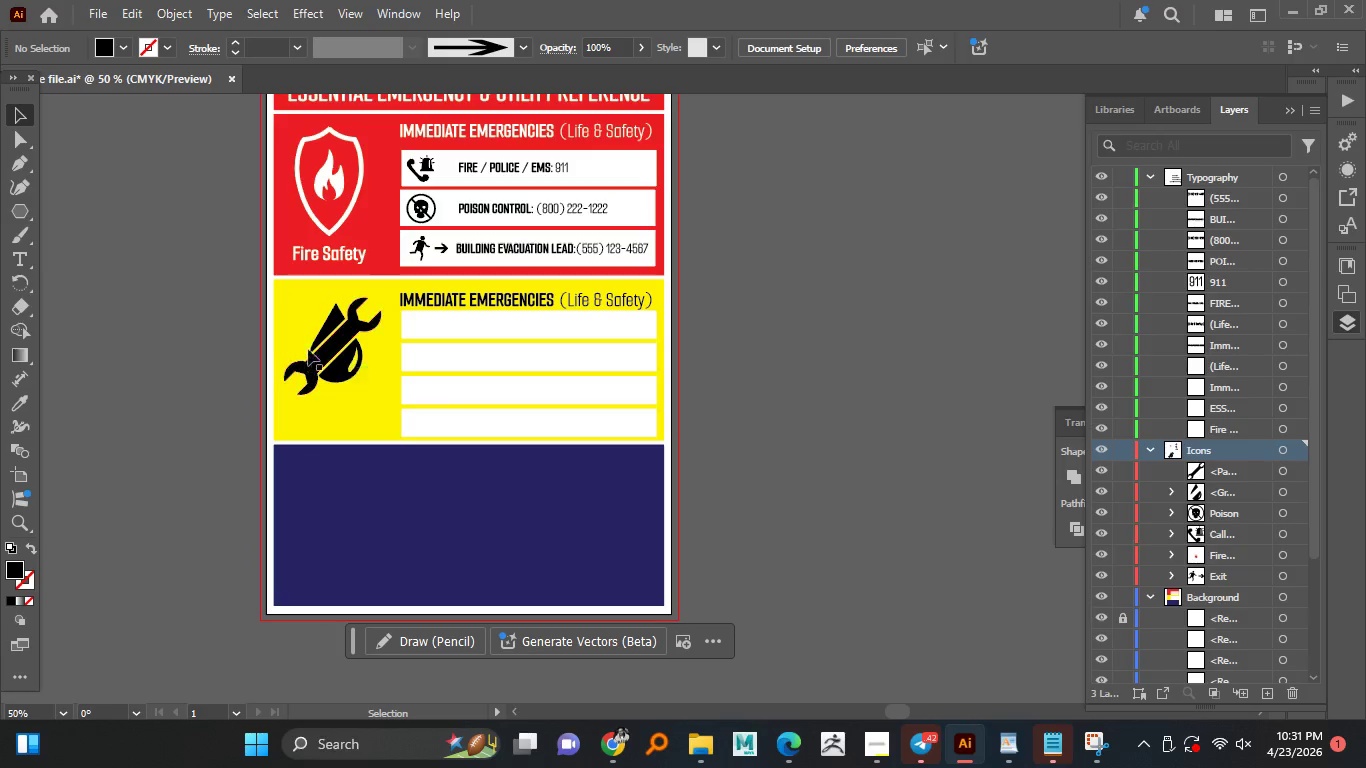 
left_click_drag(start_coordinate=[312, 317], to_coordinate=[344, 392])
 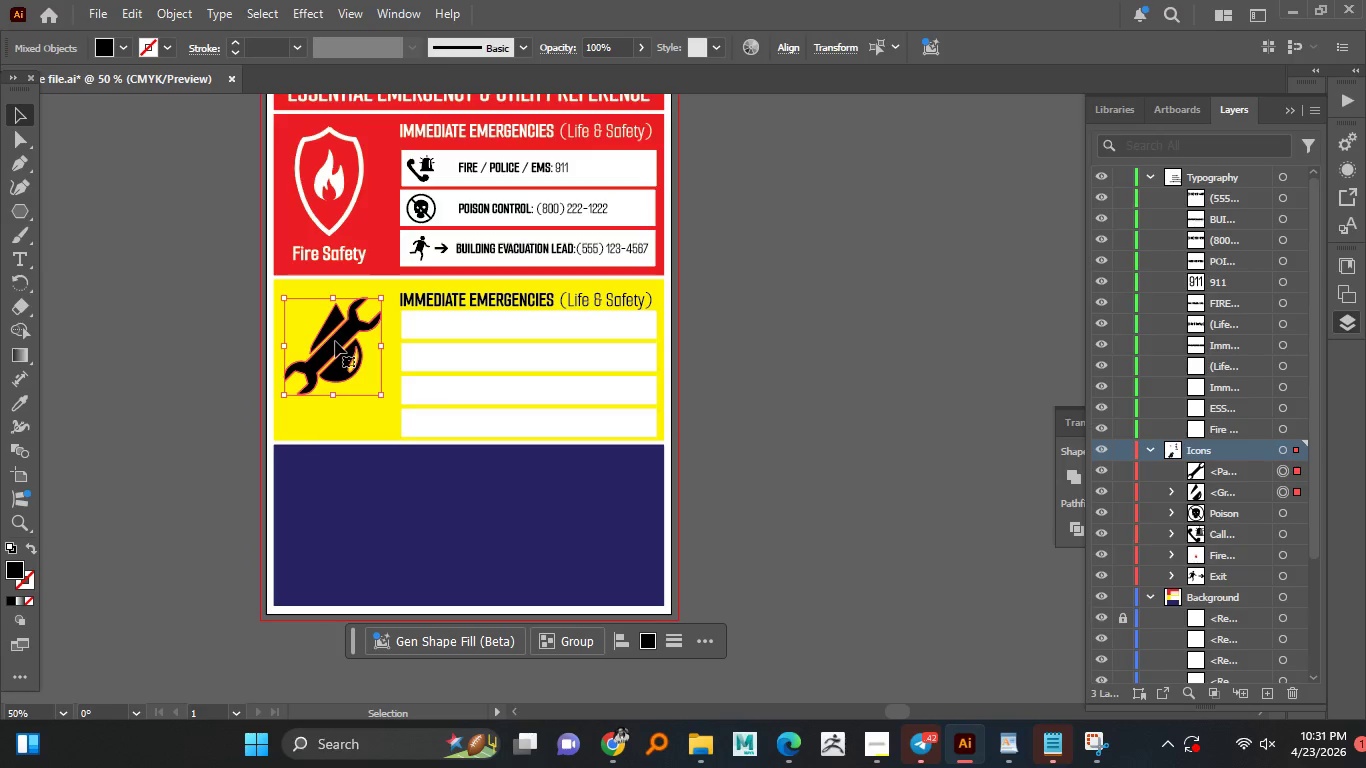 
right_click([335, 341])
 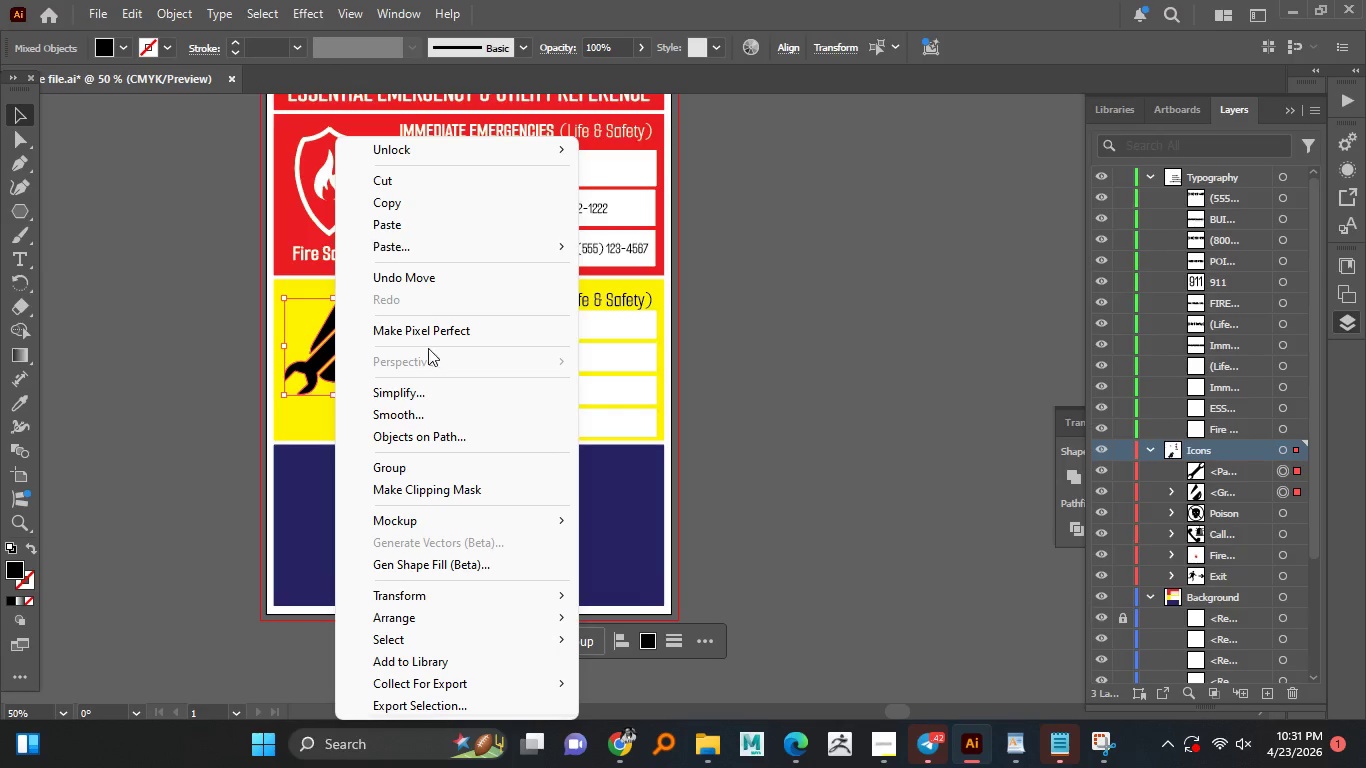 
left_click([416, 473])
 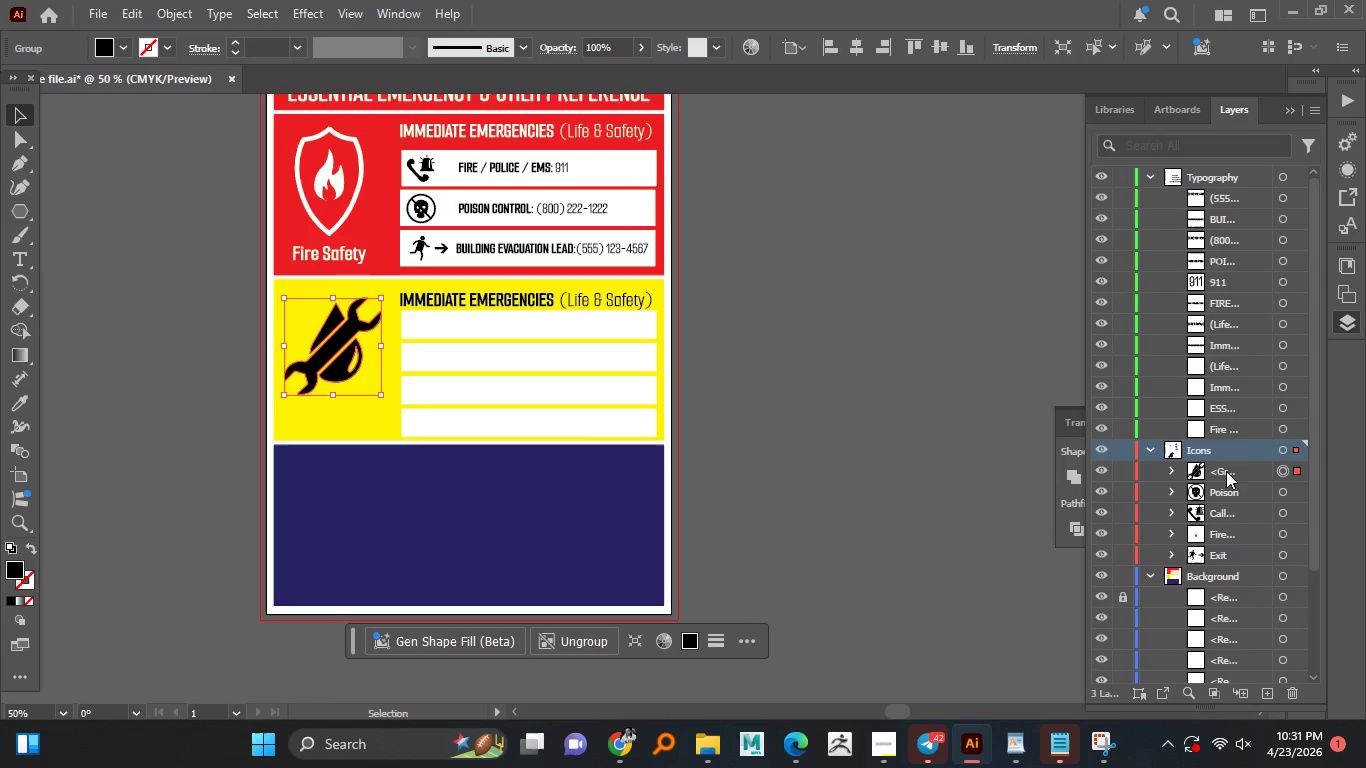 
double_click([1213, 466])
 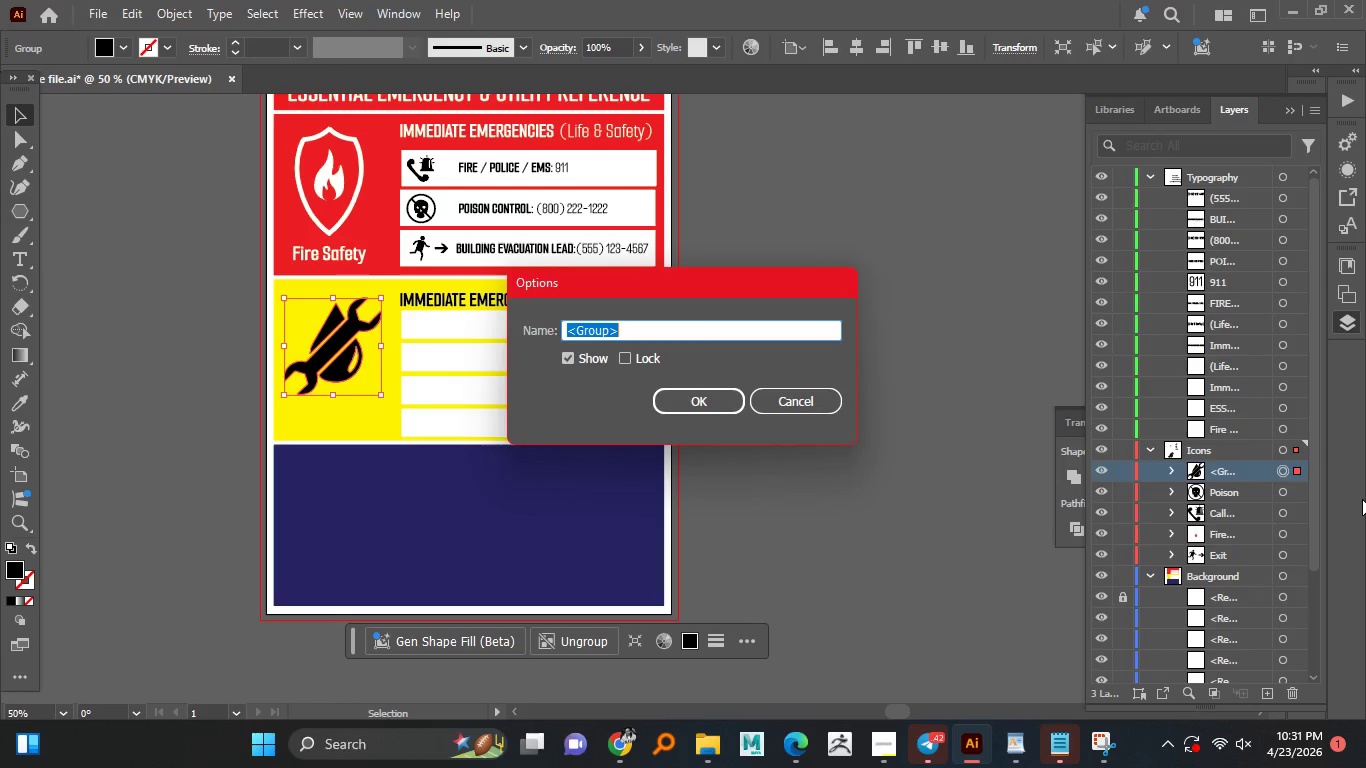 
type(Emergency)
 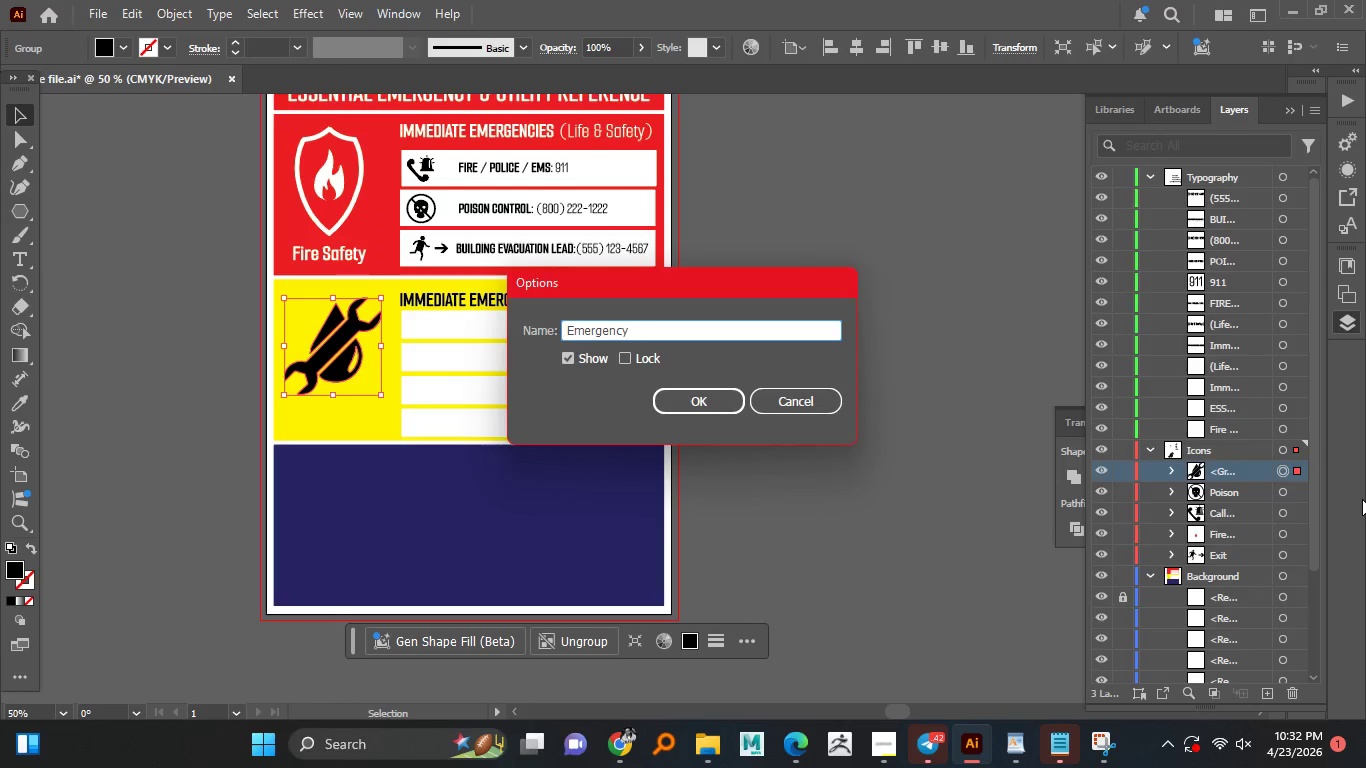 
key(Enter)
 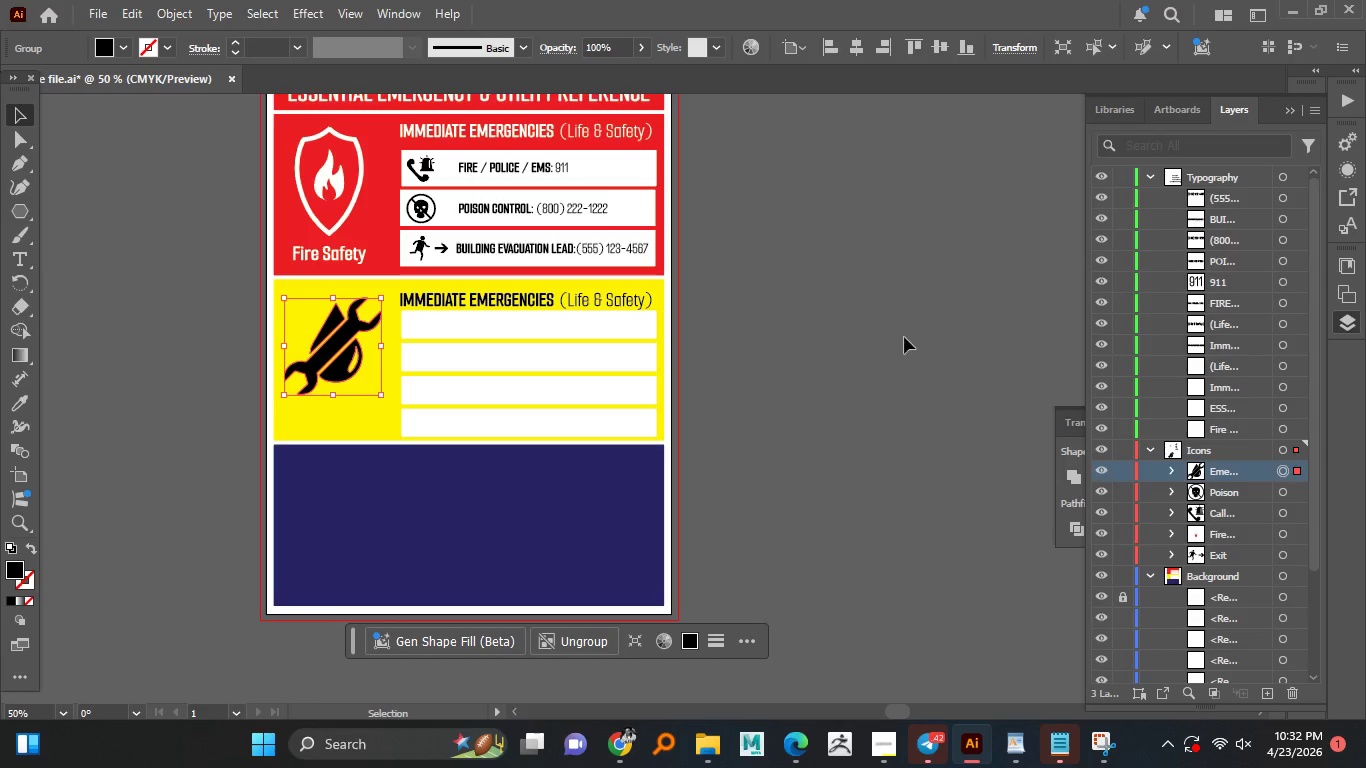 
left_click([807, 415])
 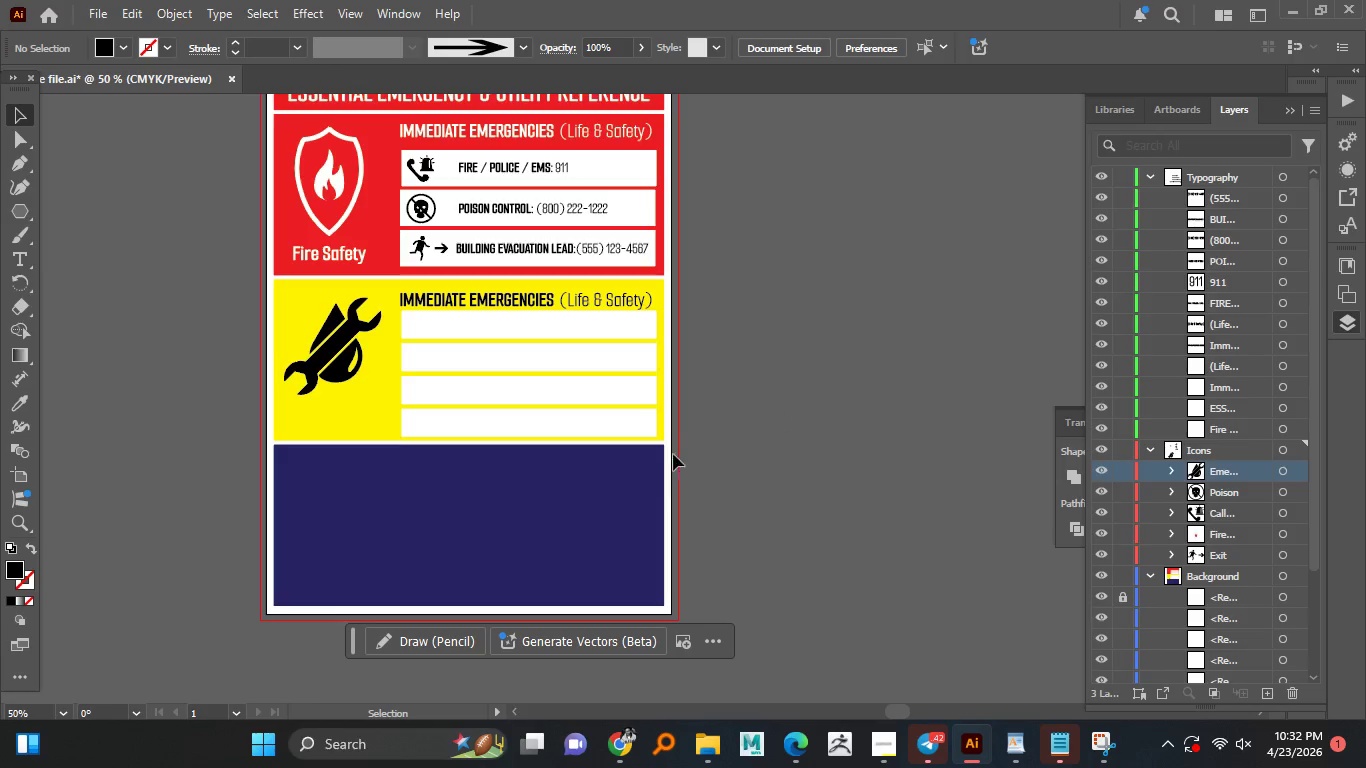 
hold_key(key=AltLeft, duration=1.5)
scroll: coordinate [507, 393], scroll_direction: down, amount: 1.0
 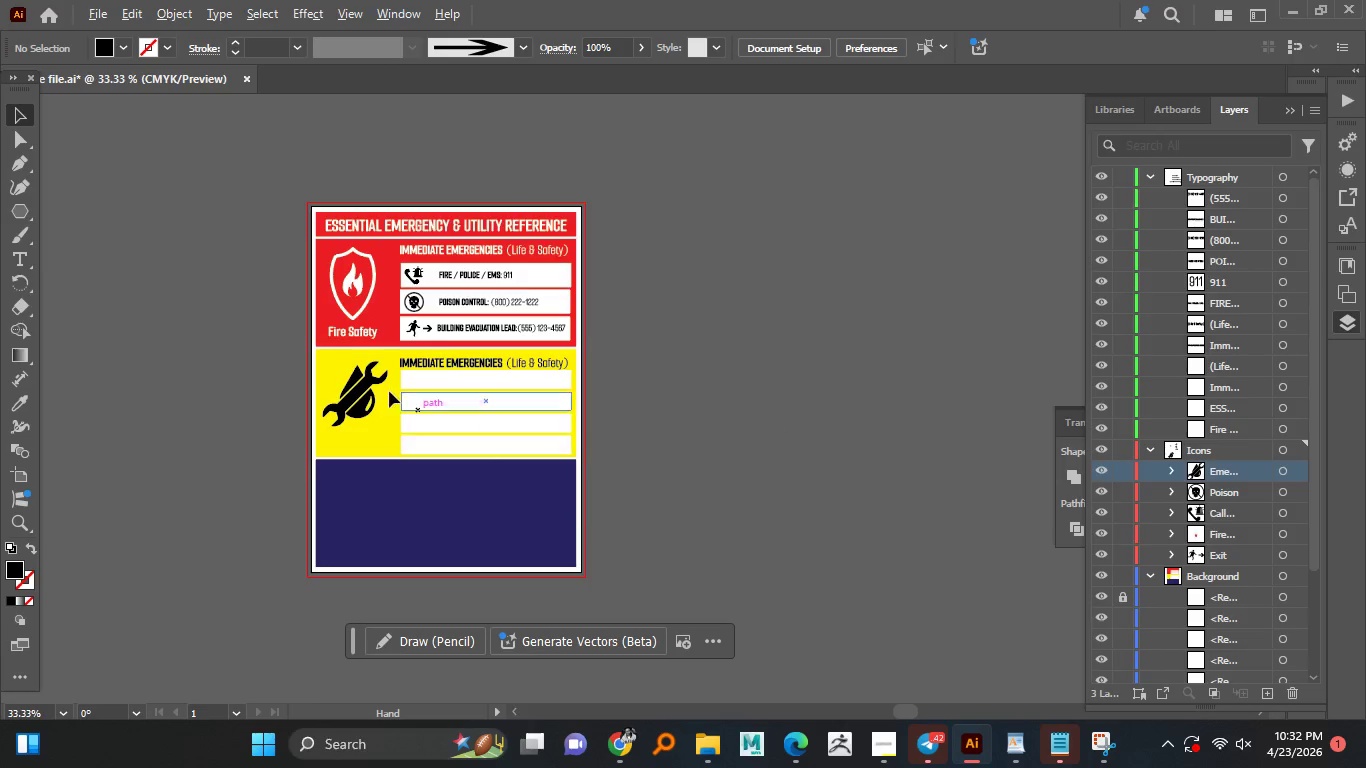 
key(Alt+AltLeft)
 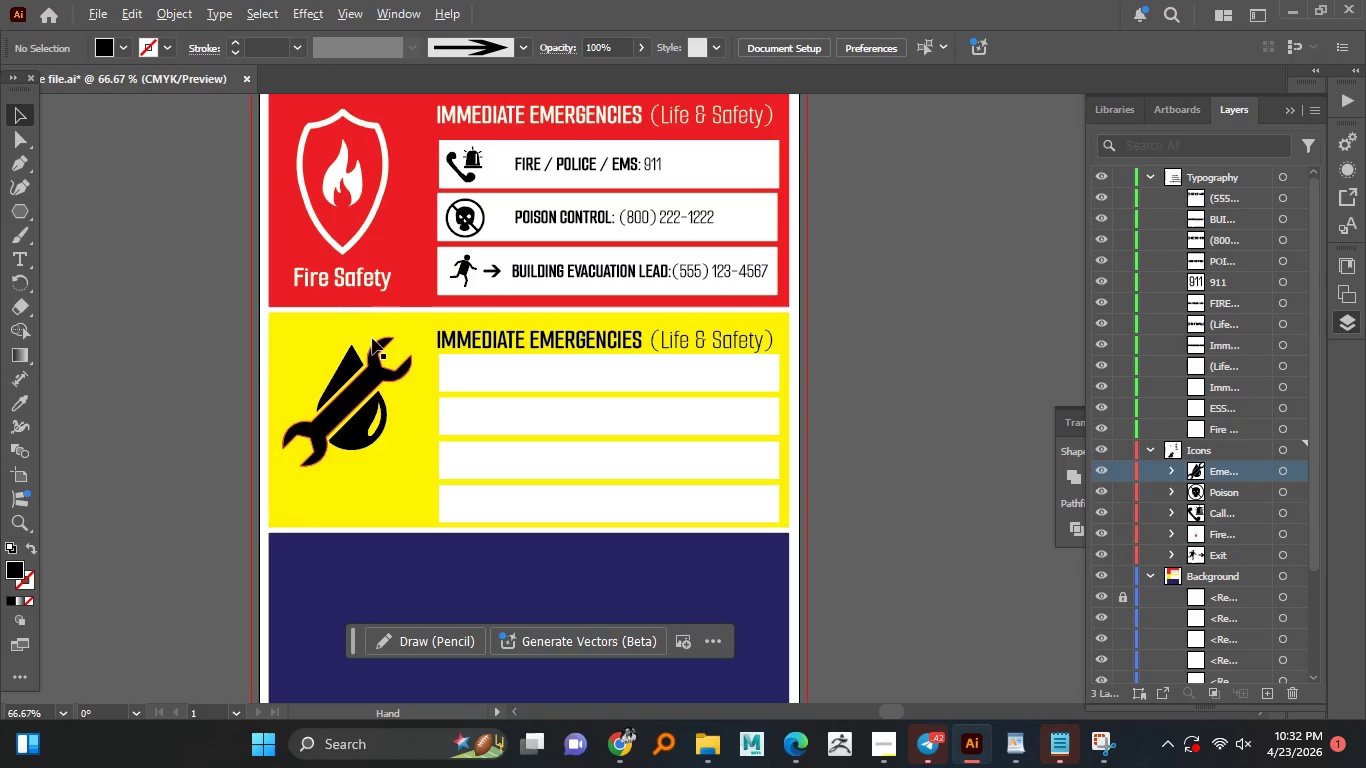 
key(Alt+AltLeft)
 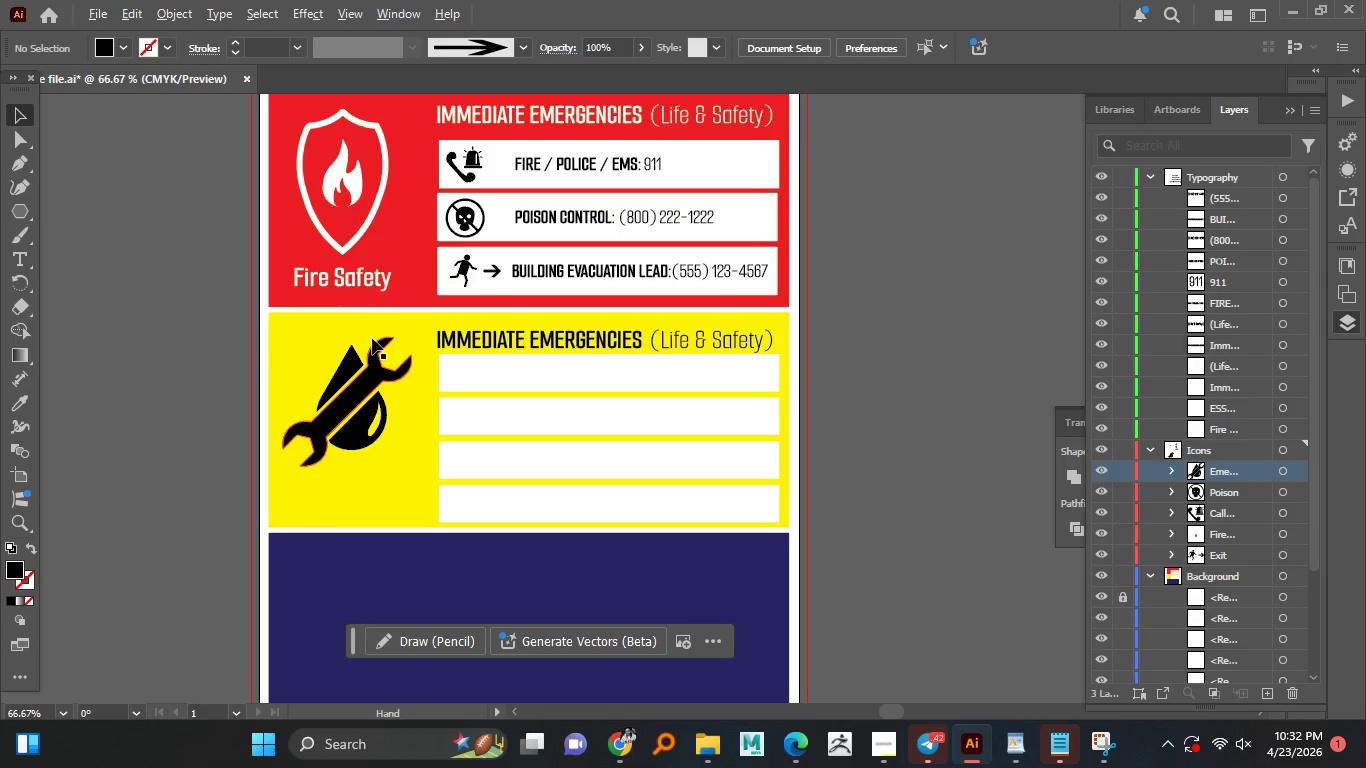 
key(Alt+AltLeft)
 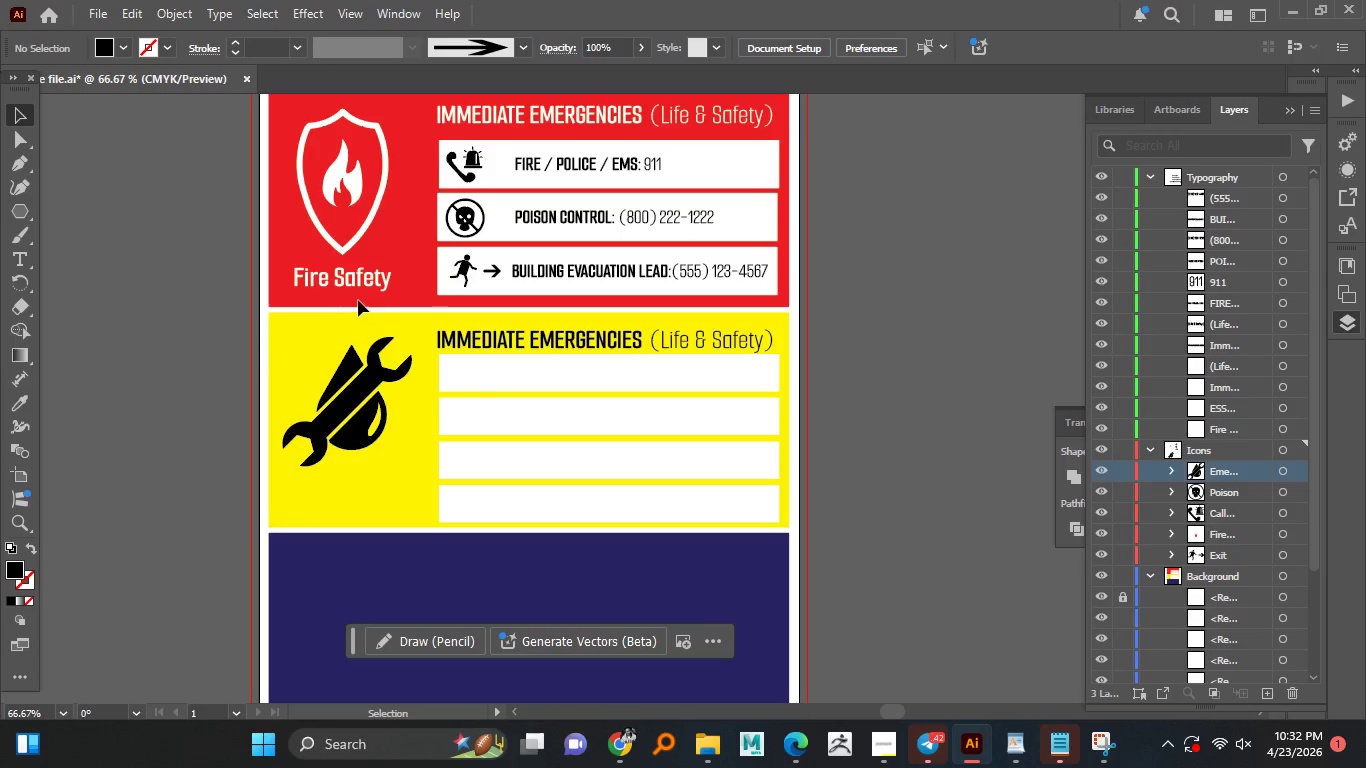 
scroll: coordinate [348, 373], scroll_direction: up, amount: 2.0
 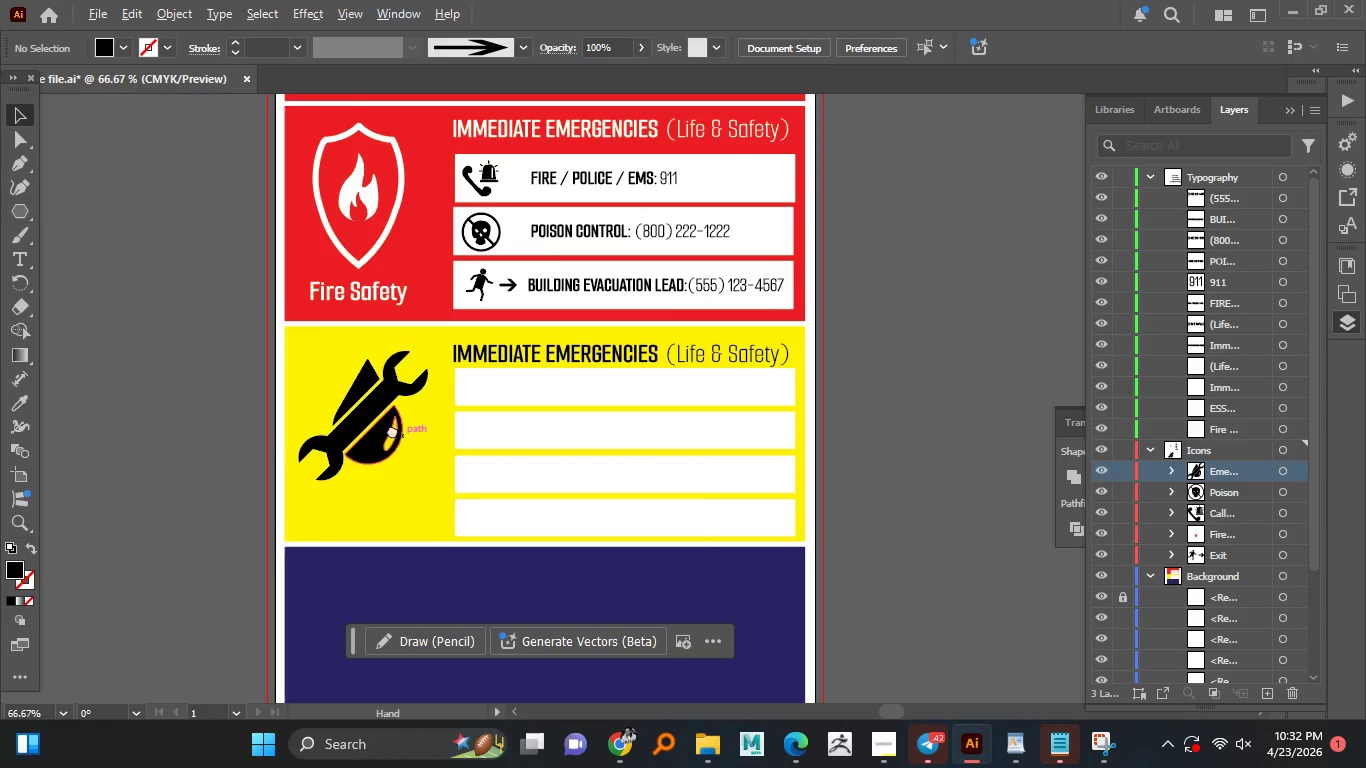 
hold_key(key=AltLeft, duration=2.66)
left_click_drag(start_coordinate=[357, 283], to_coordinate=[365, 497])
 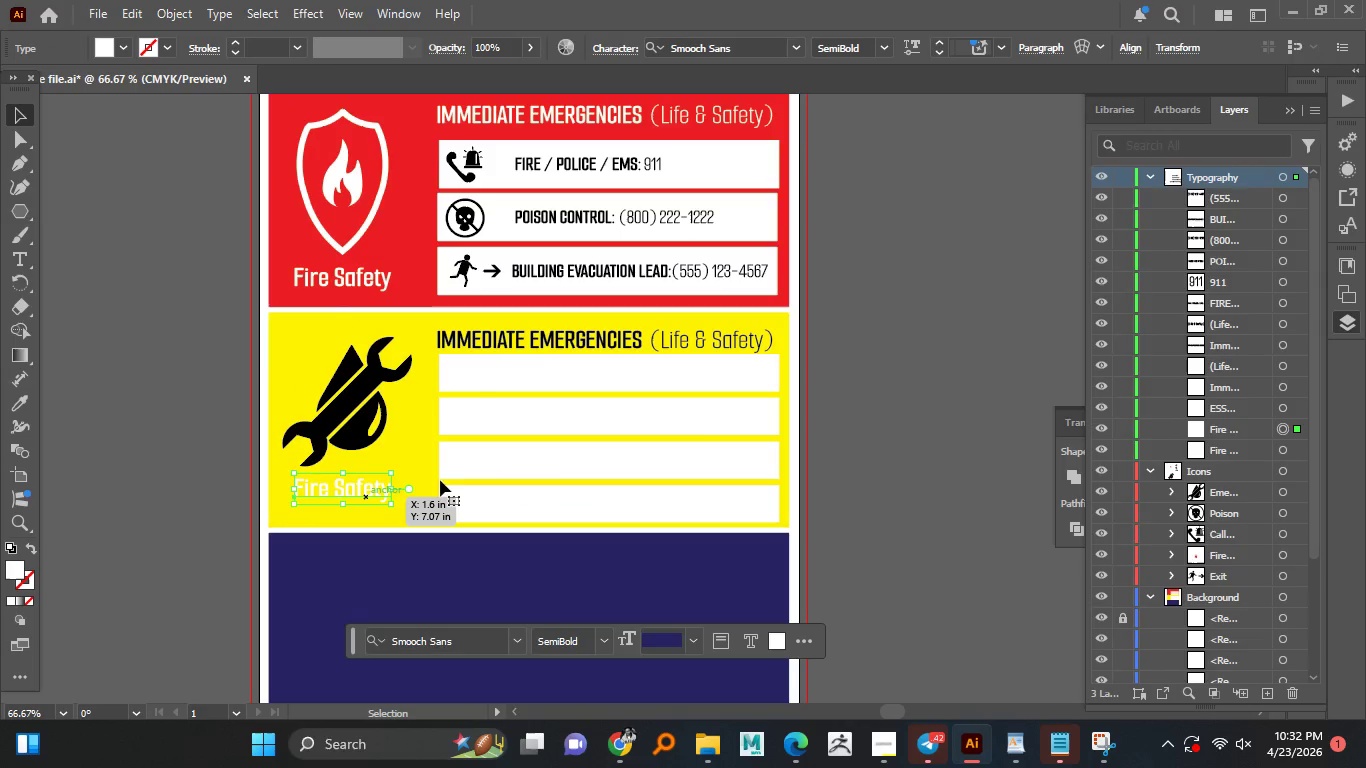 
hold_key(key=ShiftLeft, duration=1.53)
 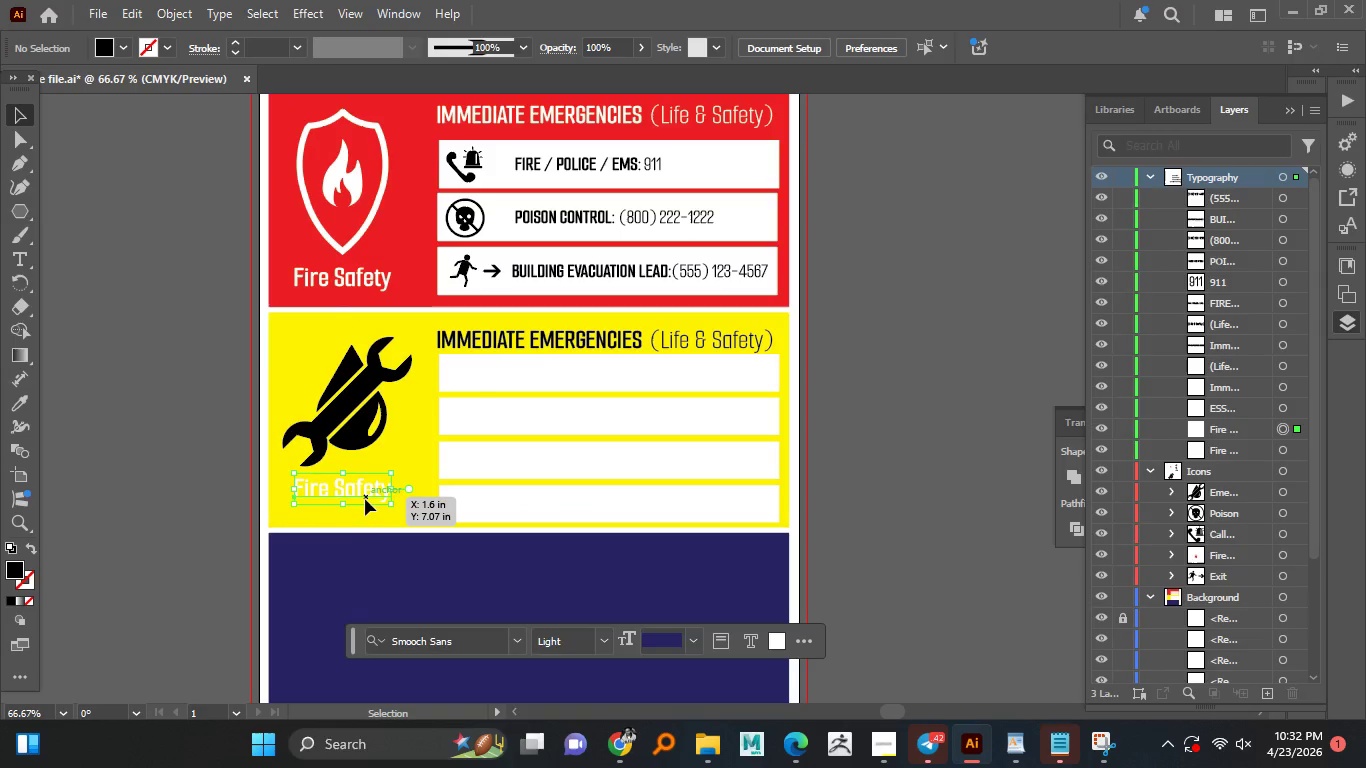 
hold_key(key=ShiftLeft, duration=0.58)
 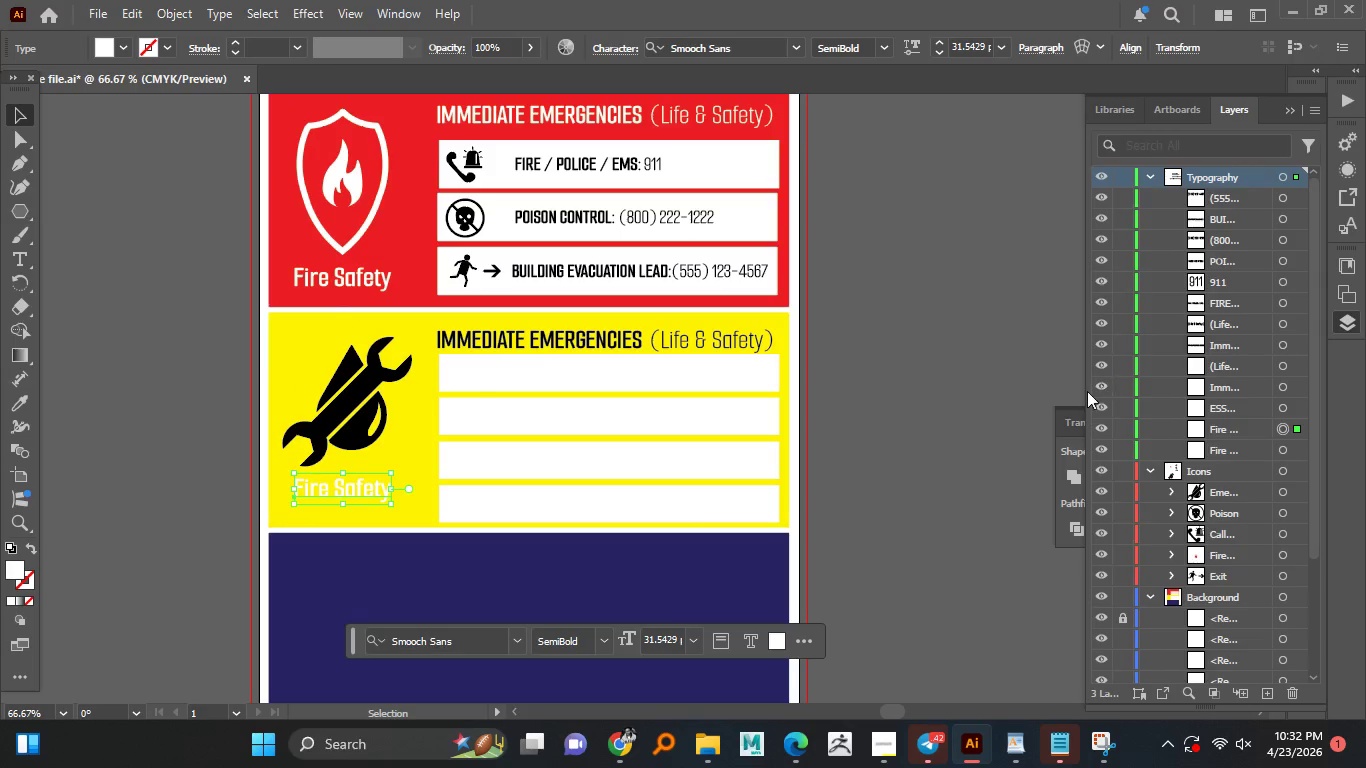 
left_click([1285, 111])
 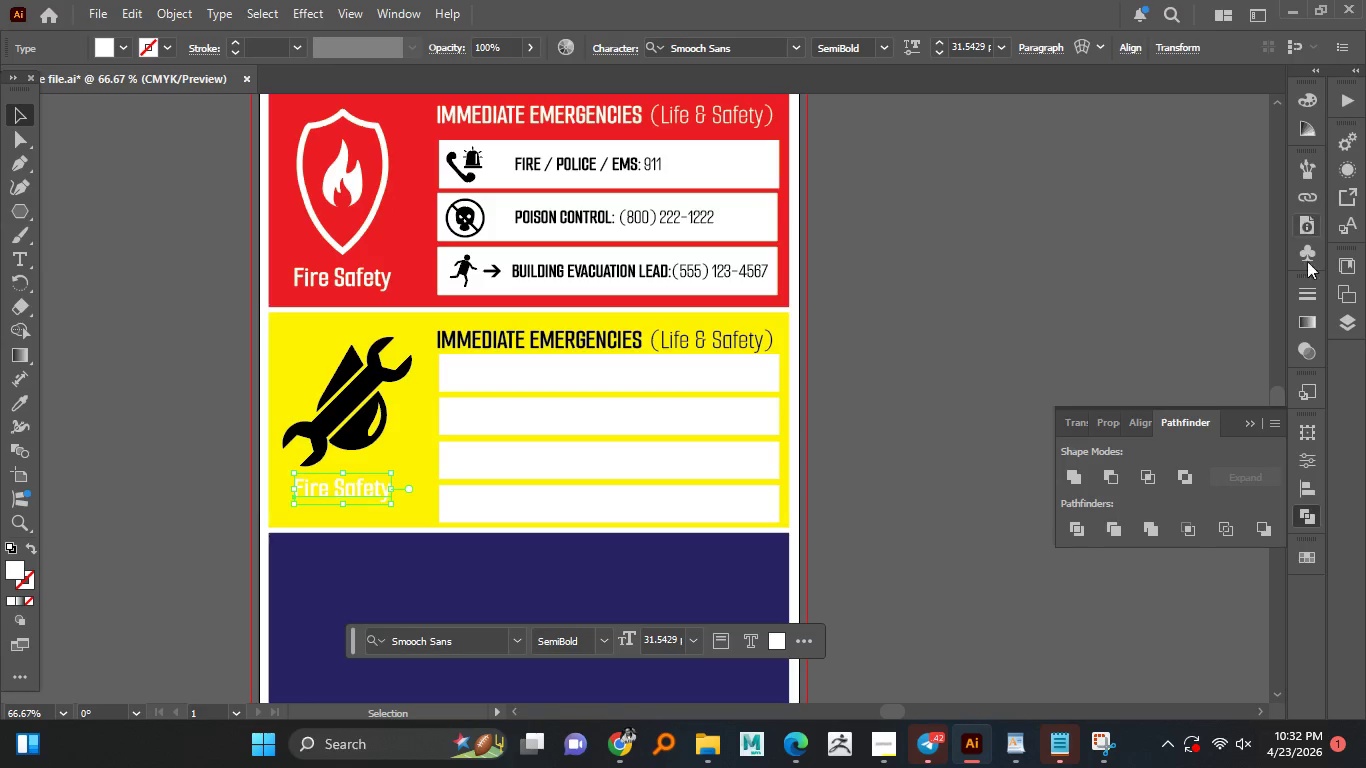 
left_click([1304, 555])
 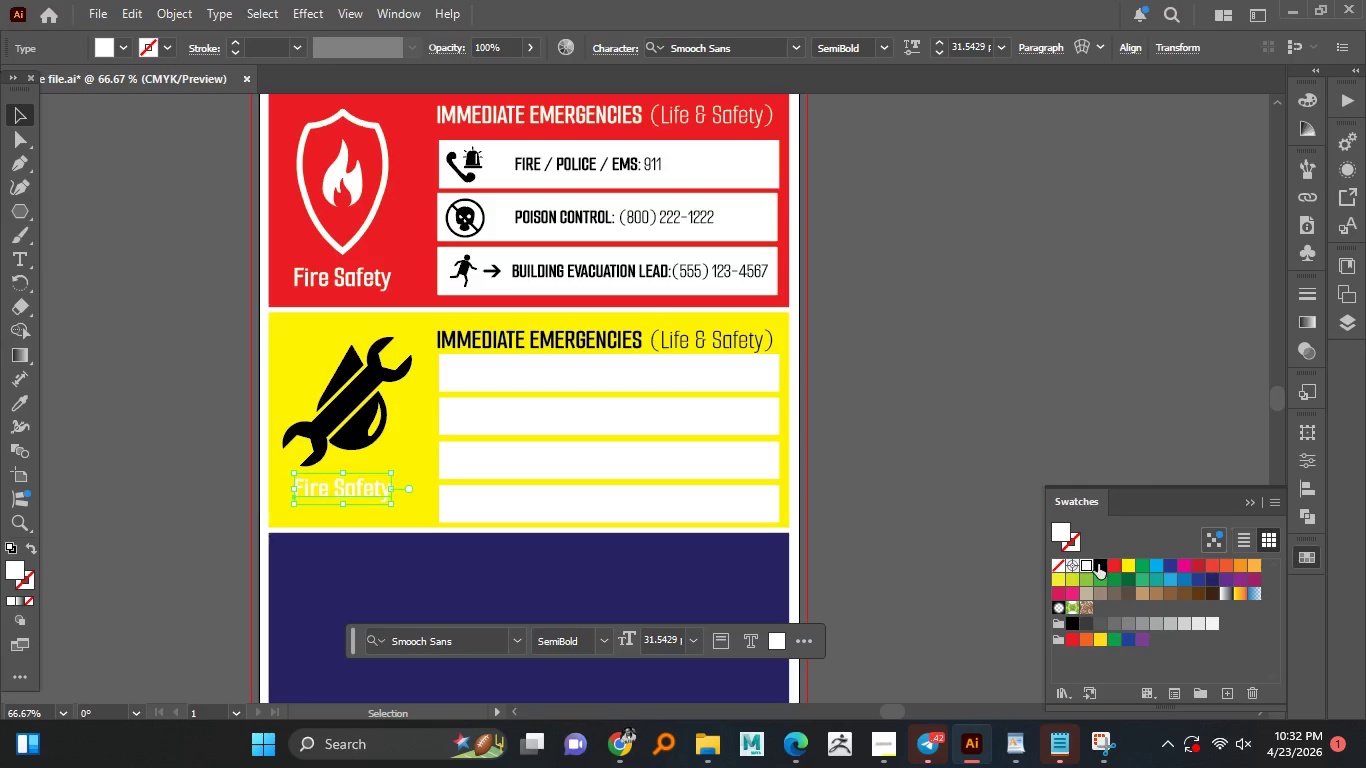 
left_click([1099, 564])
 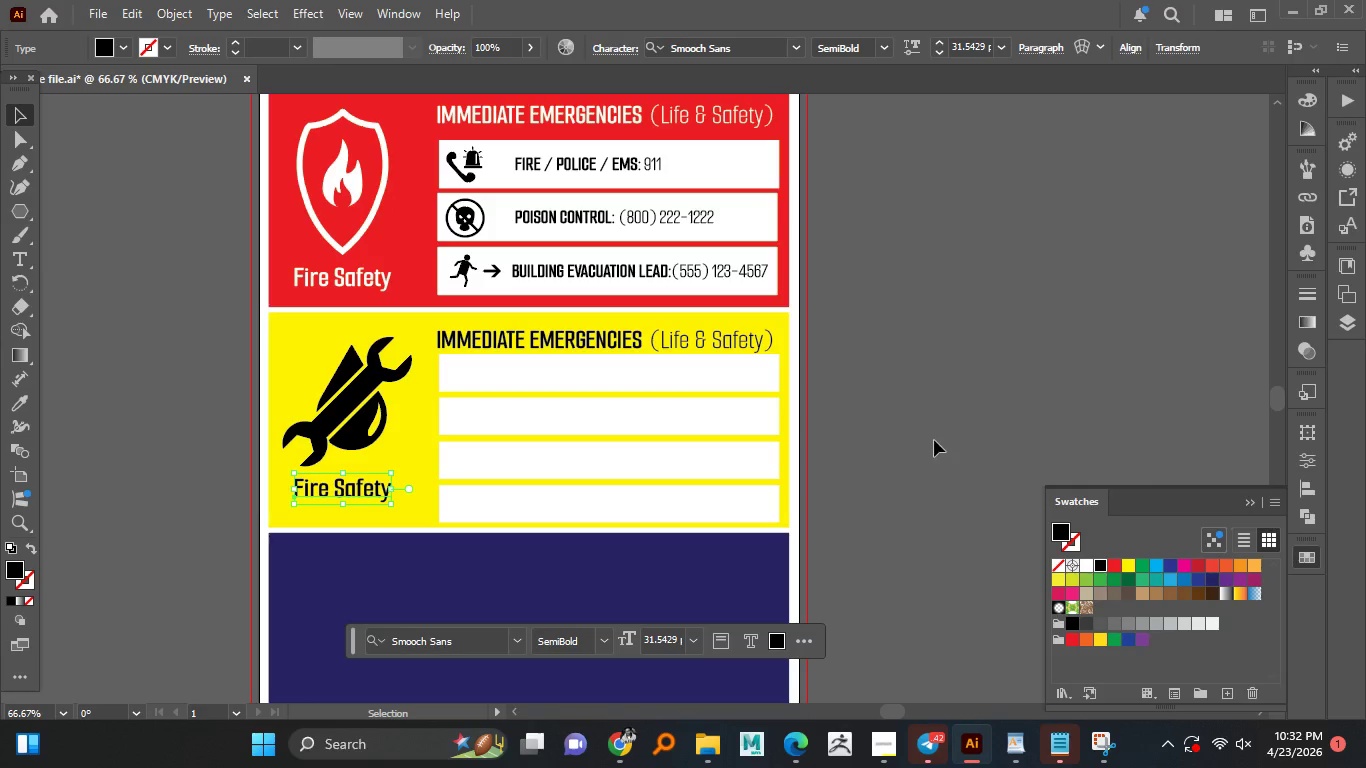 
left_click([933, 439])
 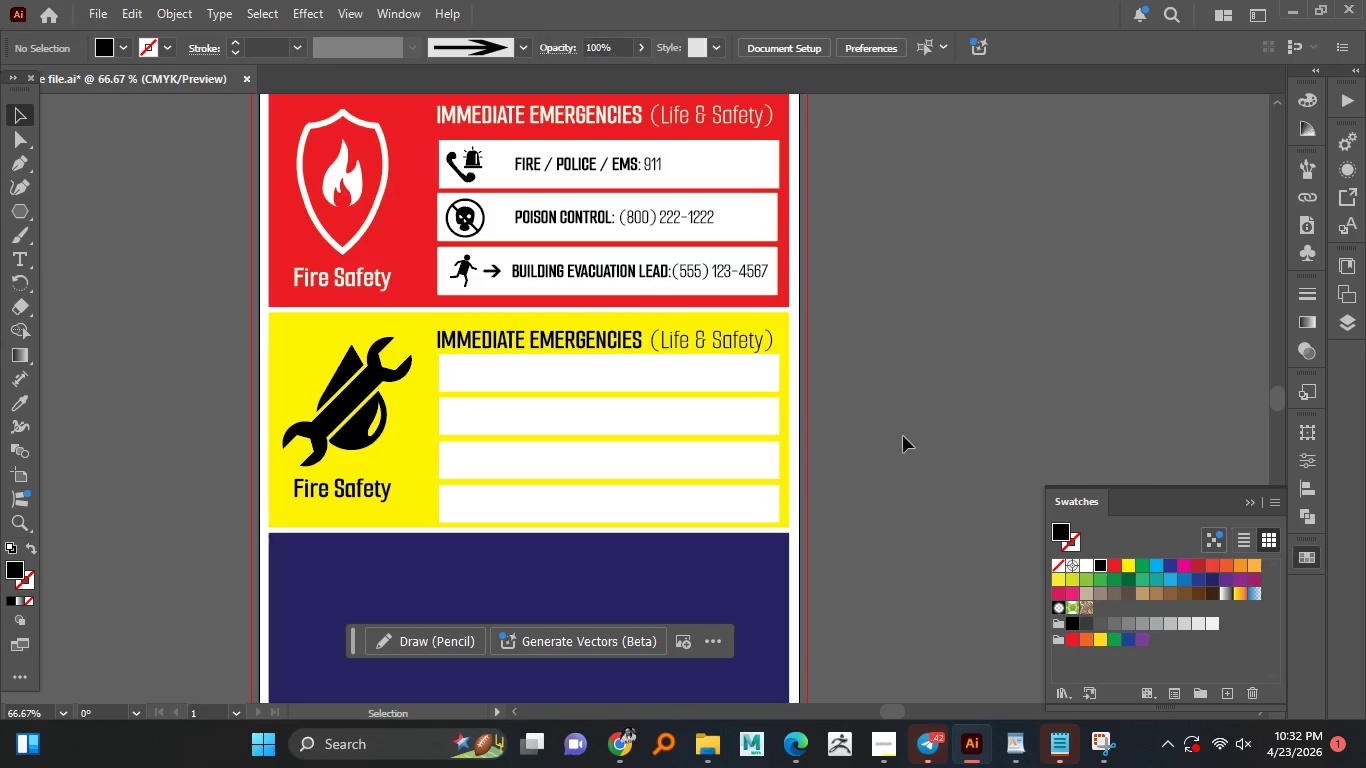 
hold_key(key=AltLeft, duration=0.59)
 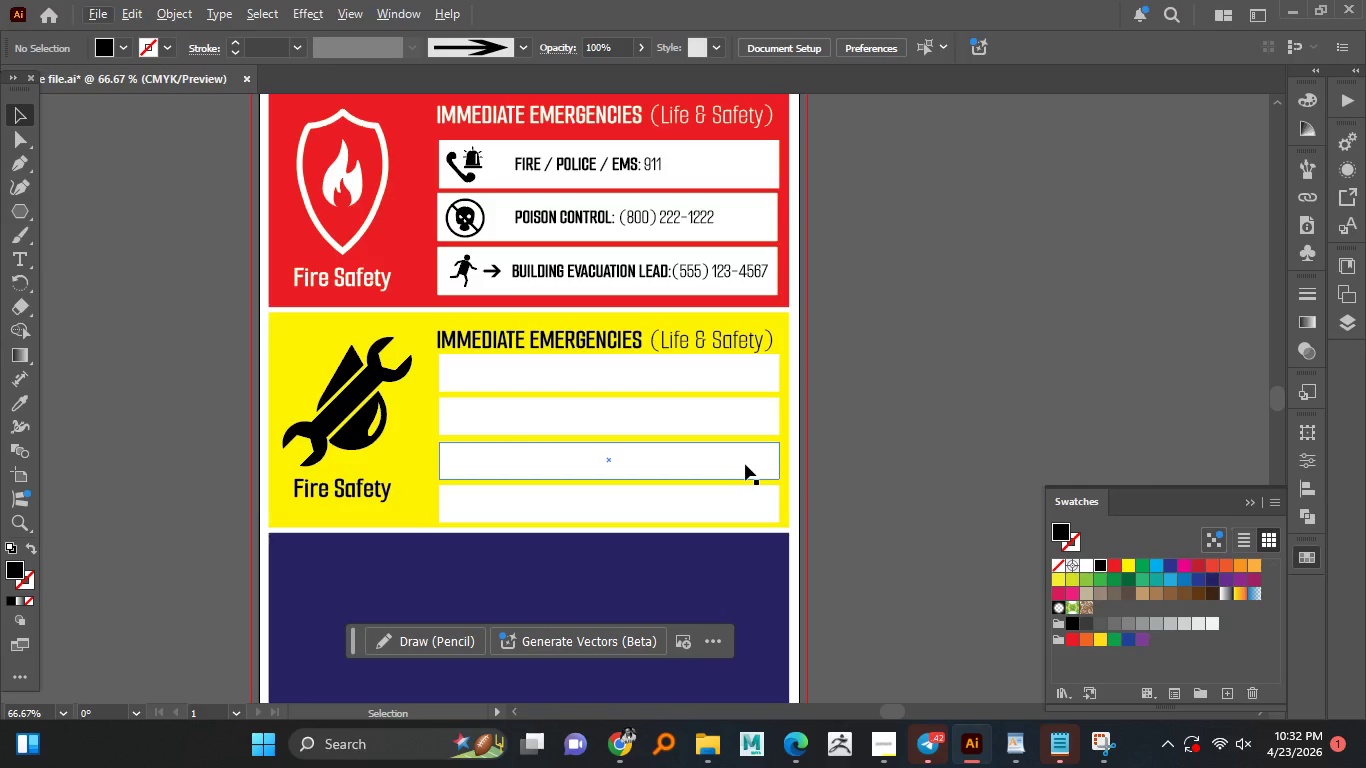 
wait(7.05)
 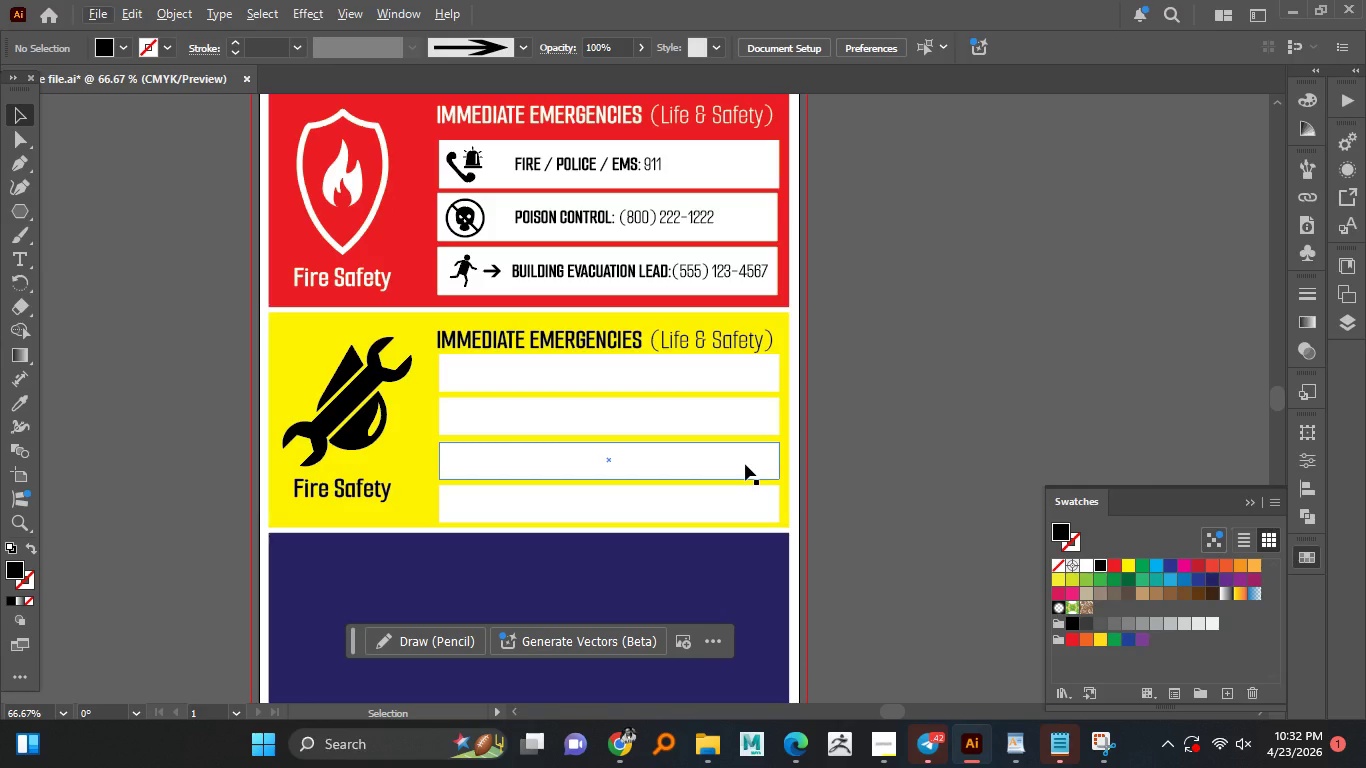 
left_click([1052, 747])
 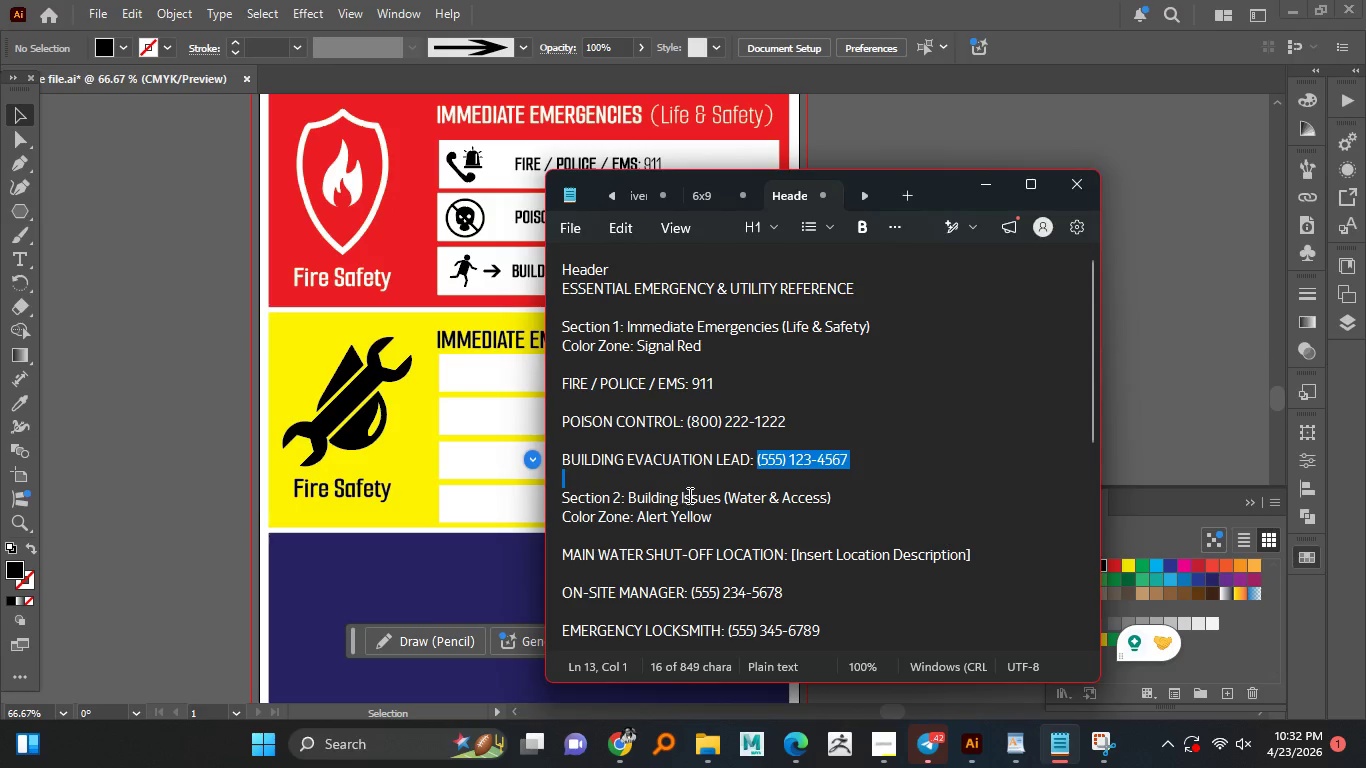 
scroll: coordinate [689, 495], scroll_direction: down, amount: 1.0
 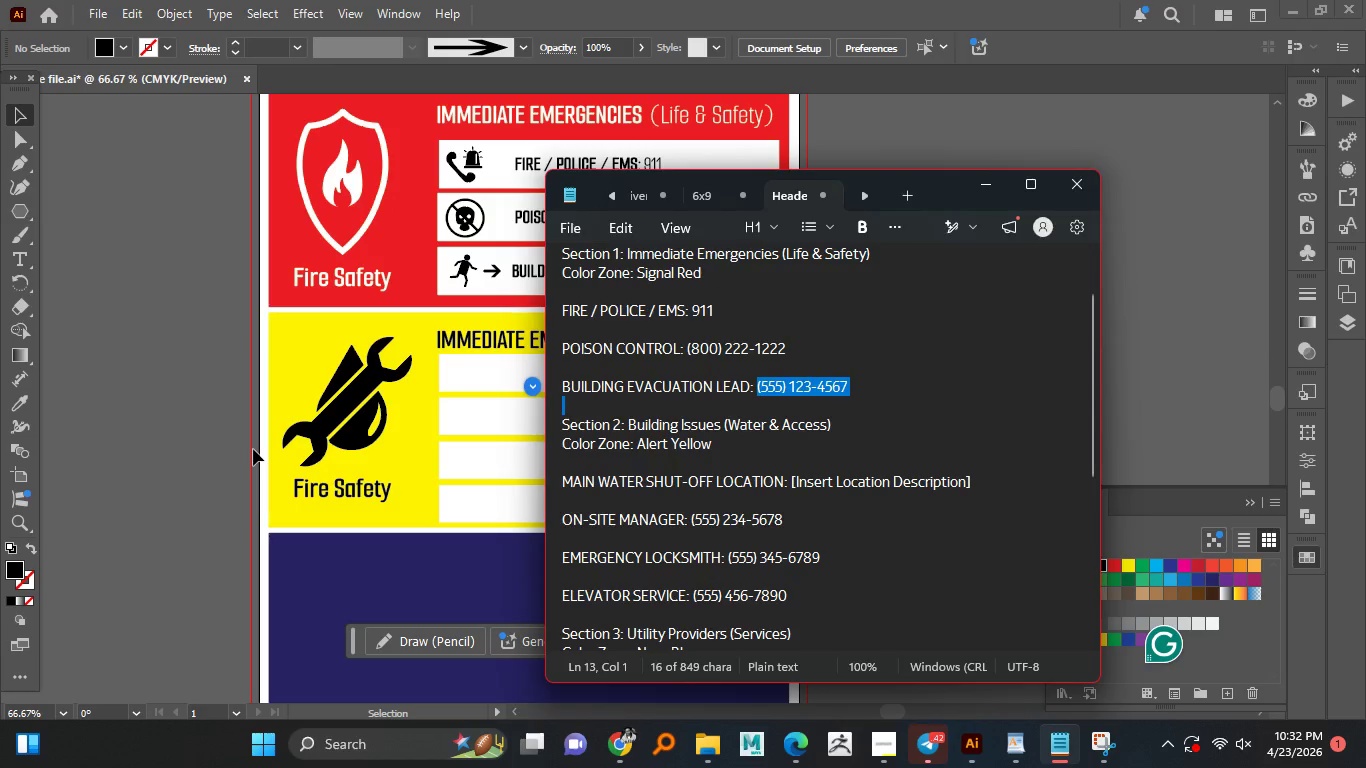 
left_click([247, 456])
 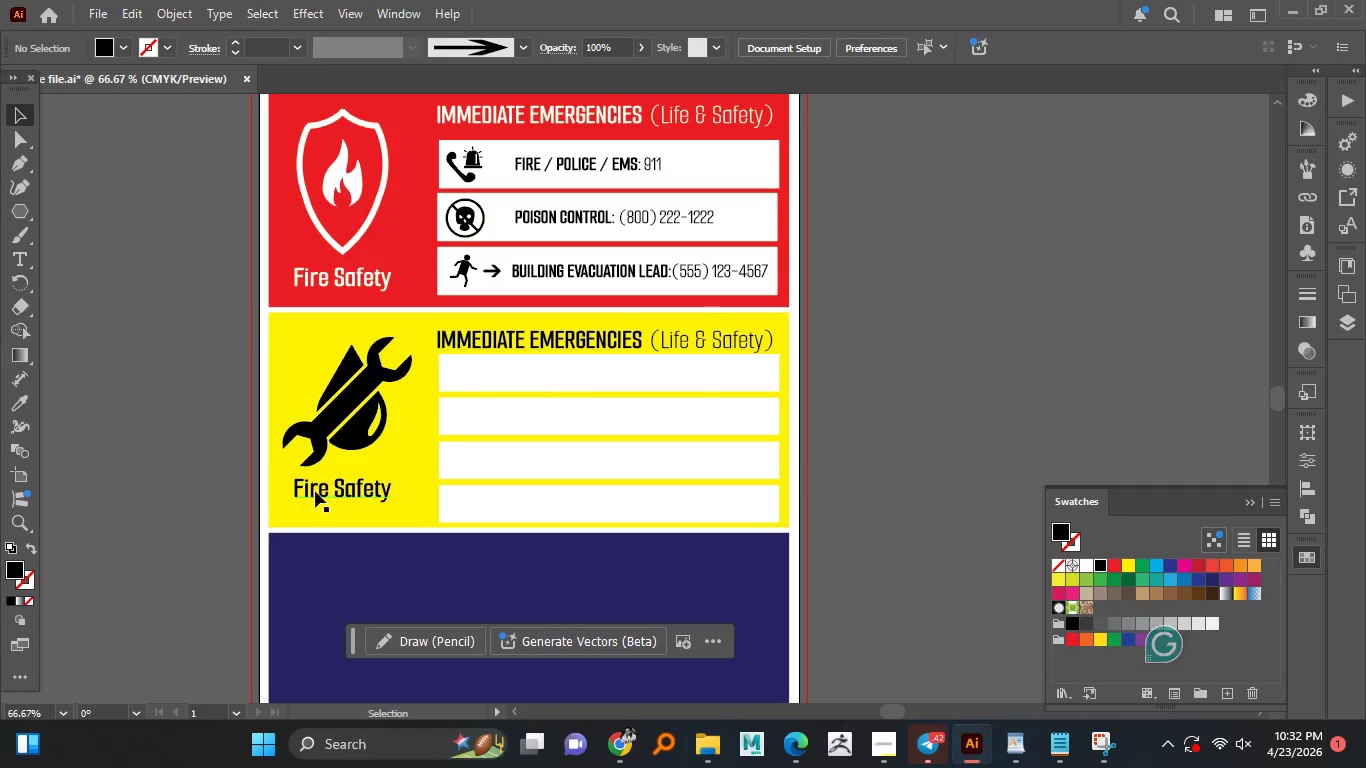 
hold_key(key=AltLeft, duration=0.62)
 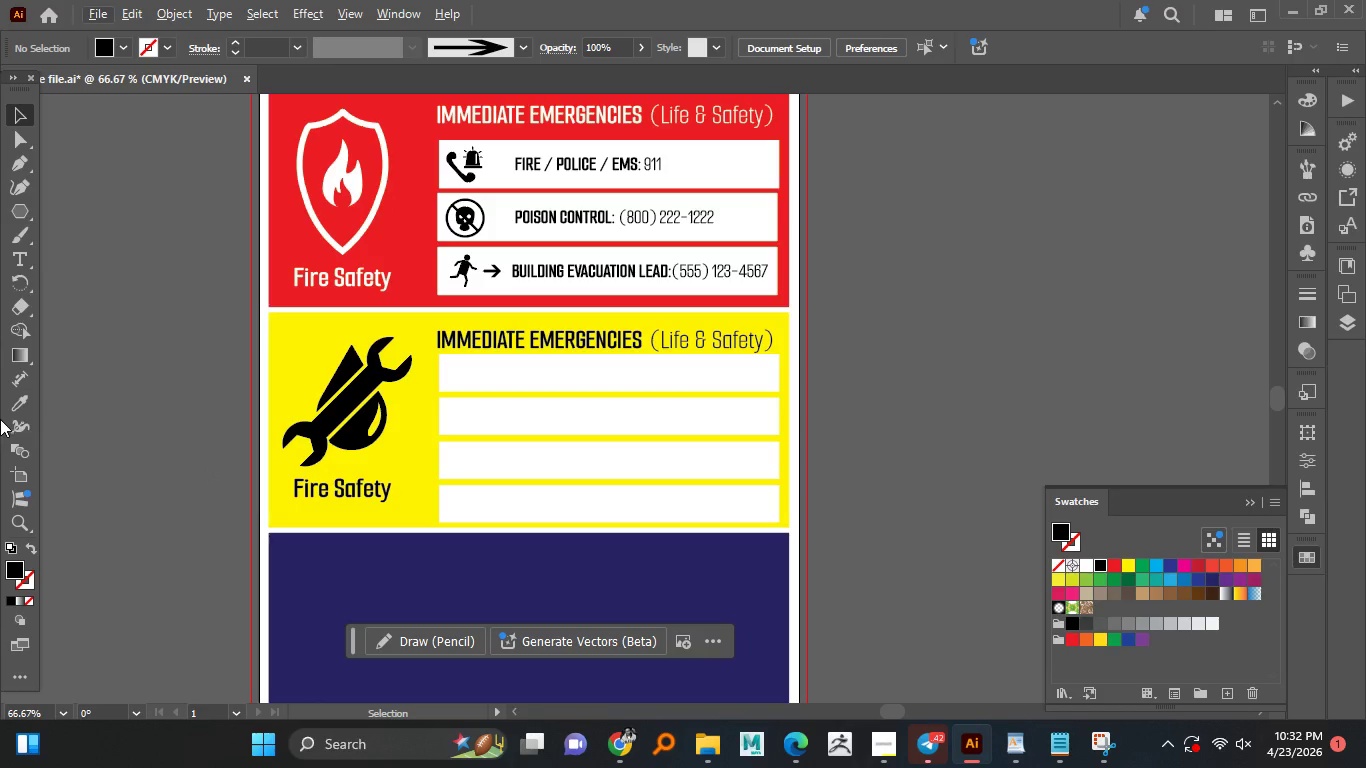 
hold_key(key=AltLeft, duration=0.56)
 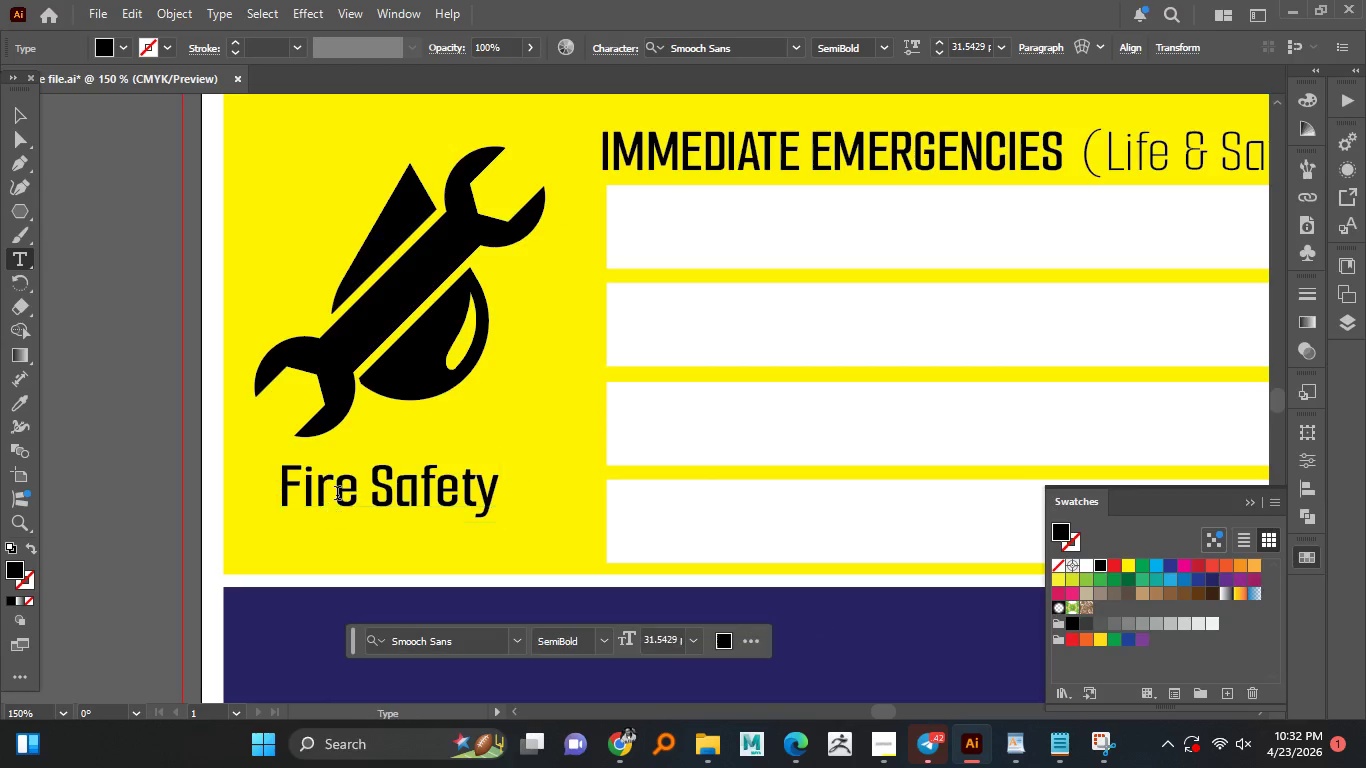 
left_click([320, 495])
 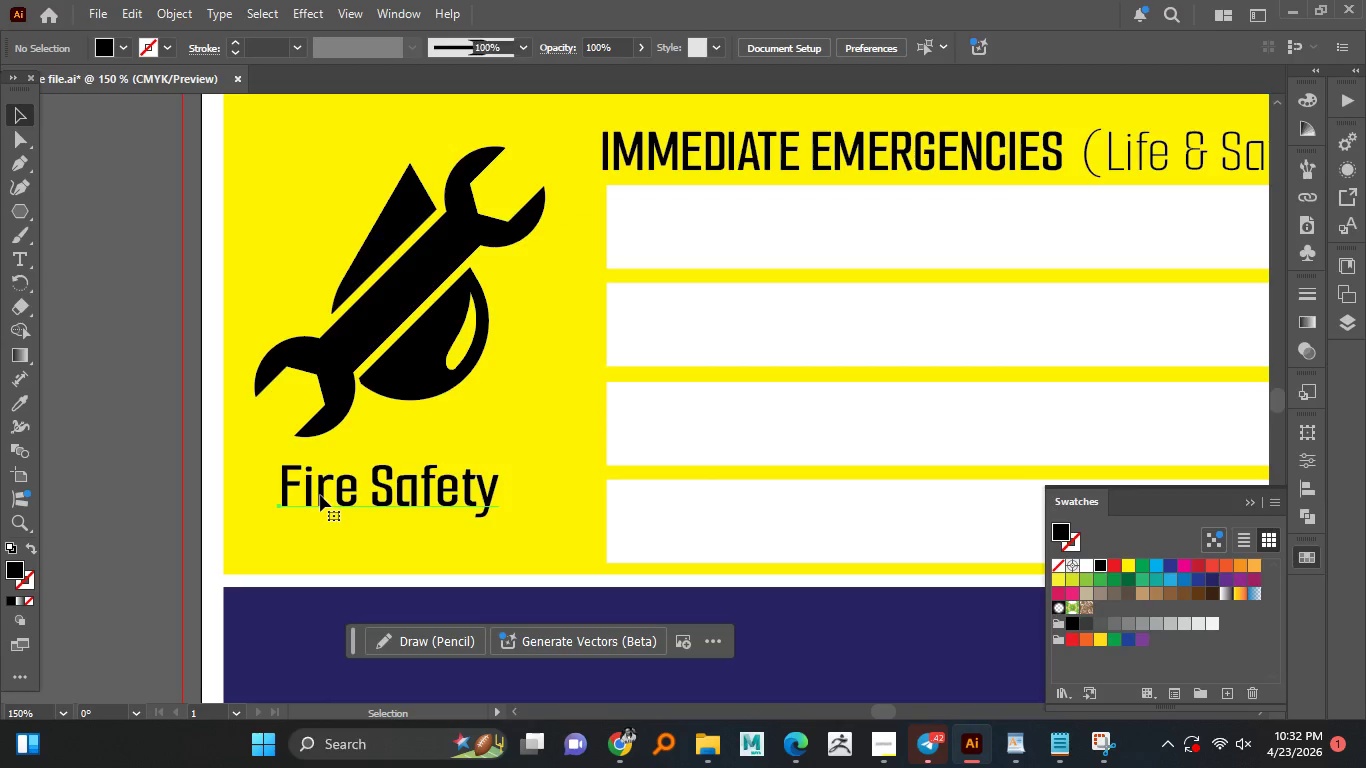 
scroll: coordinate [304, 490], scroll_direction: up, amount: 2.0
 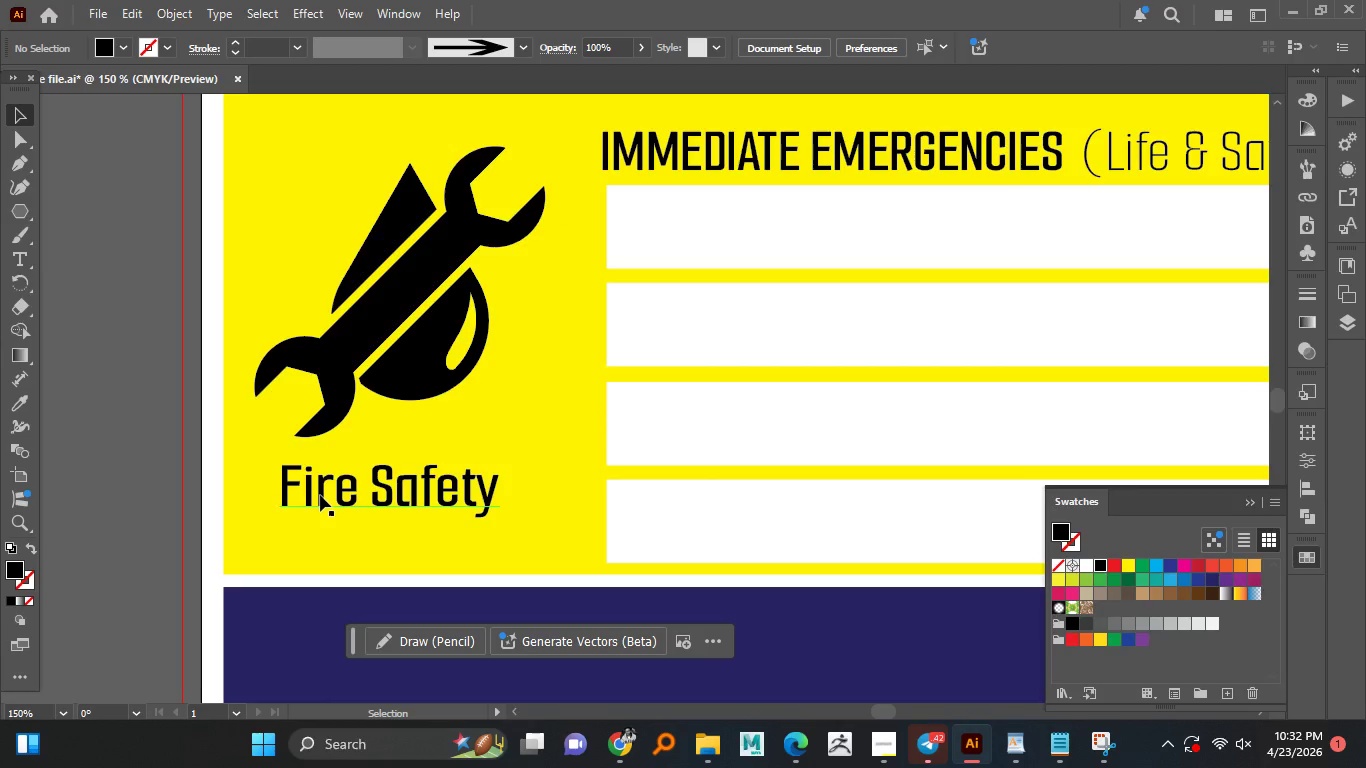 
double_click([320, 495])
 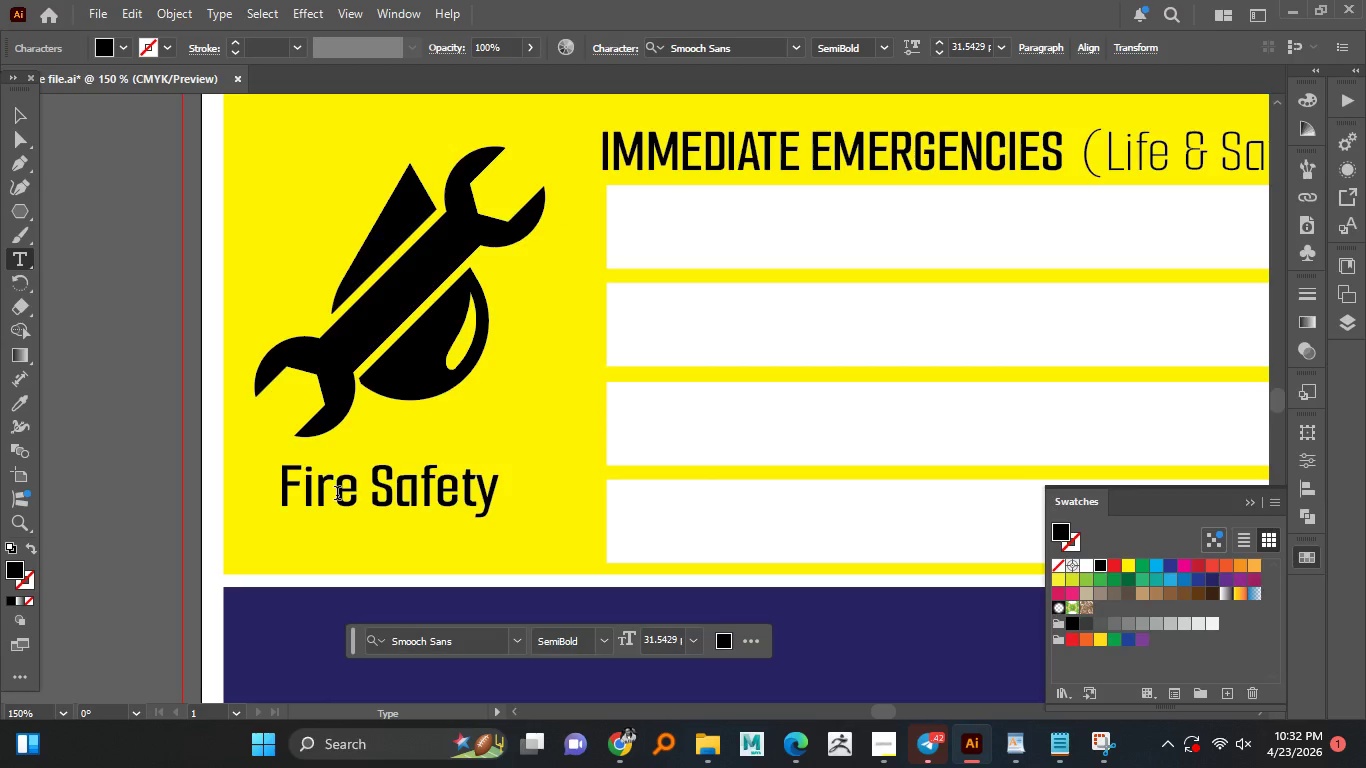 
left_click([337, 495])
 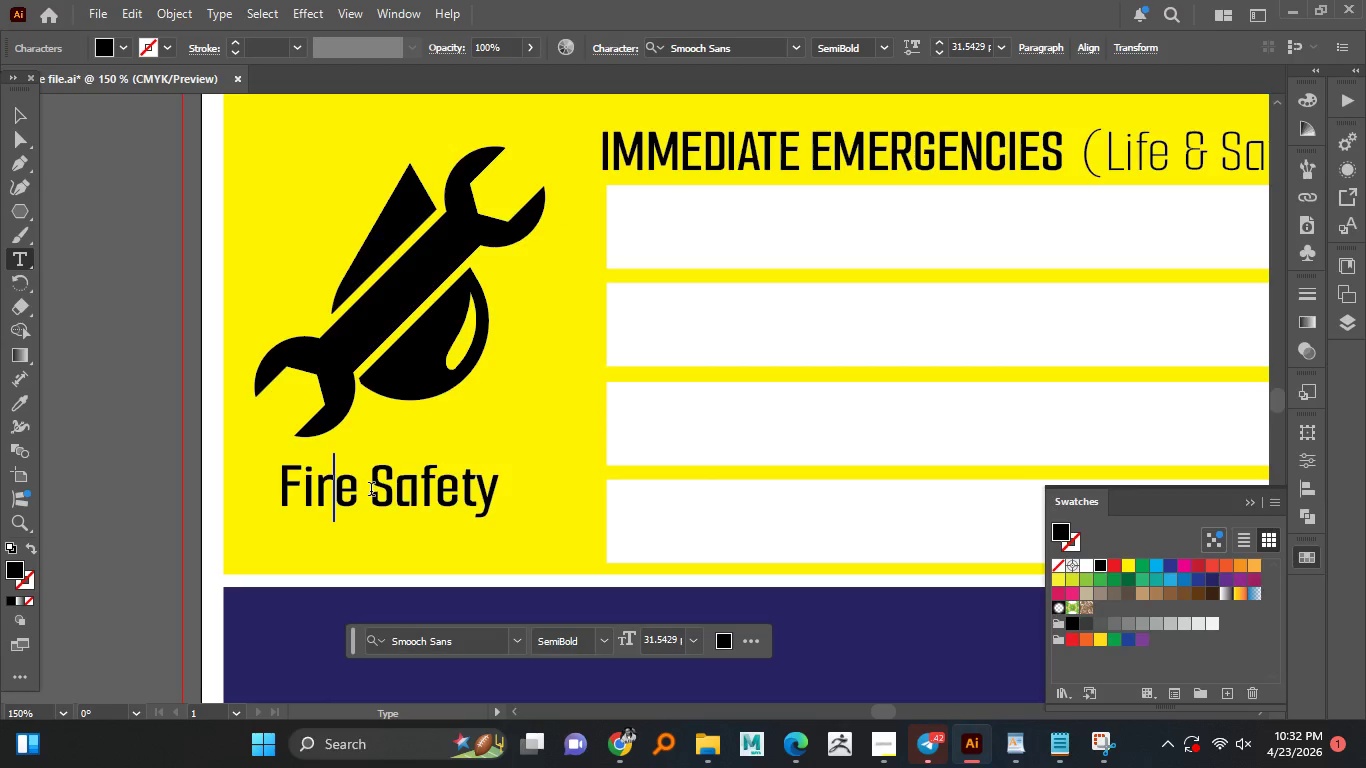 
key(Control+A)
 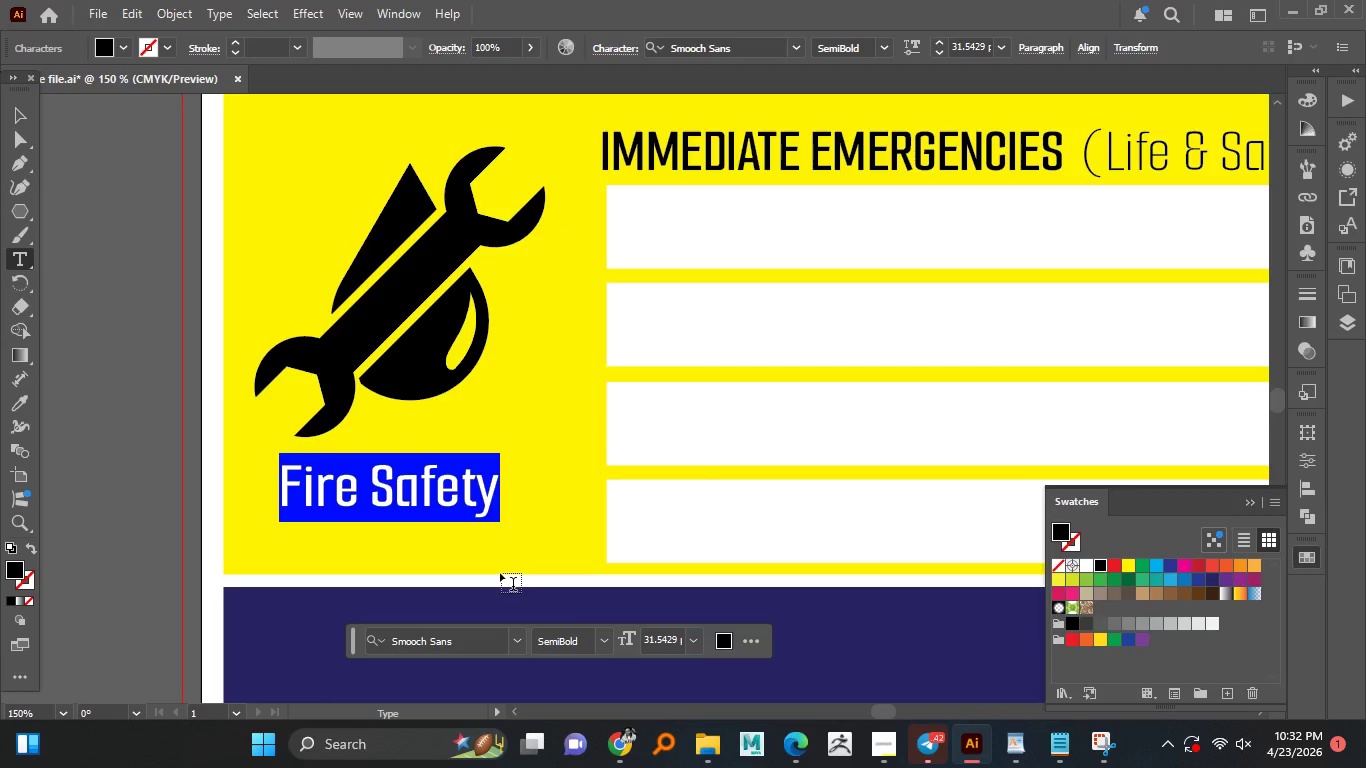 
type(Water )
key(Backspace)
type(/p)
key(Backspace)
type(Plumbing)
 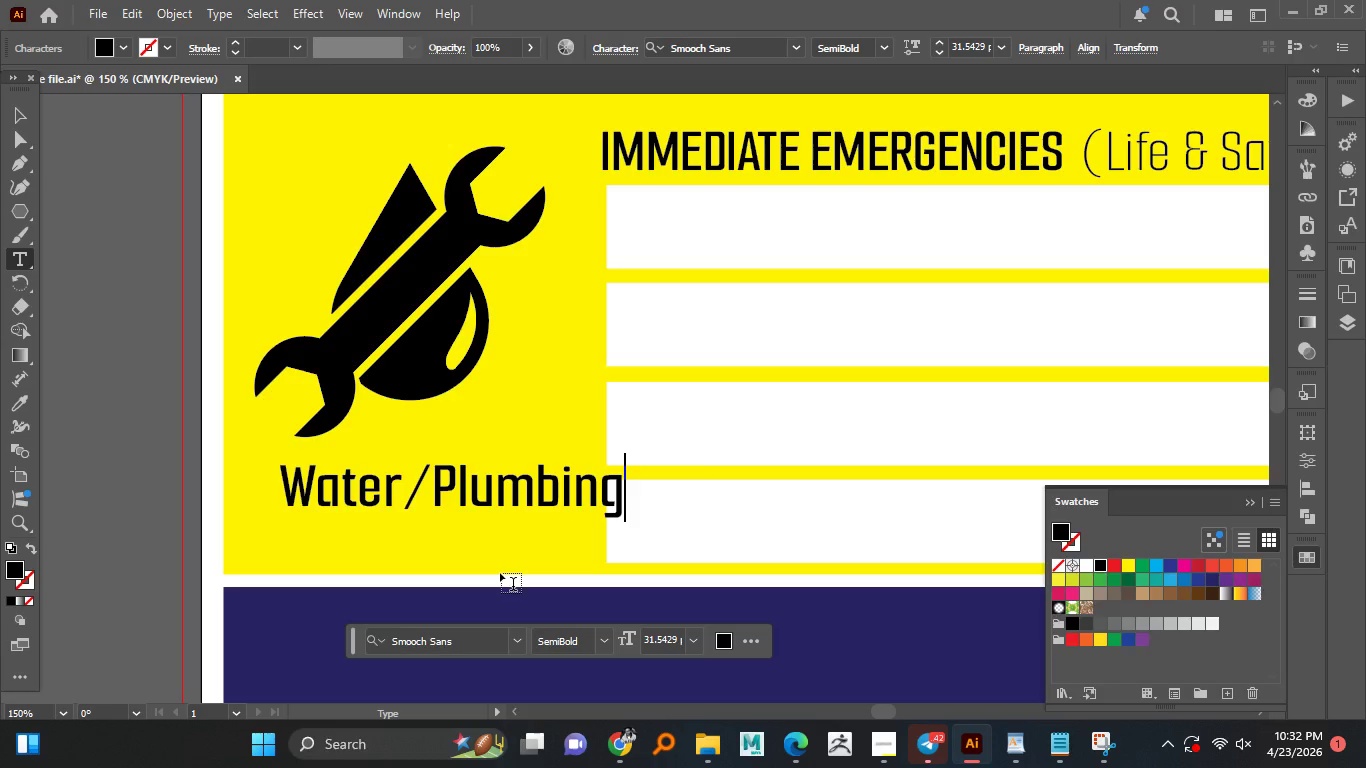 
wait(5.02)
 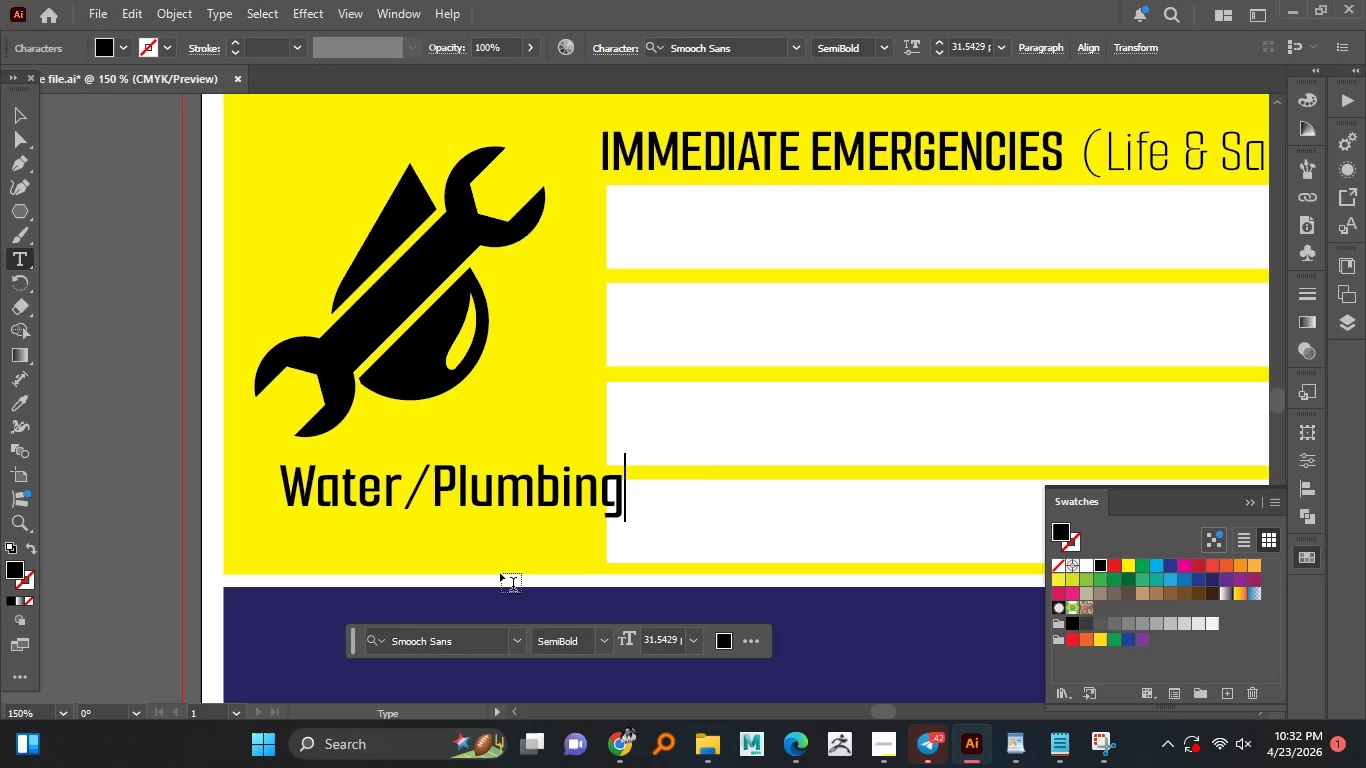 
hold_key(key=ShiftLeft, duration=1.5)
 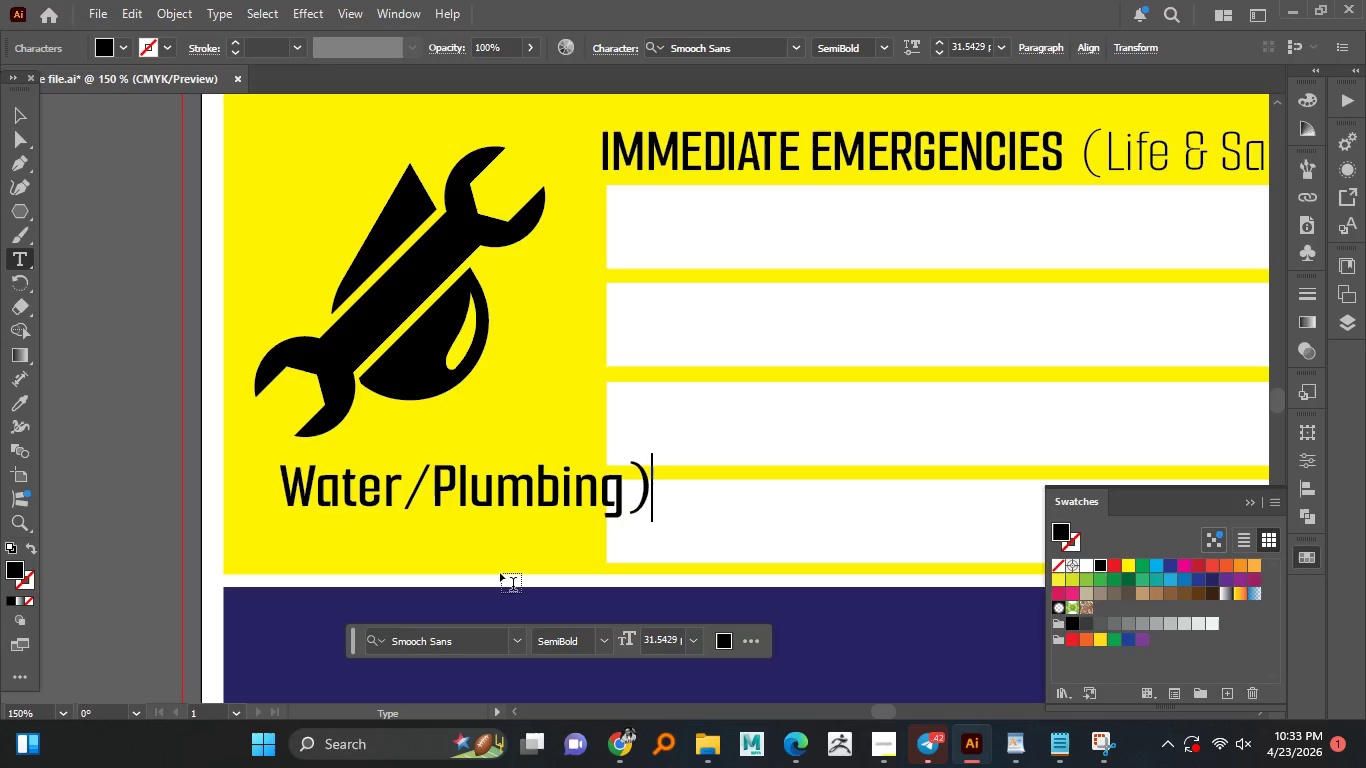 
key(Shift+0)
 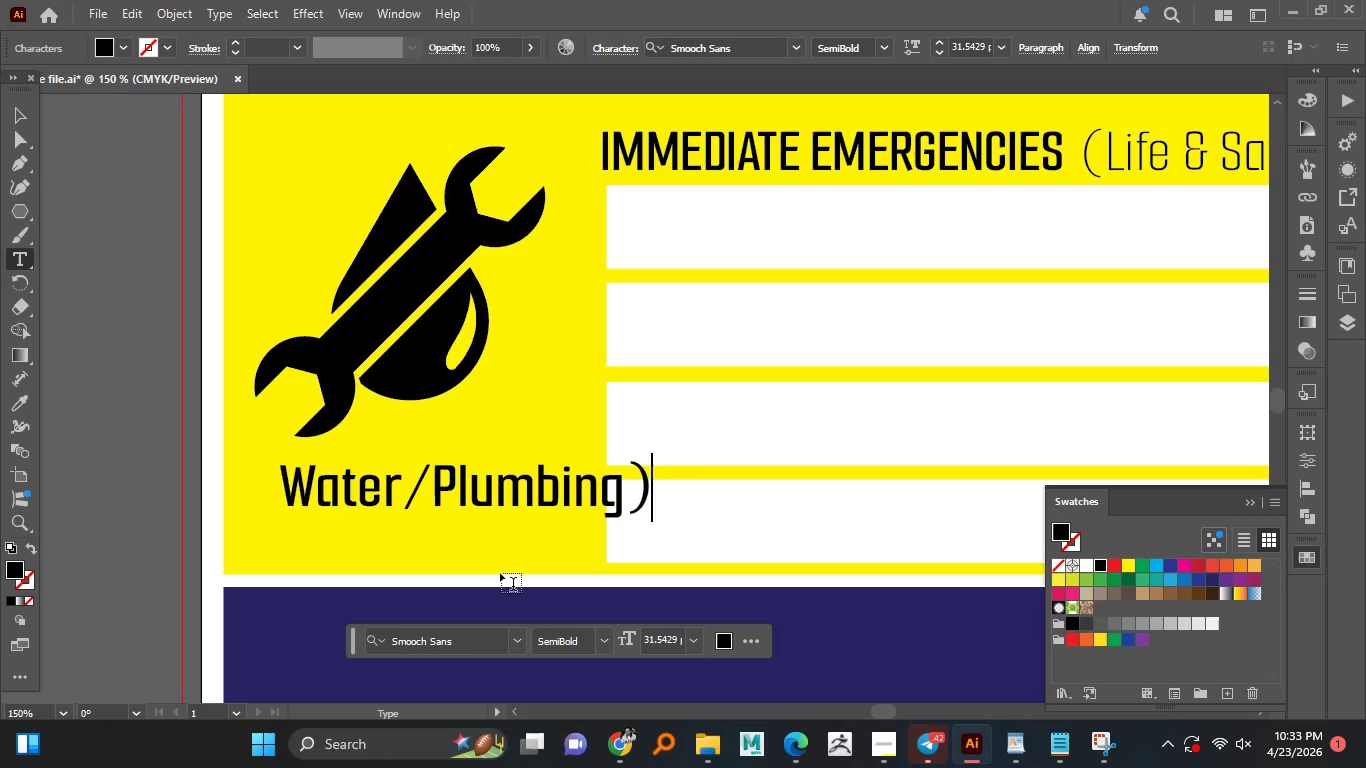 
key(ArrowLeft)
 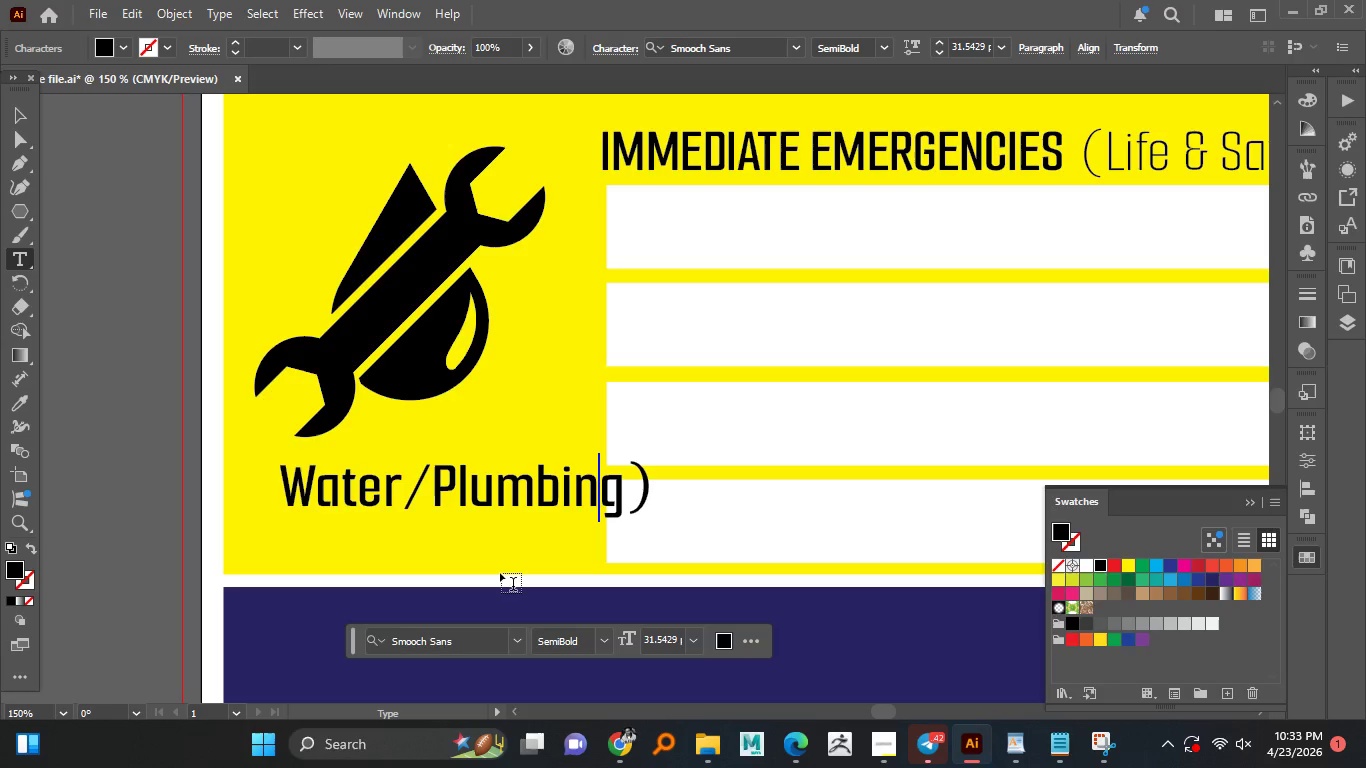 
hold_key(key=ArrowLeft, duration=1.53)
 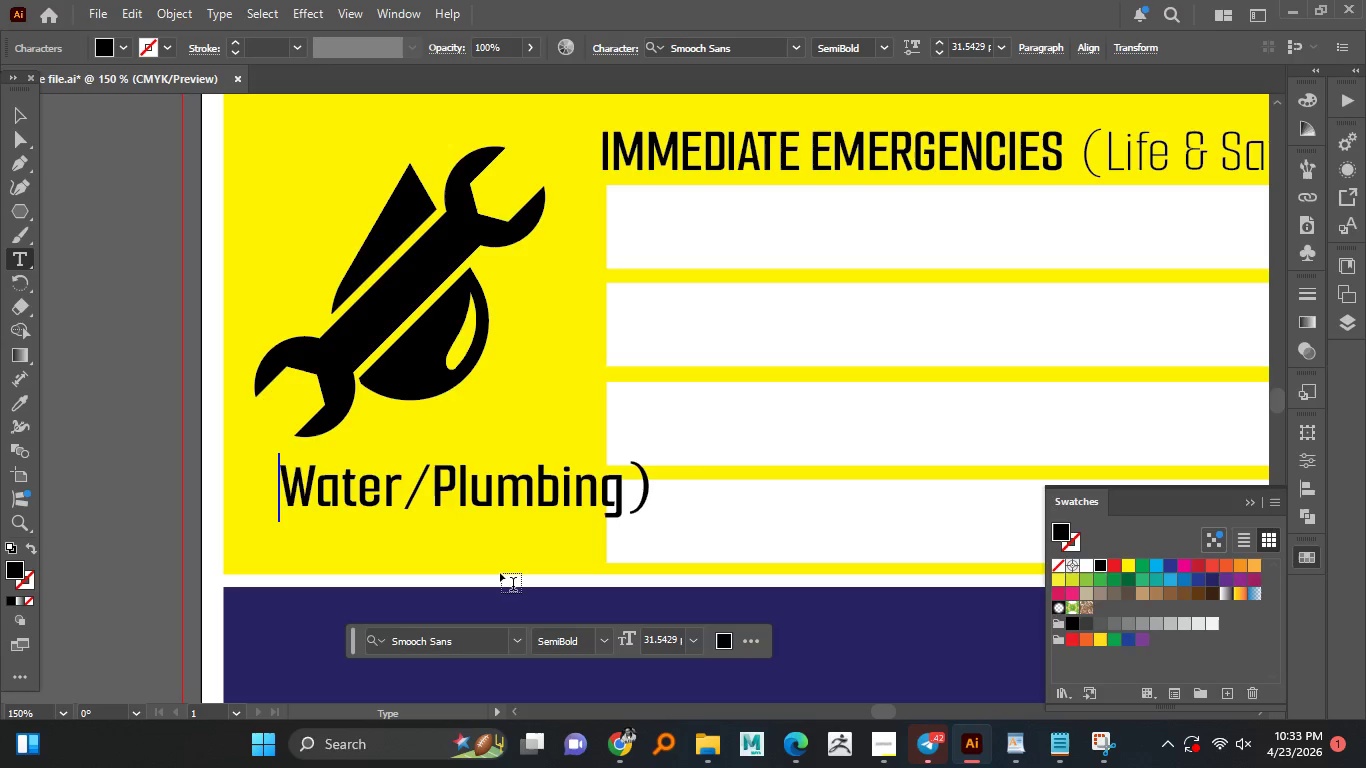 
key(ArrowLeft)
 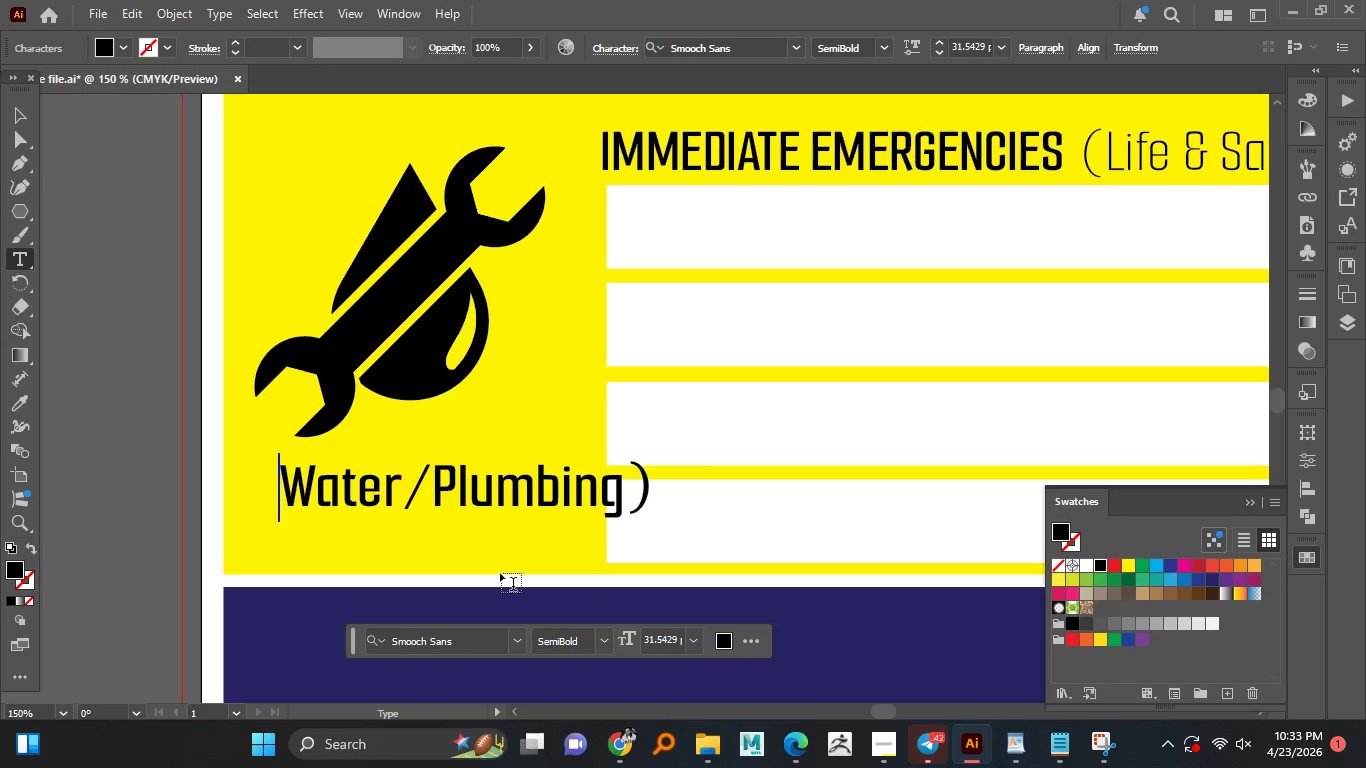 
key(ArrowLeft)
 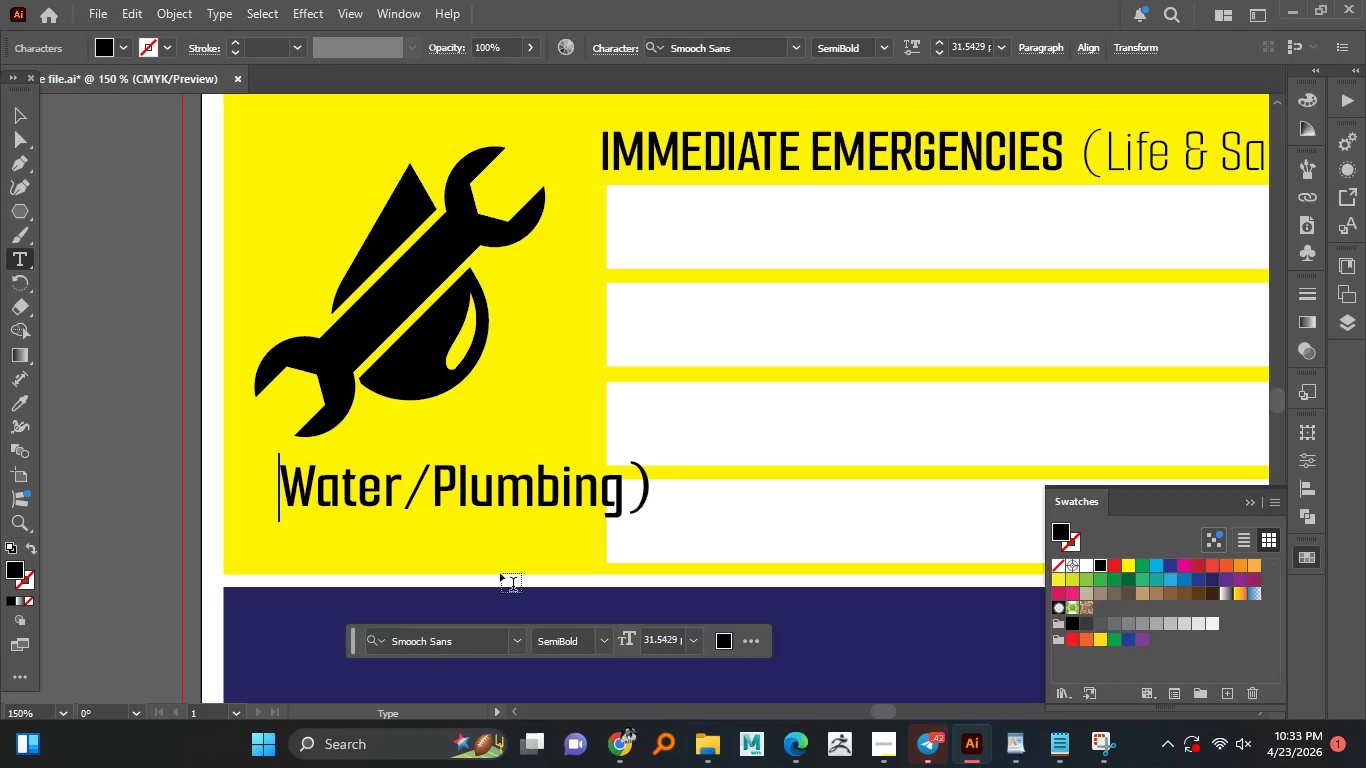 
key(ArrowLeft)
 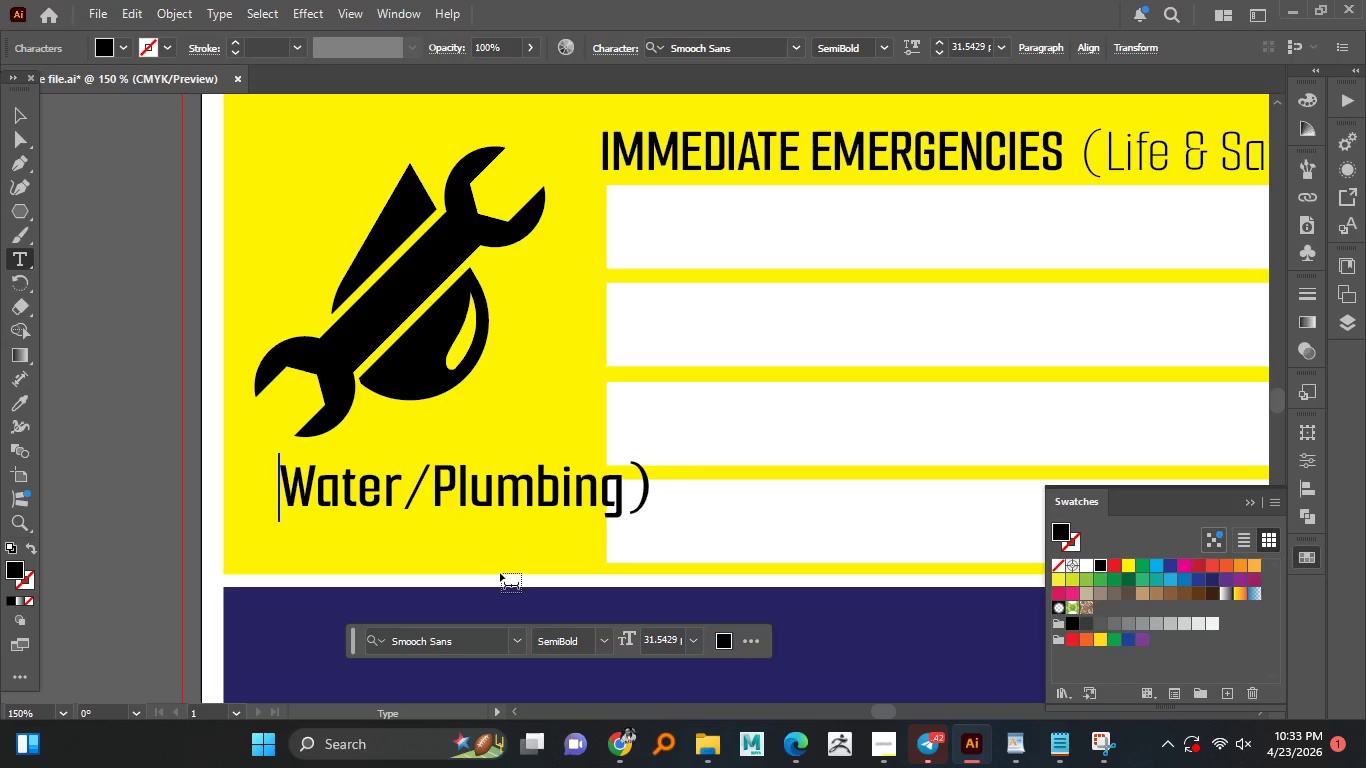 
key(Shift+9)
 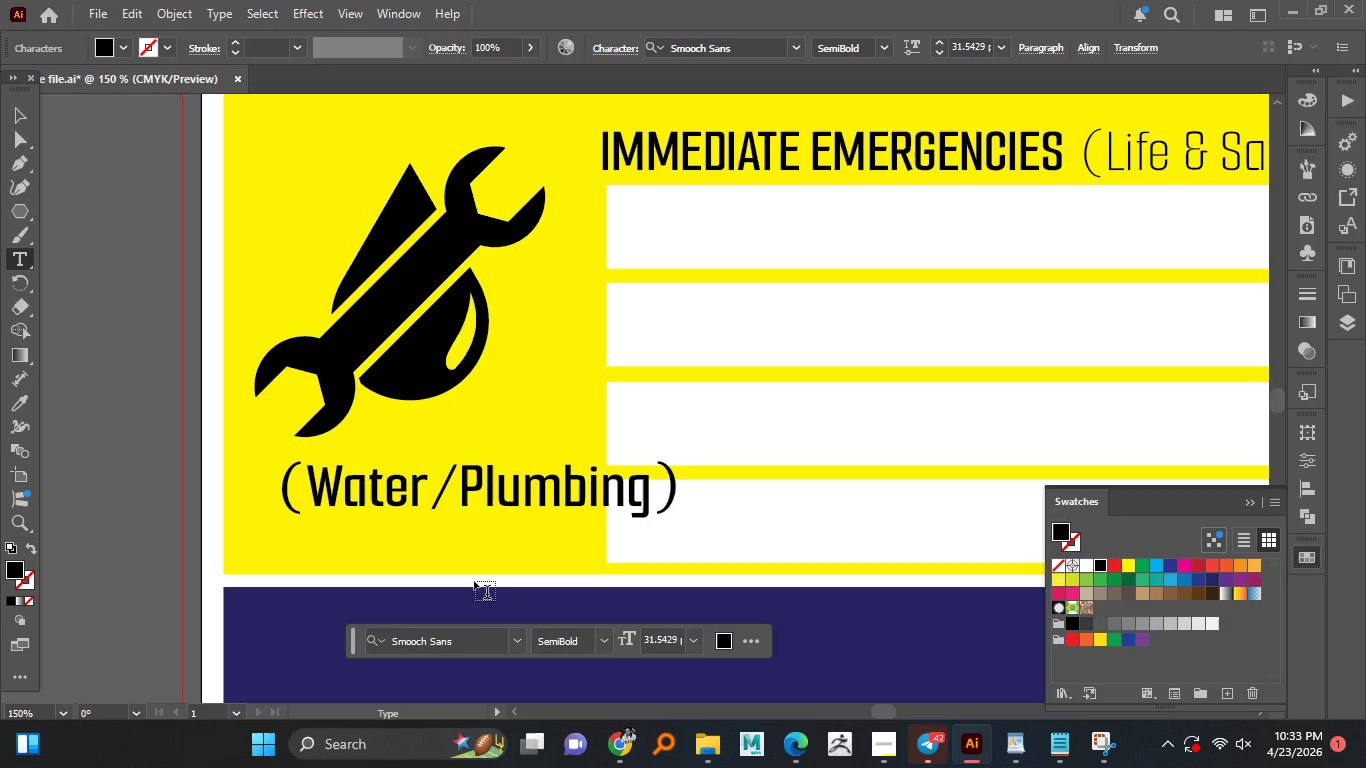 
wait(7.45)
 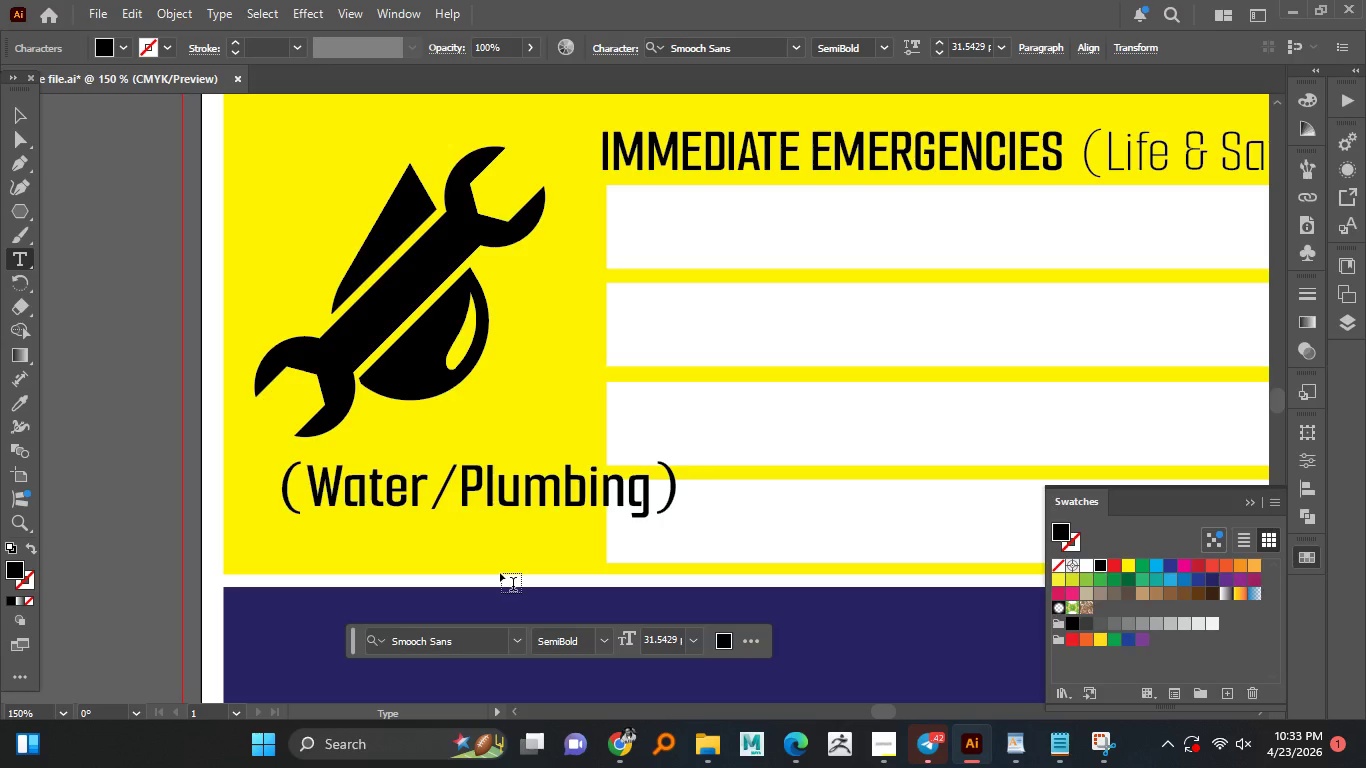 
key(Backspace)
 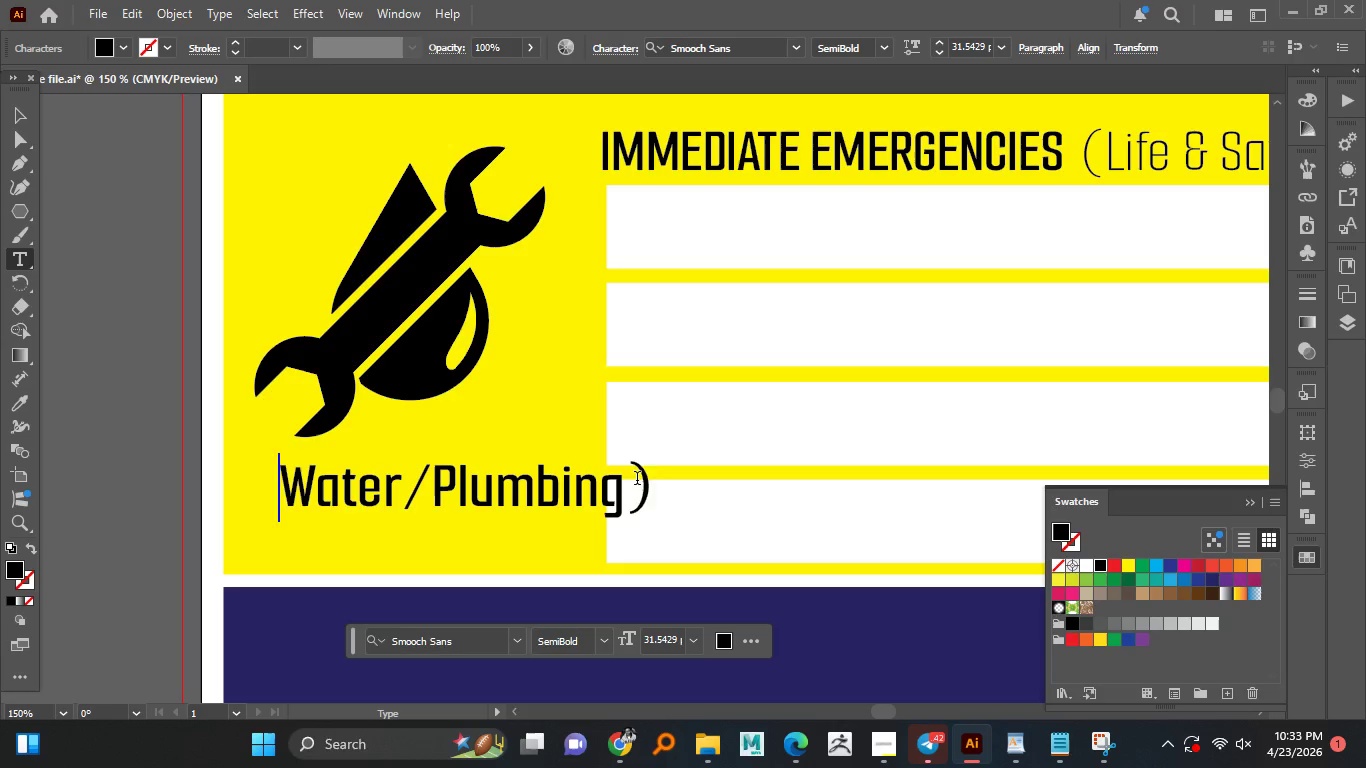 
left_click_drag(start_coordinate=[636, 481], to_coordinate=[665, 475])
 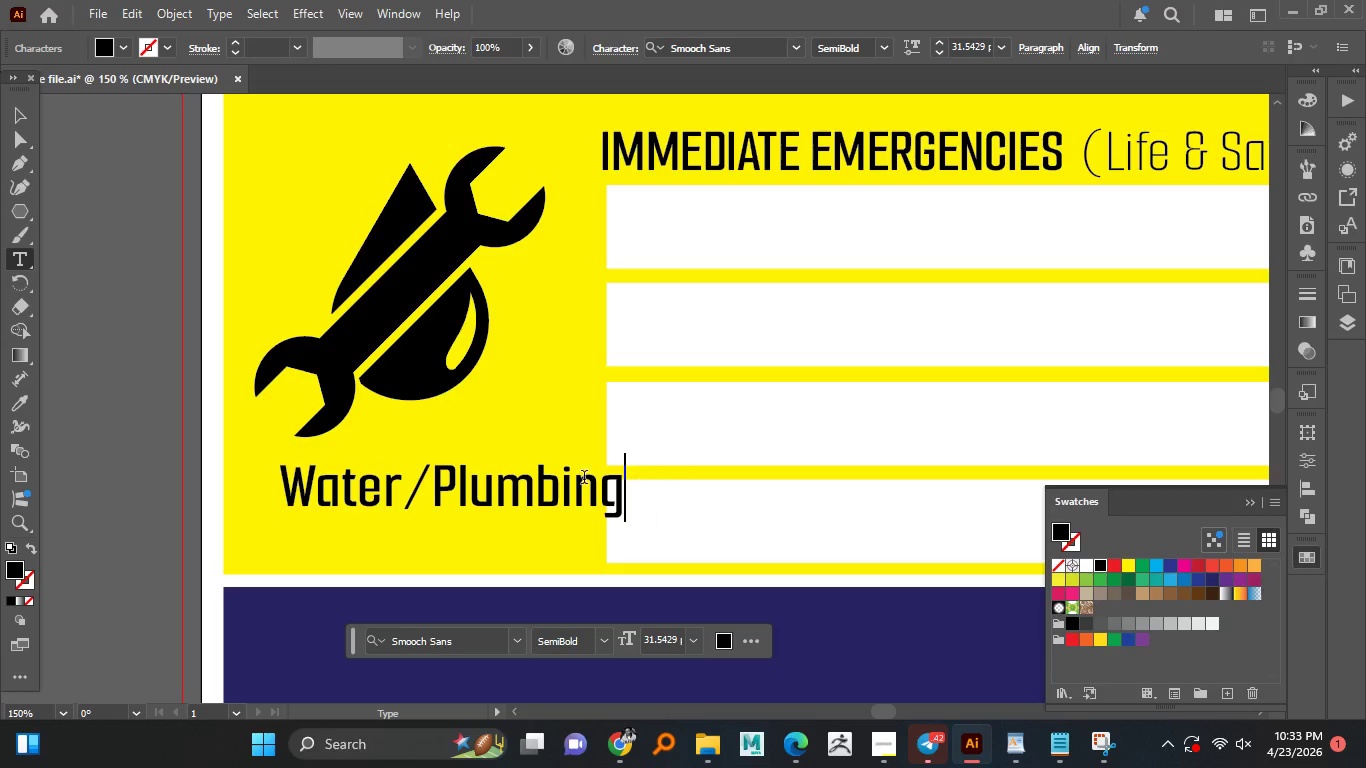 
key(Backspace)
 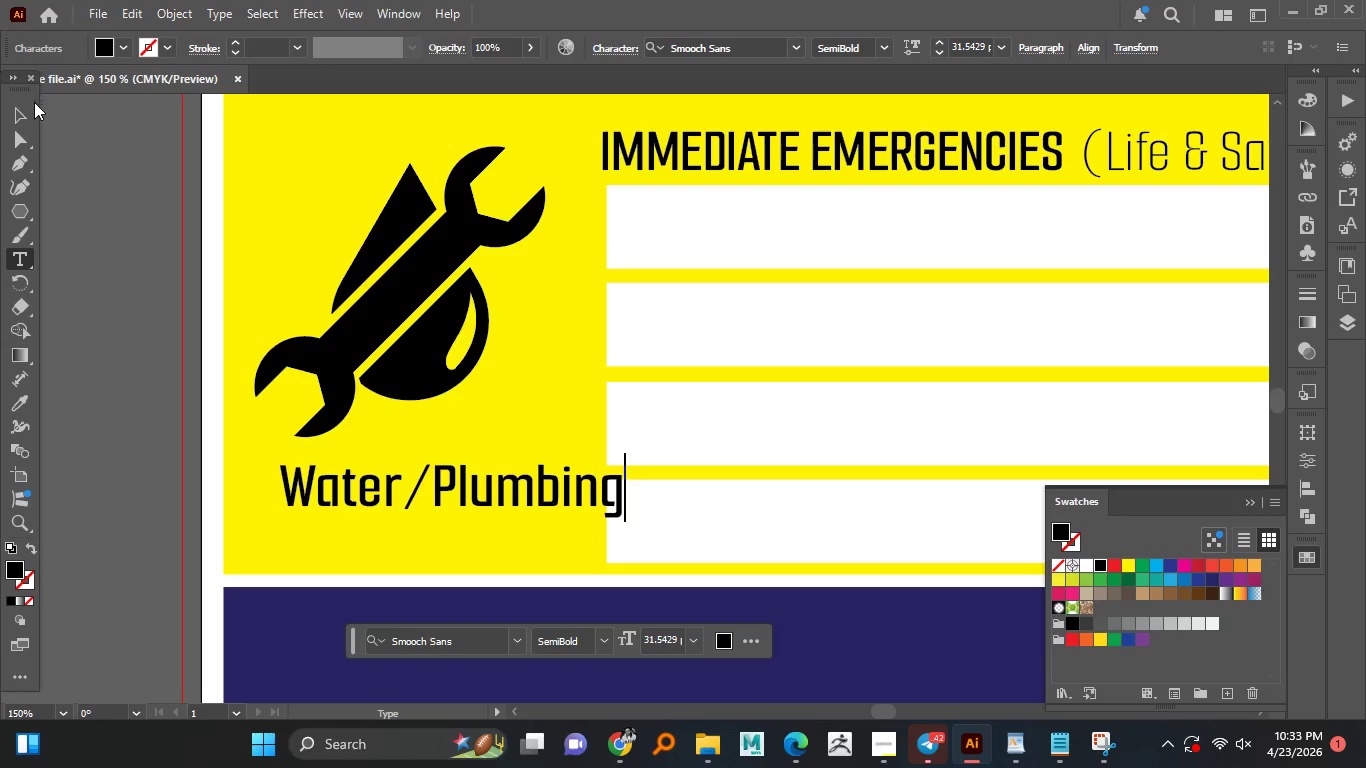 
left_click([19, 117])
 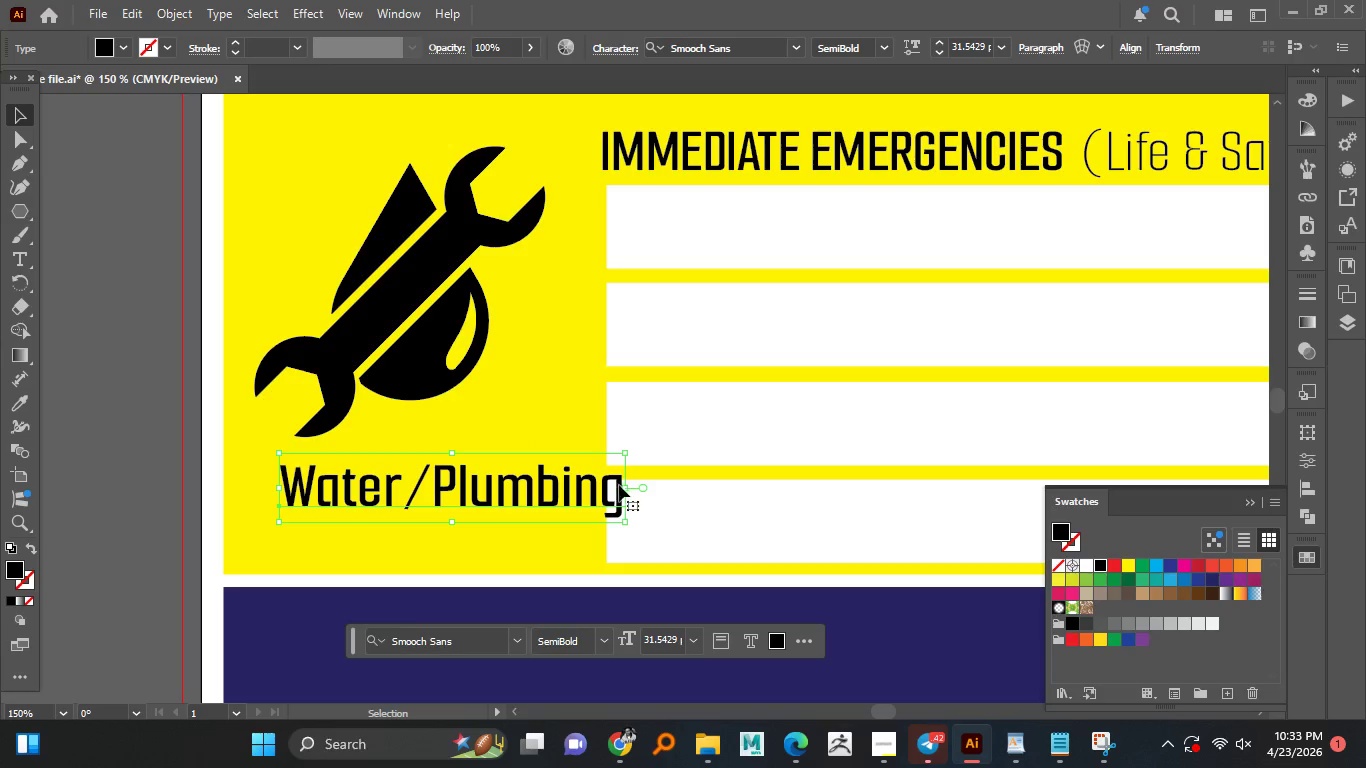 
left_click_drag(start_coordinate=[623, 485], to_coordinate=[592, 483])
 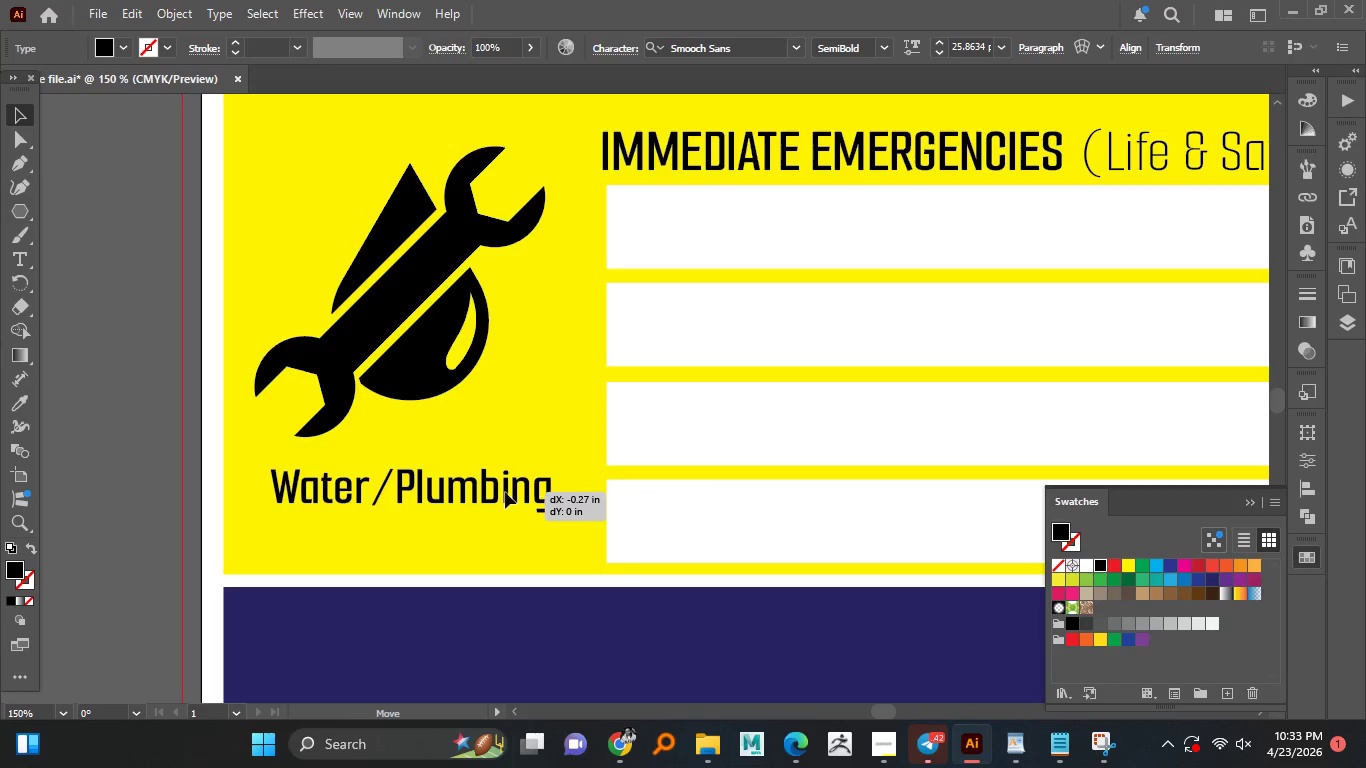 
hold_key(key=AltLeft, duration=1.0)
 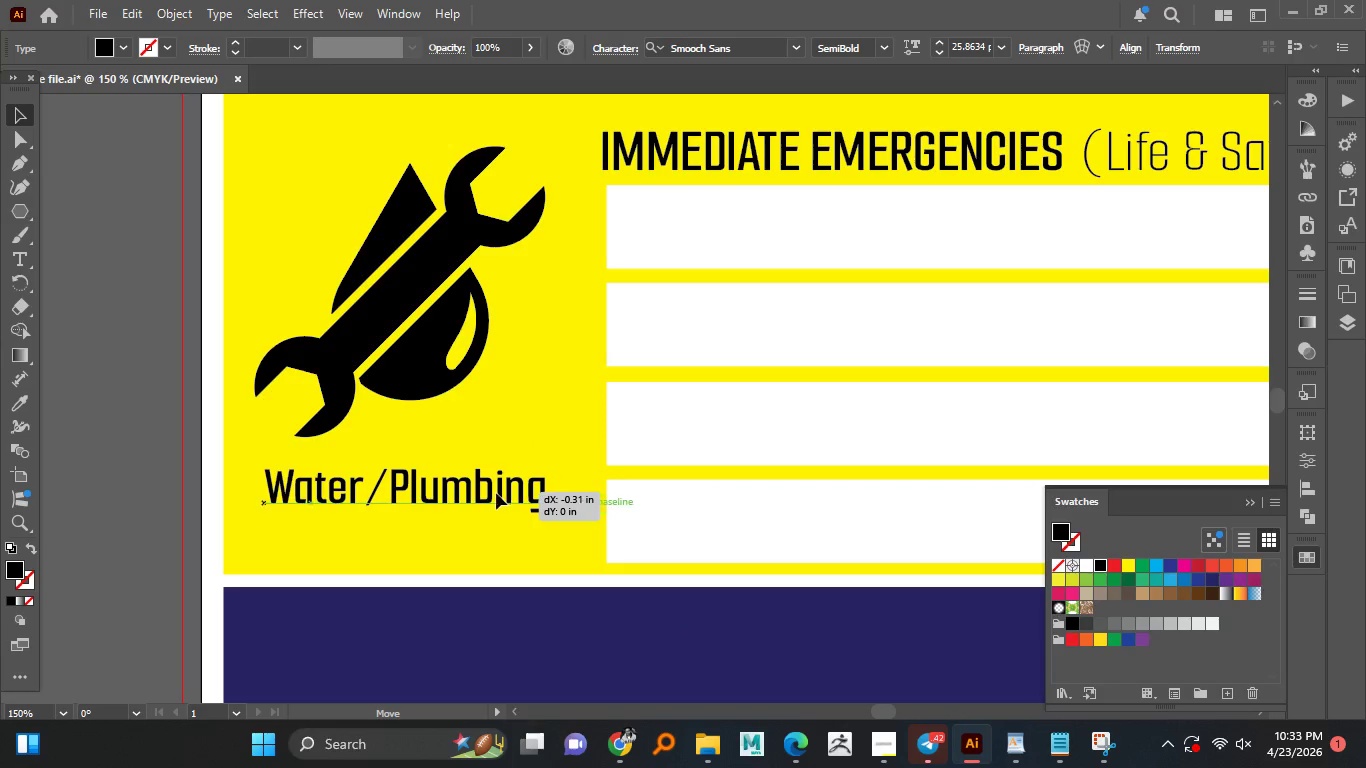 
hold_key(key=ShiftLeft, duration=0.83)
 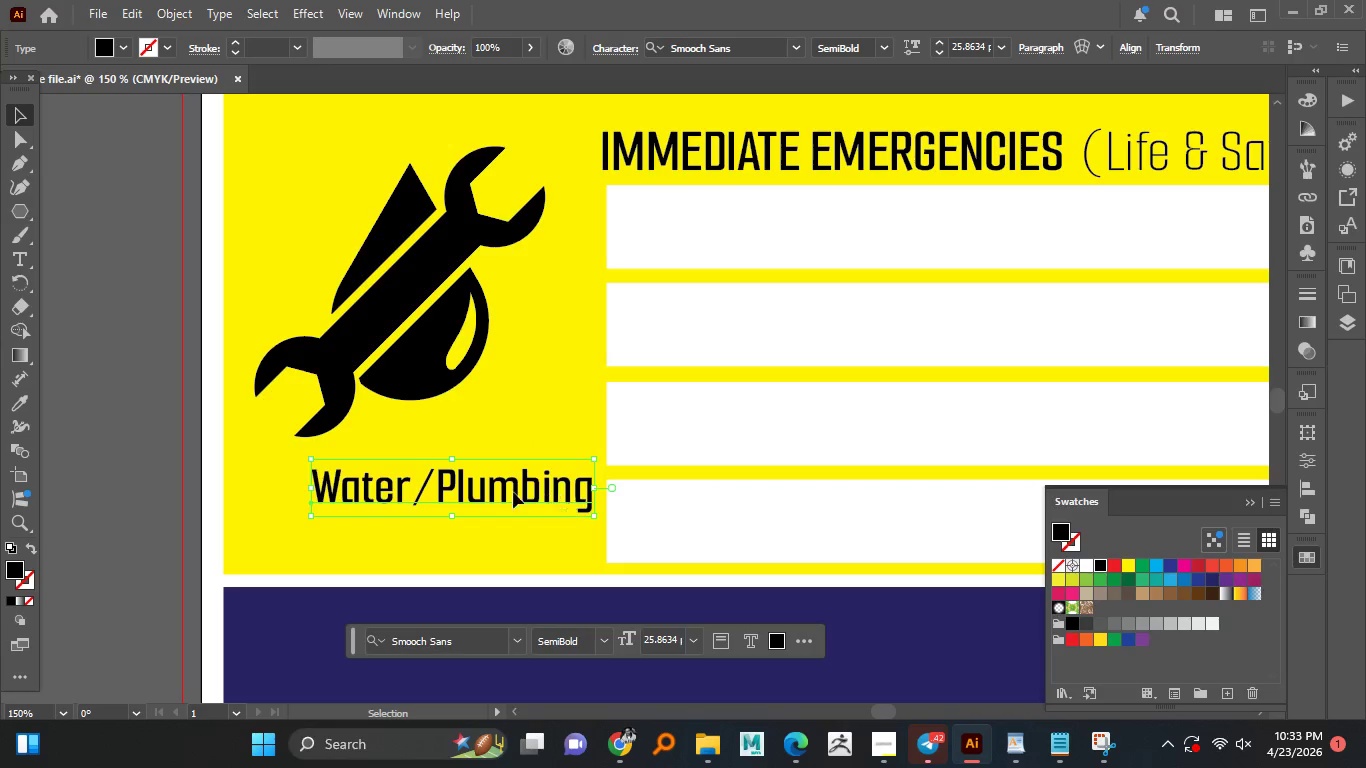 
left_click_drag(start_coordinate=[546, 492], to_coordinate=[496, 493])
 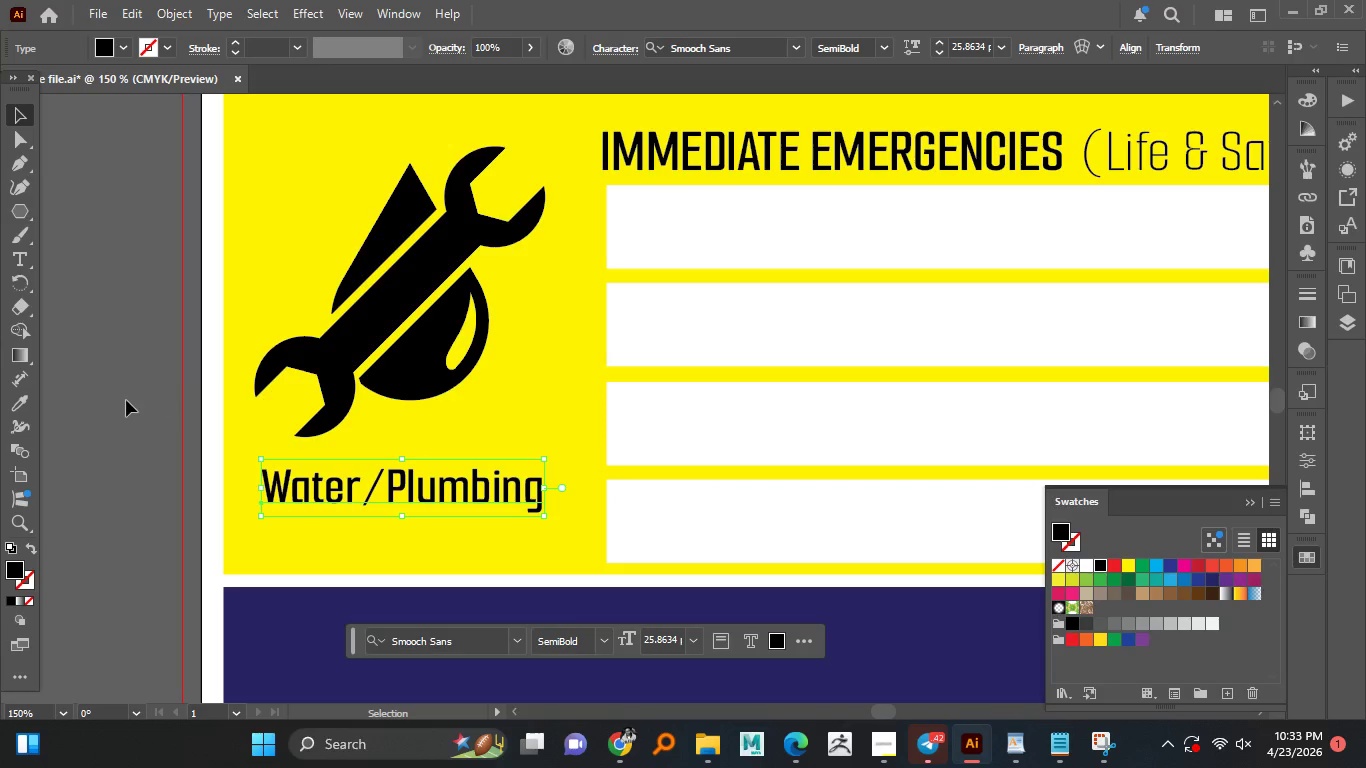 
left_click([122, 400])
 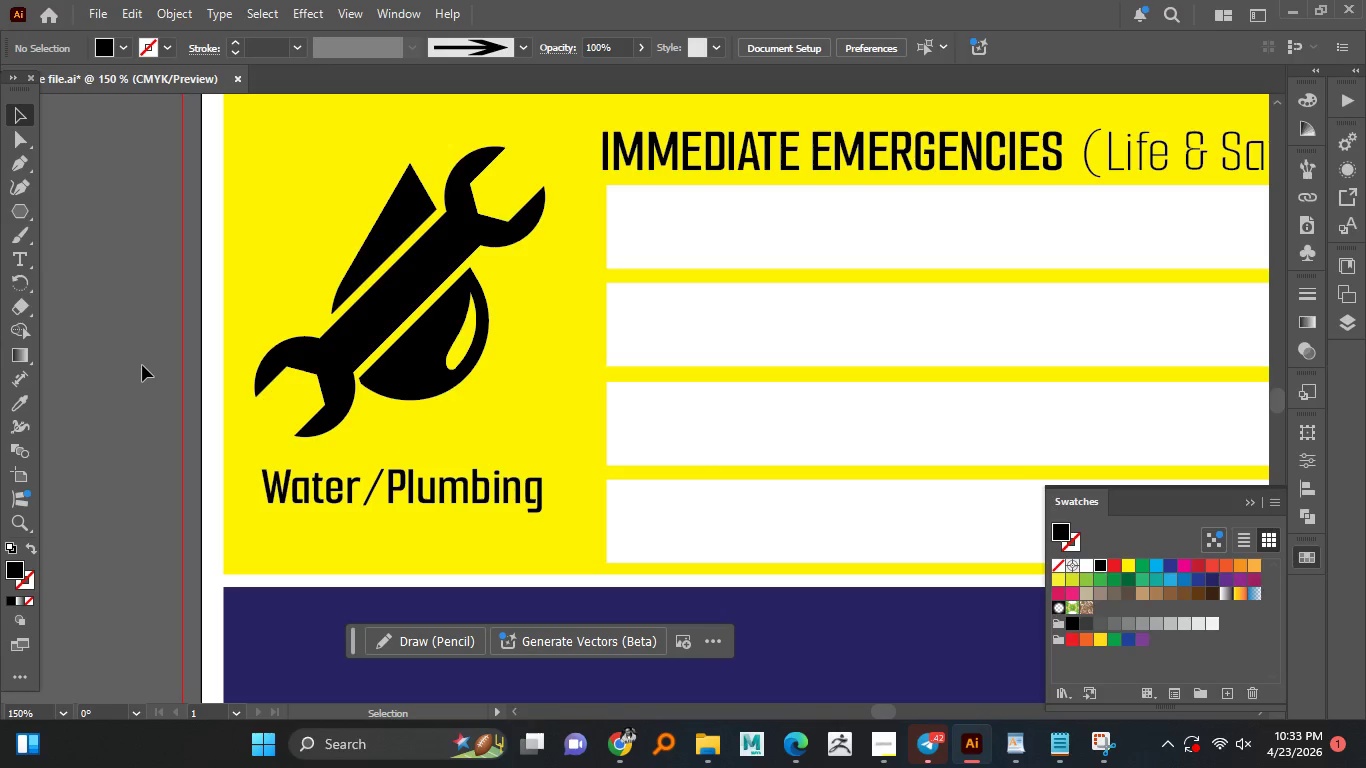 
wait(9.19)
 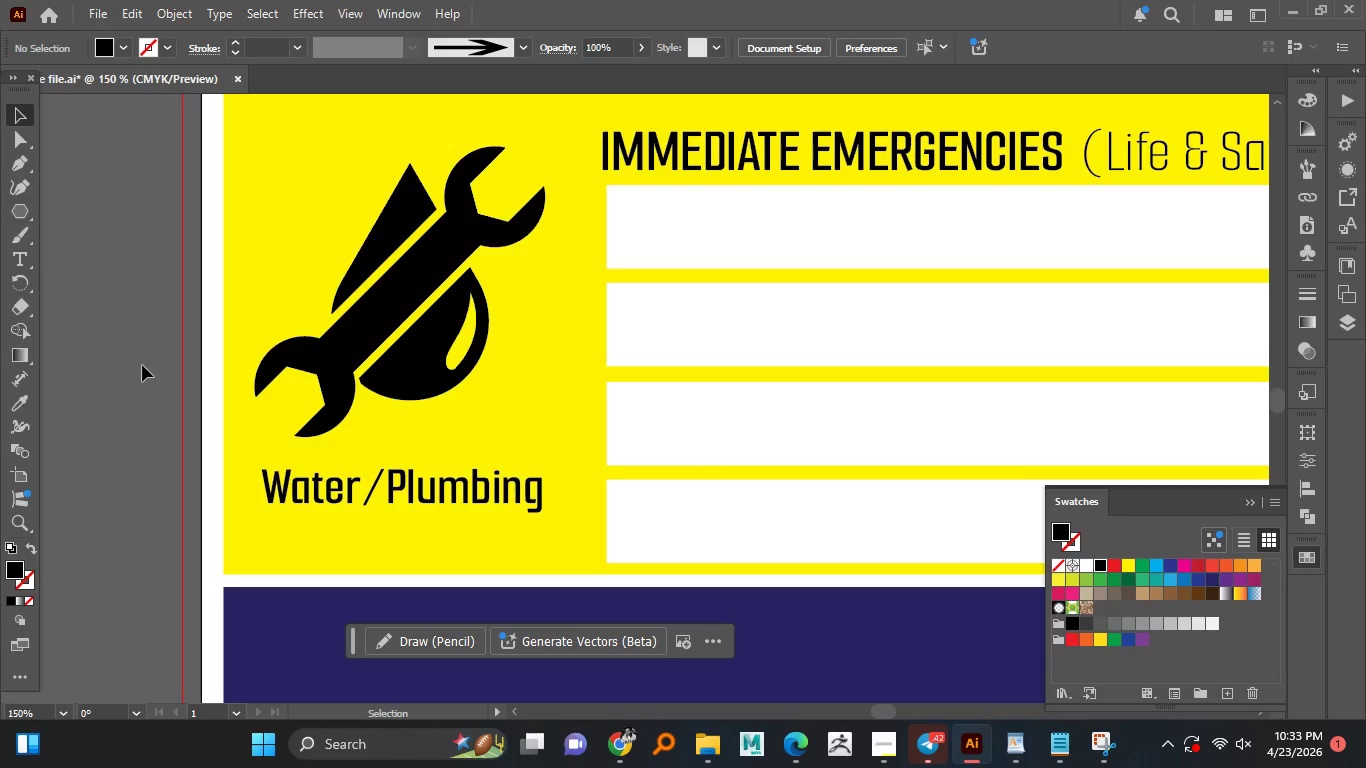 
hold_key(key=AltLeft, duration=1.52)
scroll: coordinate [370, 462], scroll_direction: down, amount: 2.0
 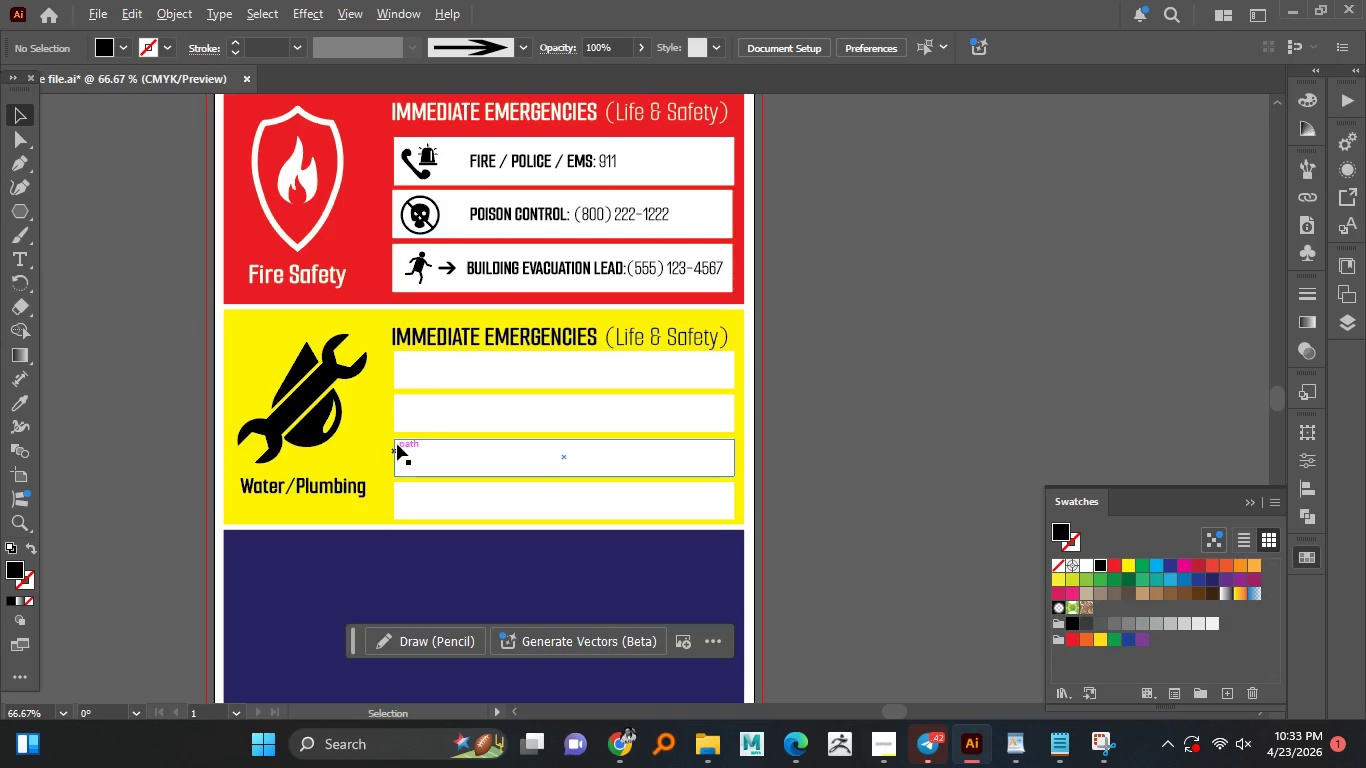 
hold_key(key=AltLeft, duration=1.5)
 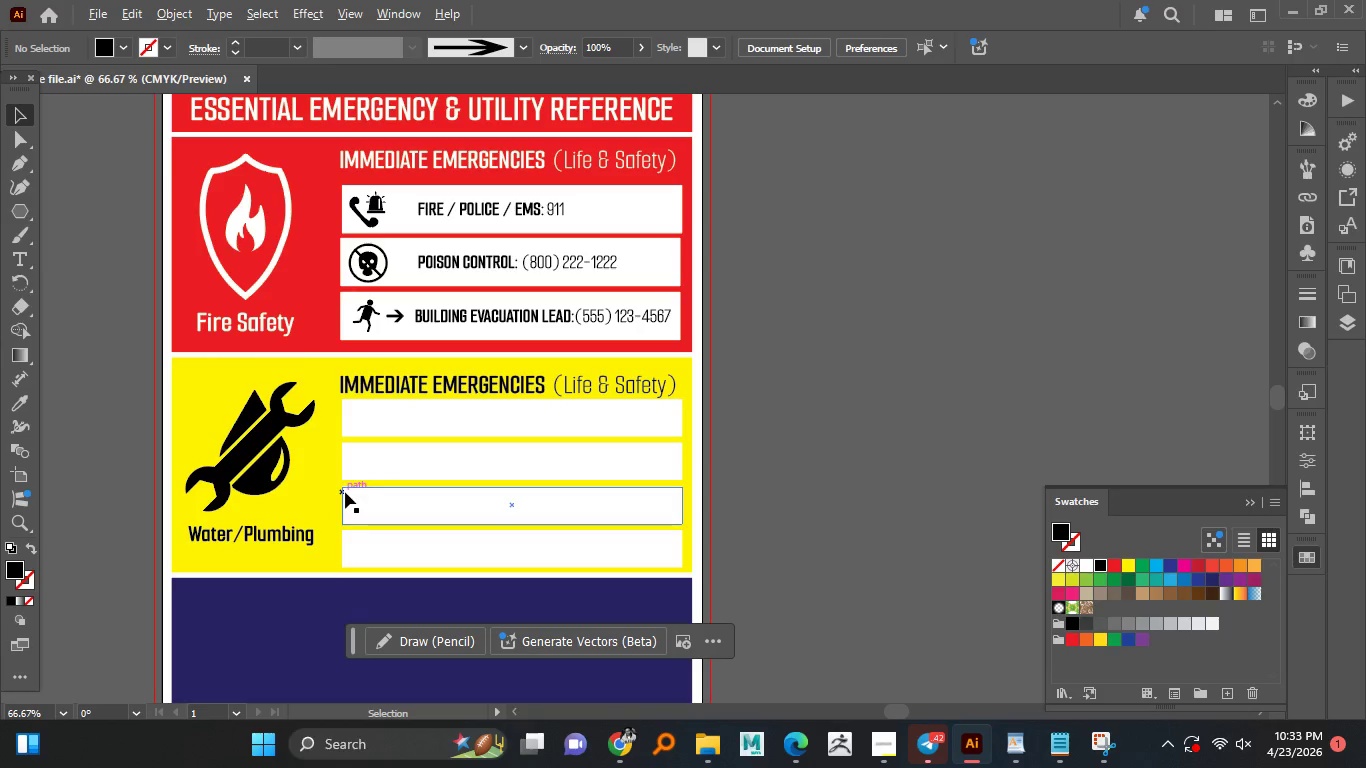 
key(Alt+AltLeft)
 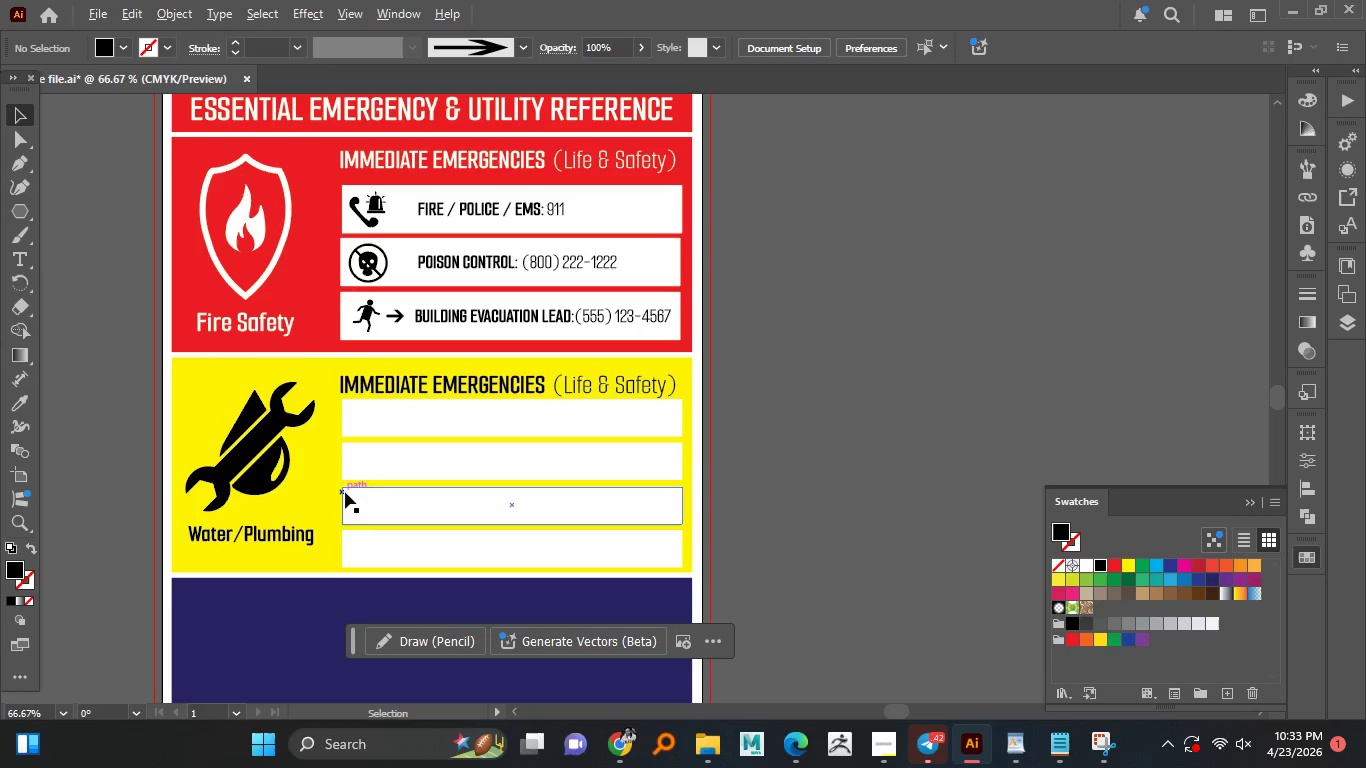 
key(Alt+AltLeft)
 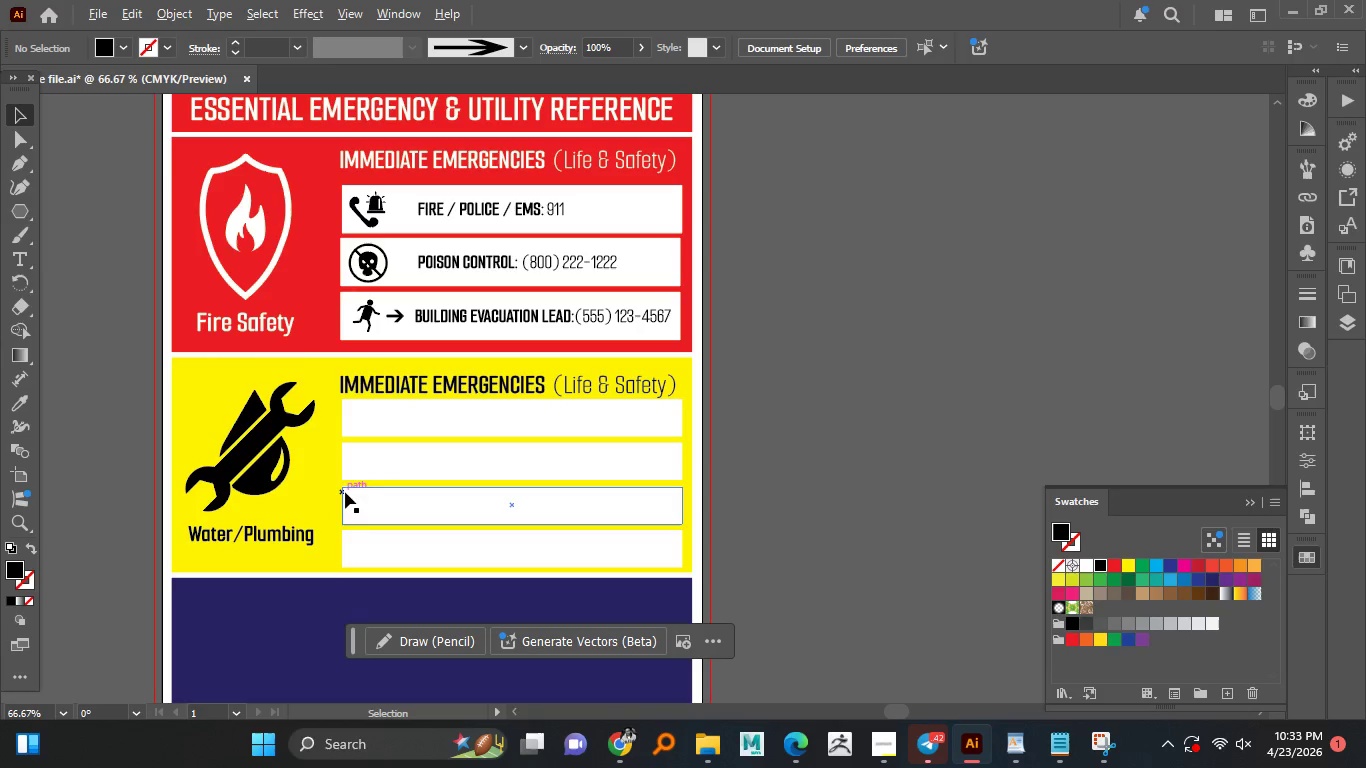 
key(Alt+AltLeft)
 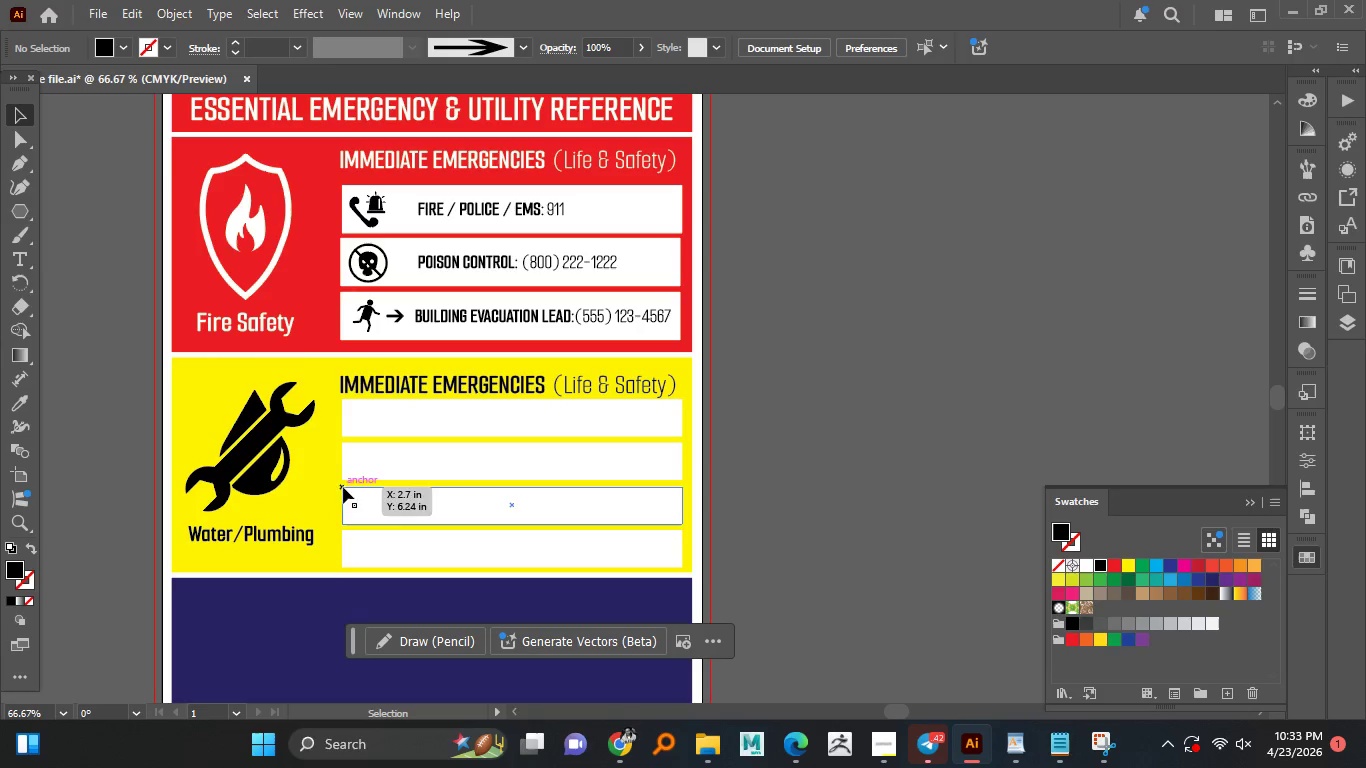 
left_click([278, 467])
 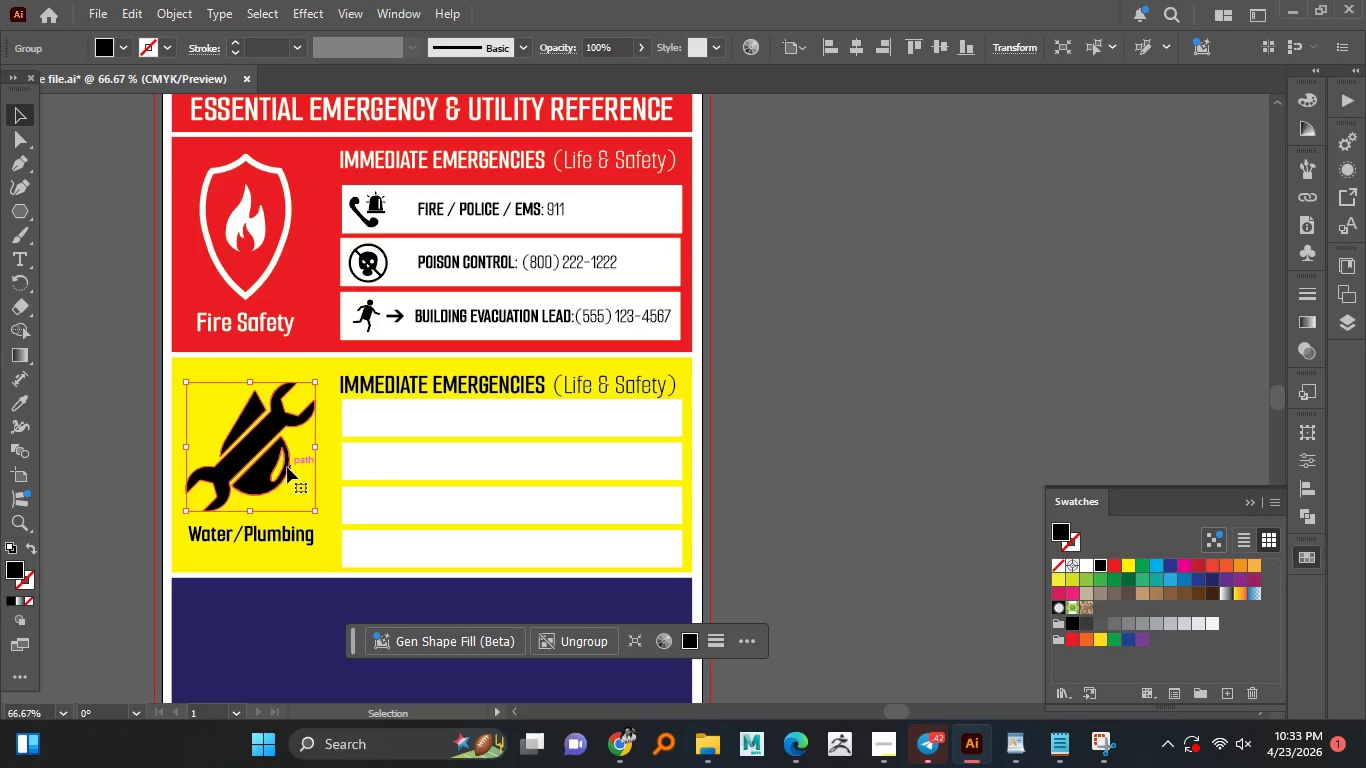 
wait(11.3)
 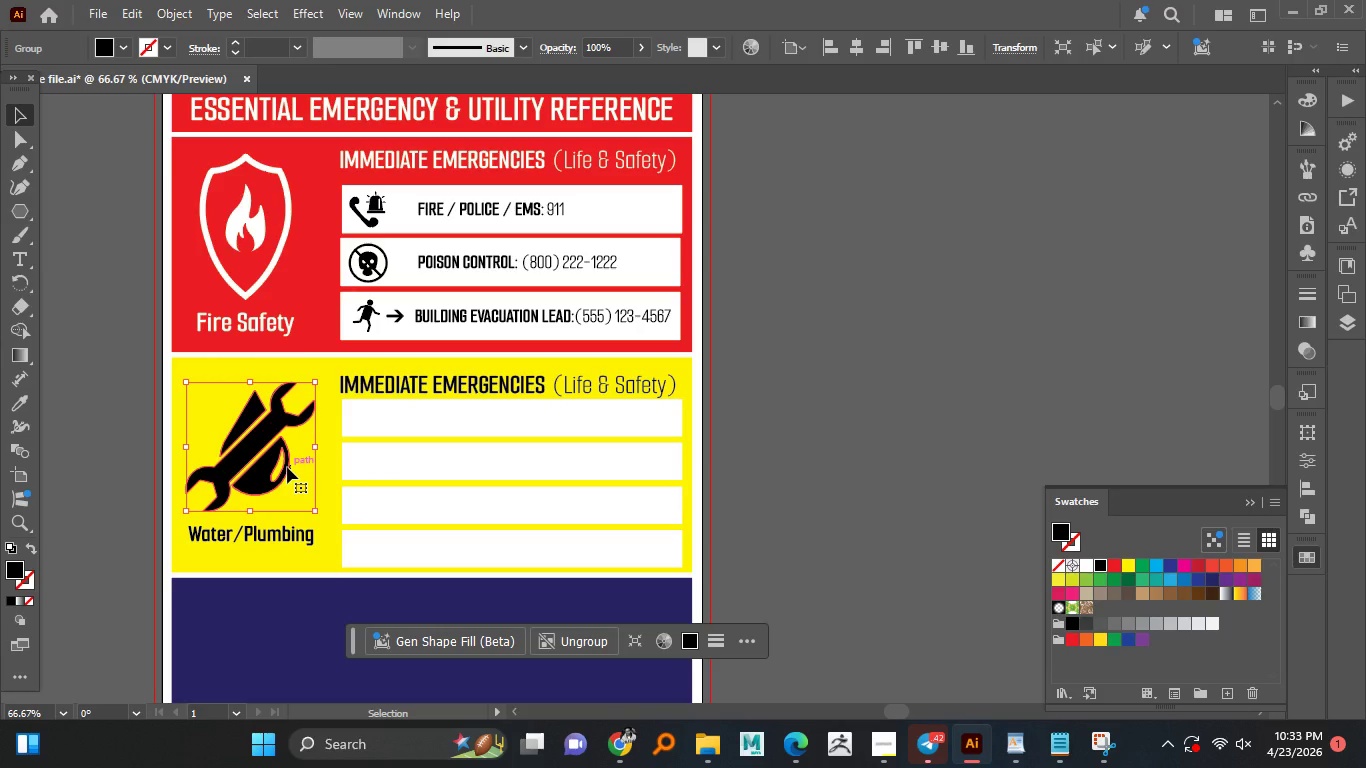 
left_click([1350, 327])
 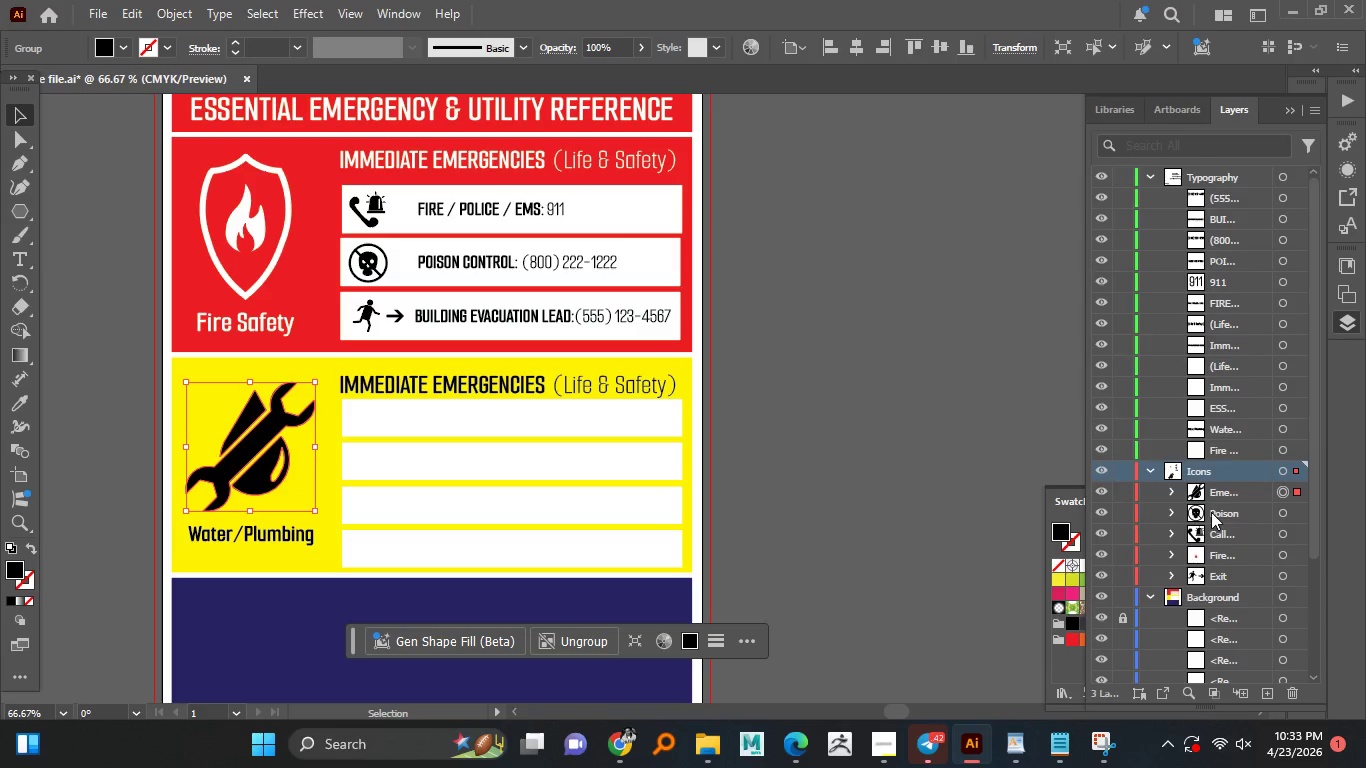 
double_click([1225, 494])
 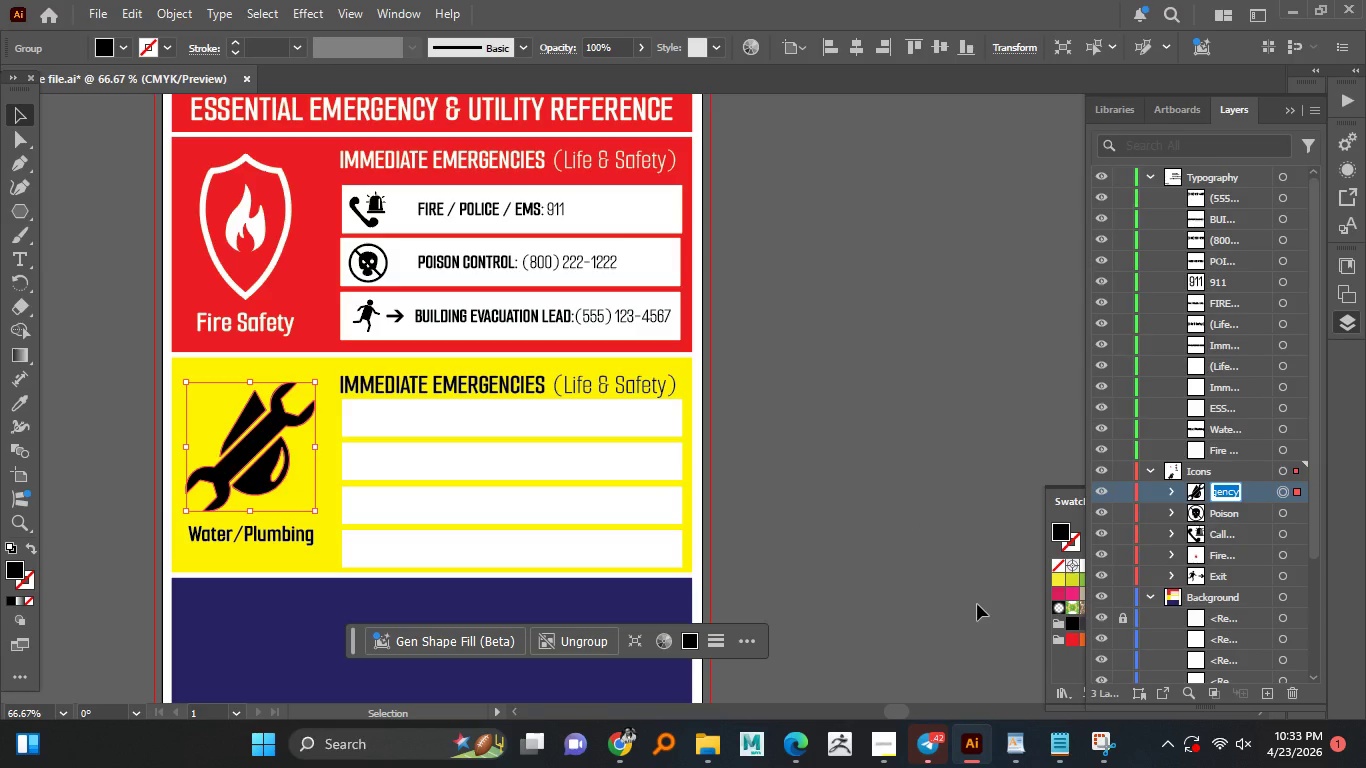 
type(Water_)
key(Backspace)
 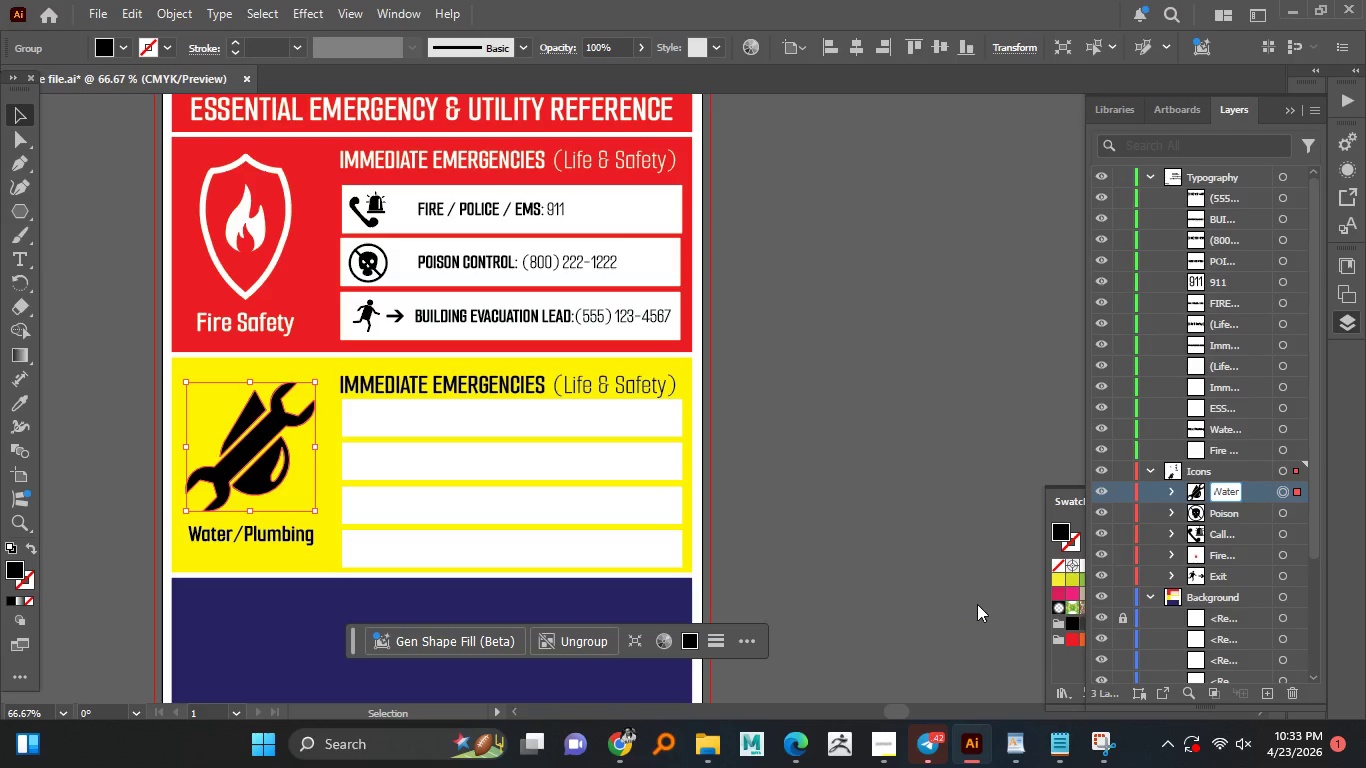 
hold_key(key=ShiftLeft, duration=1.5)
 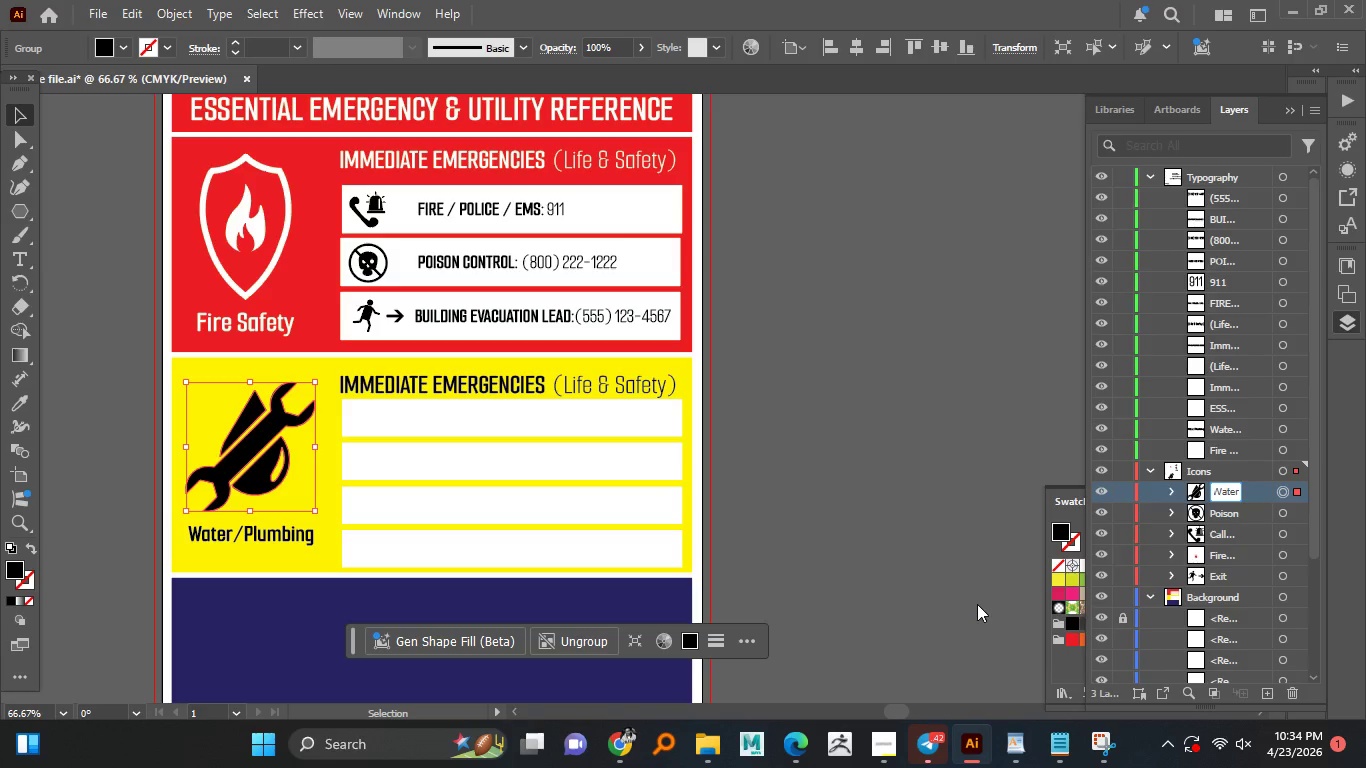 
hold_key(key=ShiftLeft, duration=1.53)
 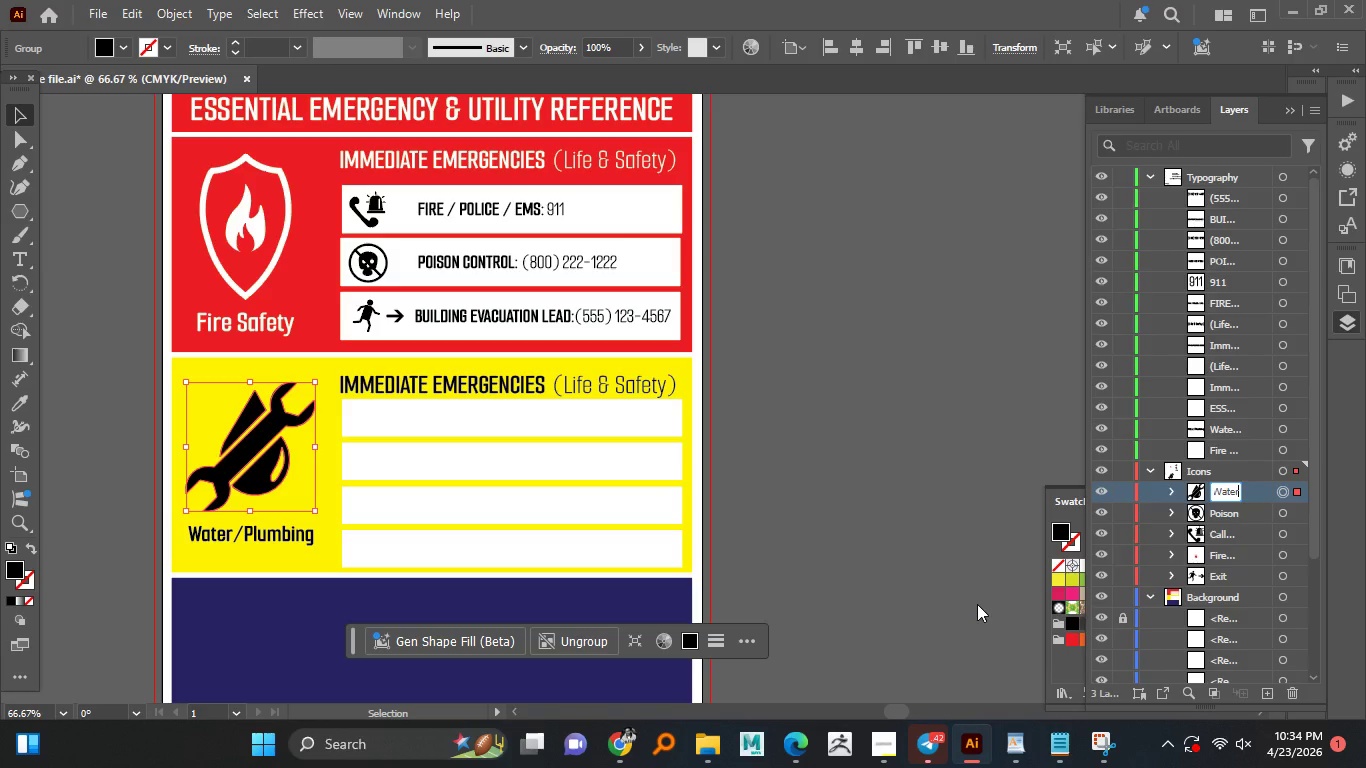 
key(Shift+ShiftLeft)
 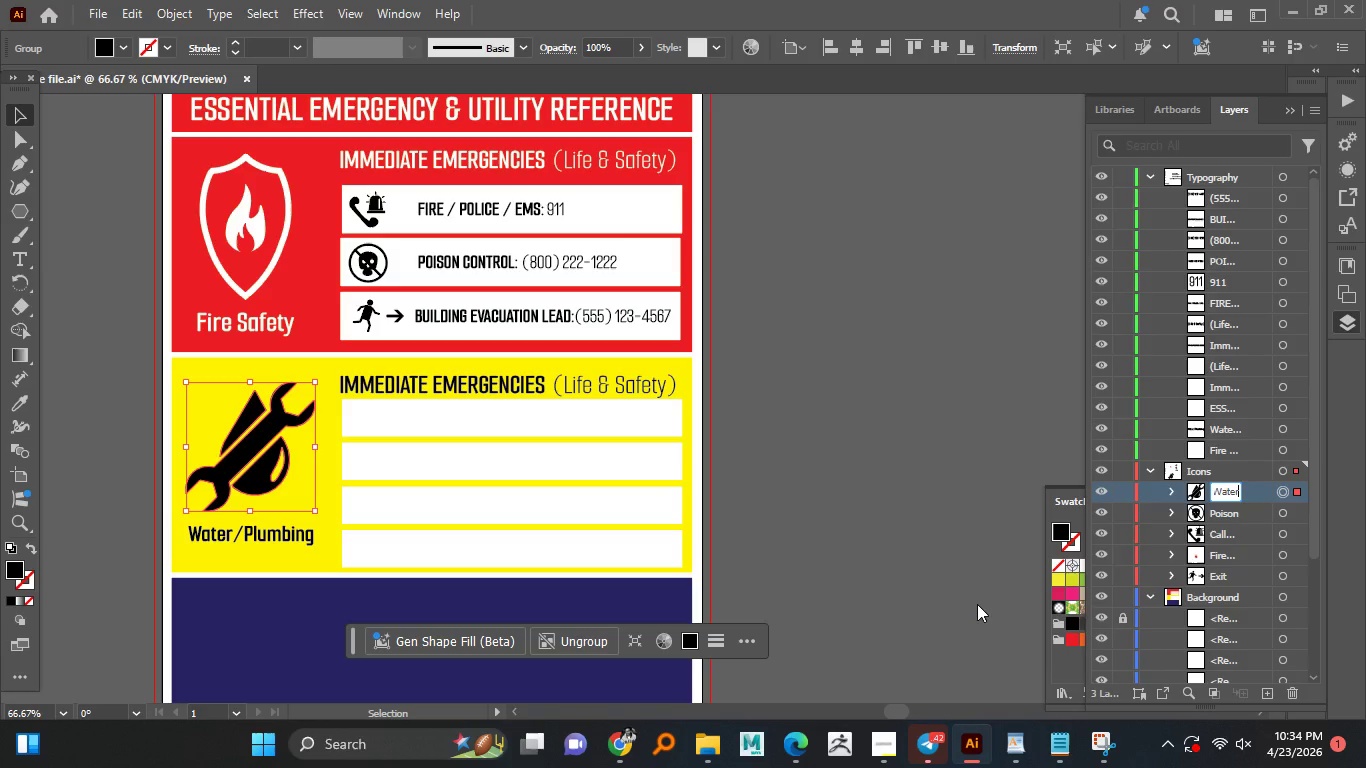 
key(Shift+ShiftLeft)
 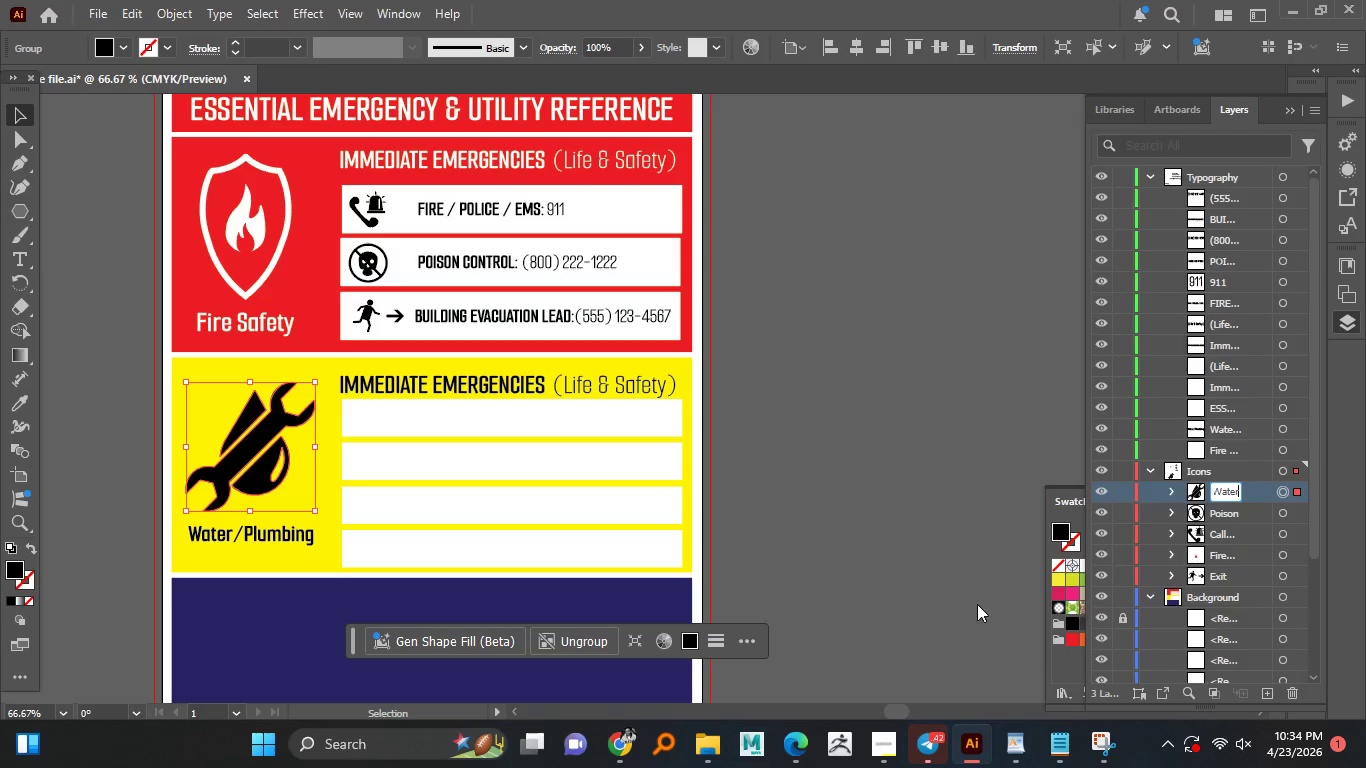 
wait(6.03)
 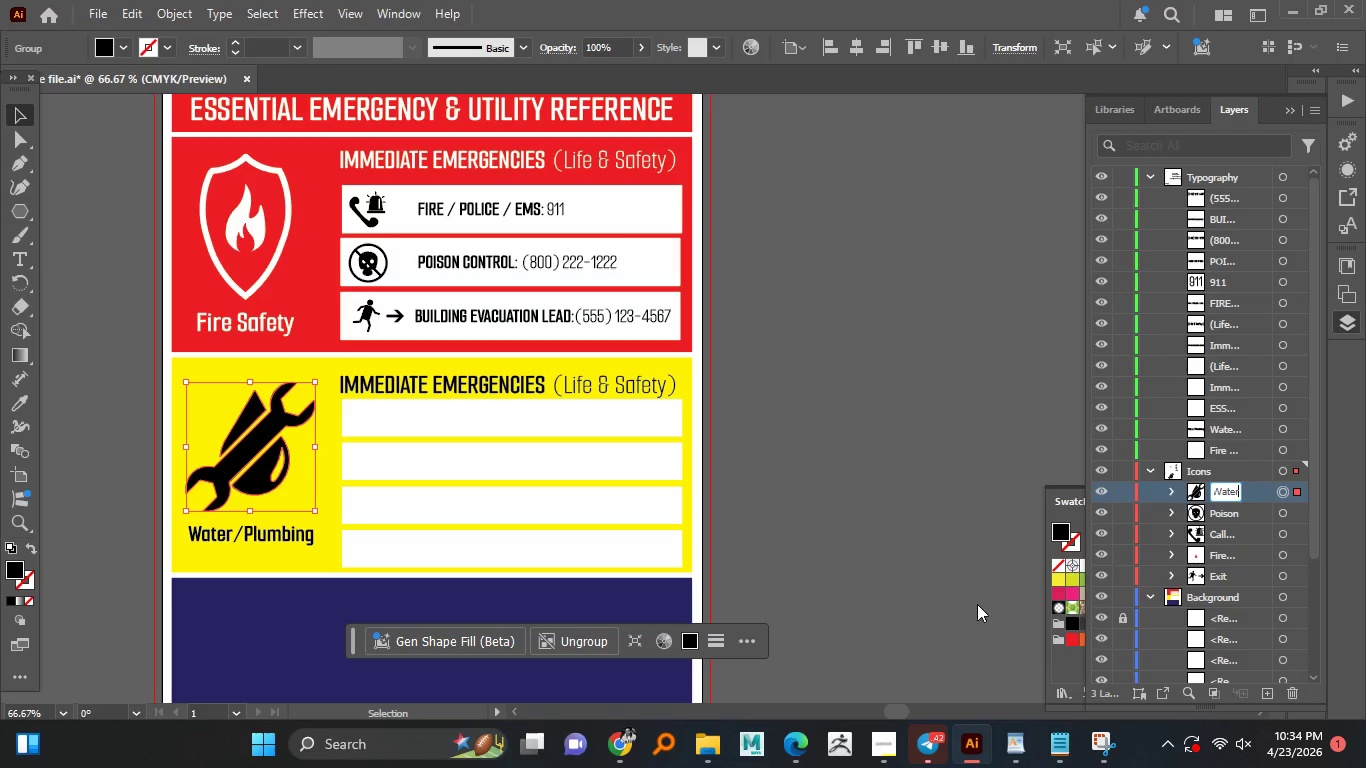 
key(Enter)
 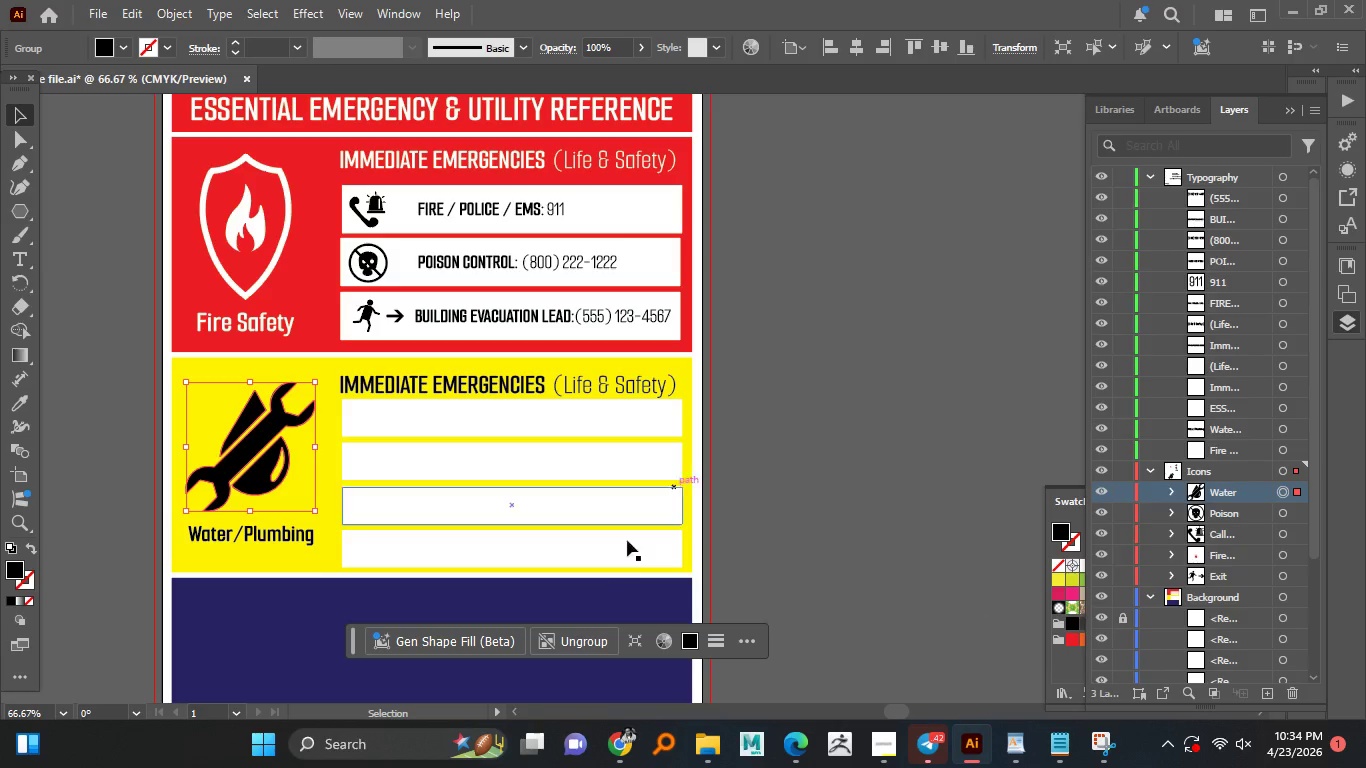 
left_click([762, 495])
 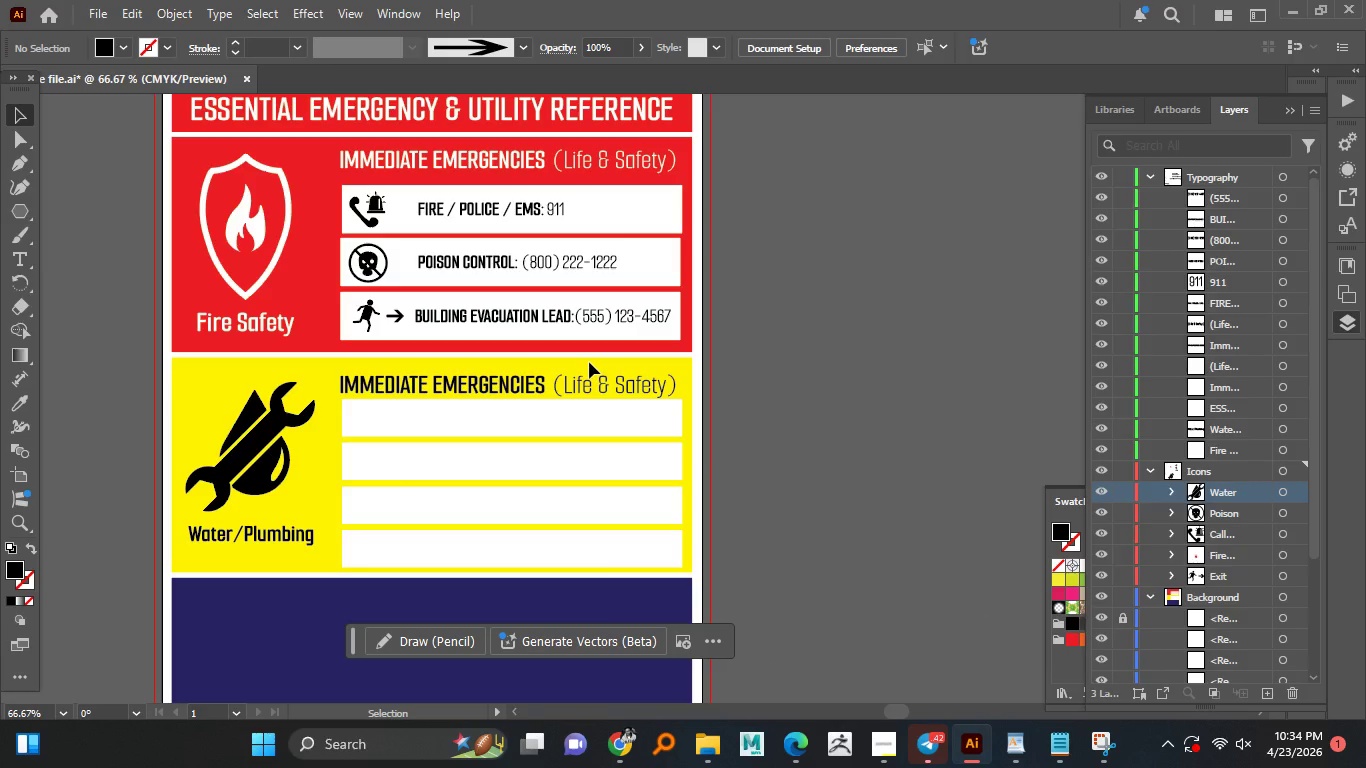 
wait(11.86)
 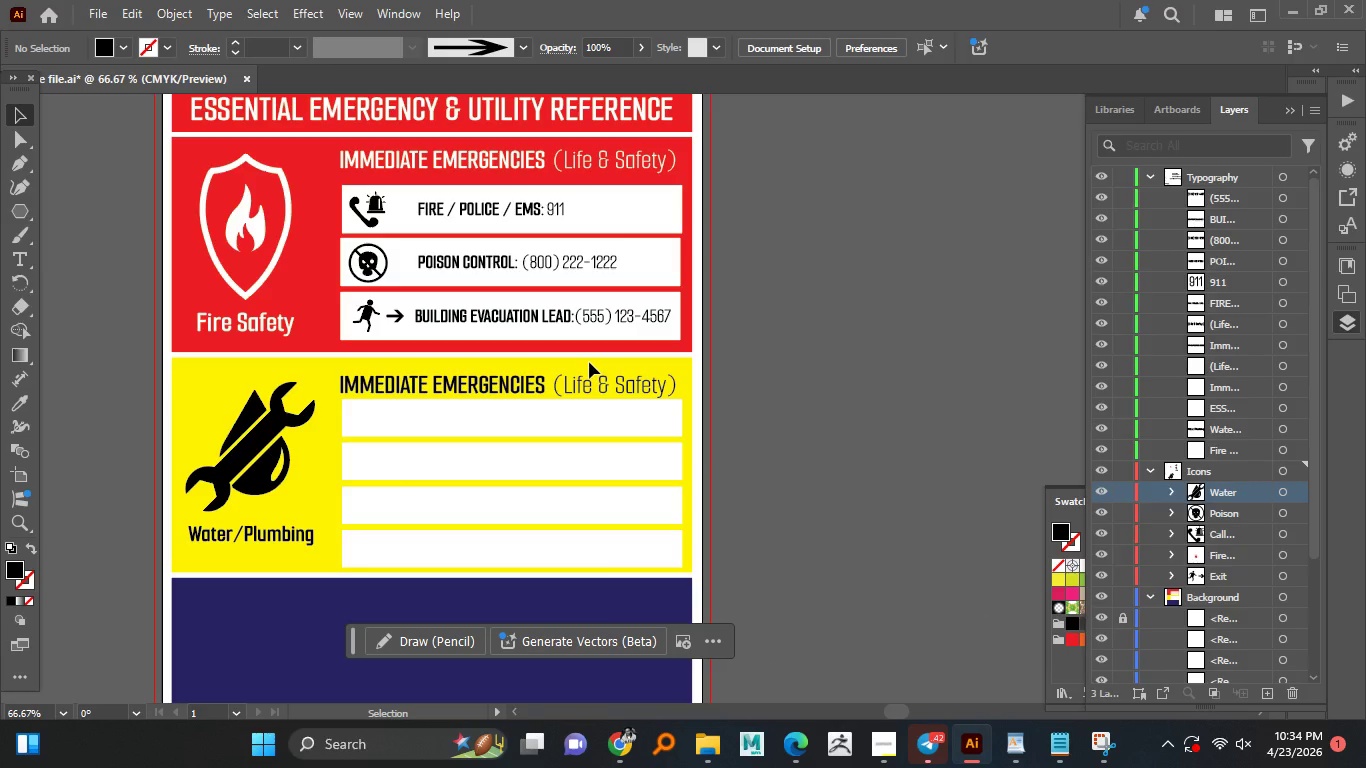 
hold_key(key=AltLeft, duration=0.77)
scroll: coordinate [381, 406], scroll_direction: up, amount: 3.0
 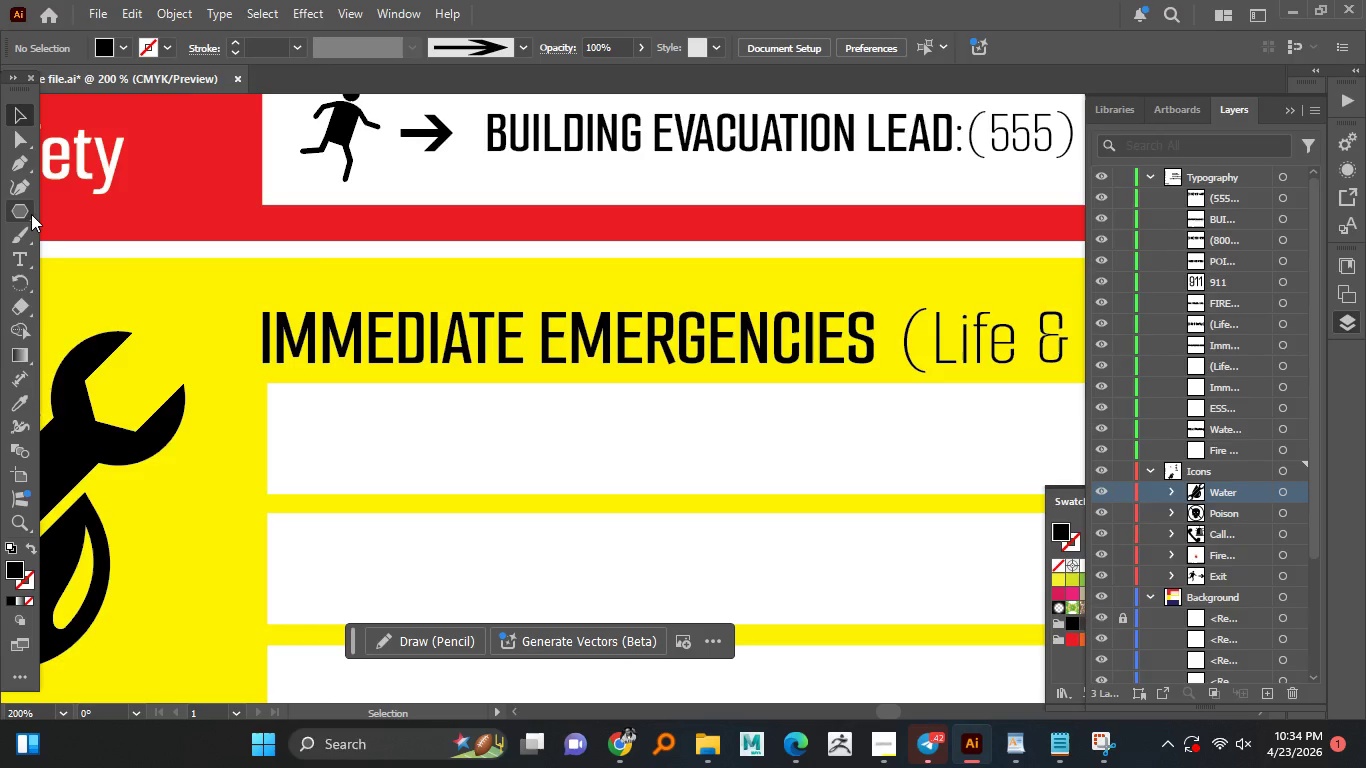 
left_click([30, 213])
 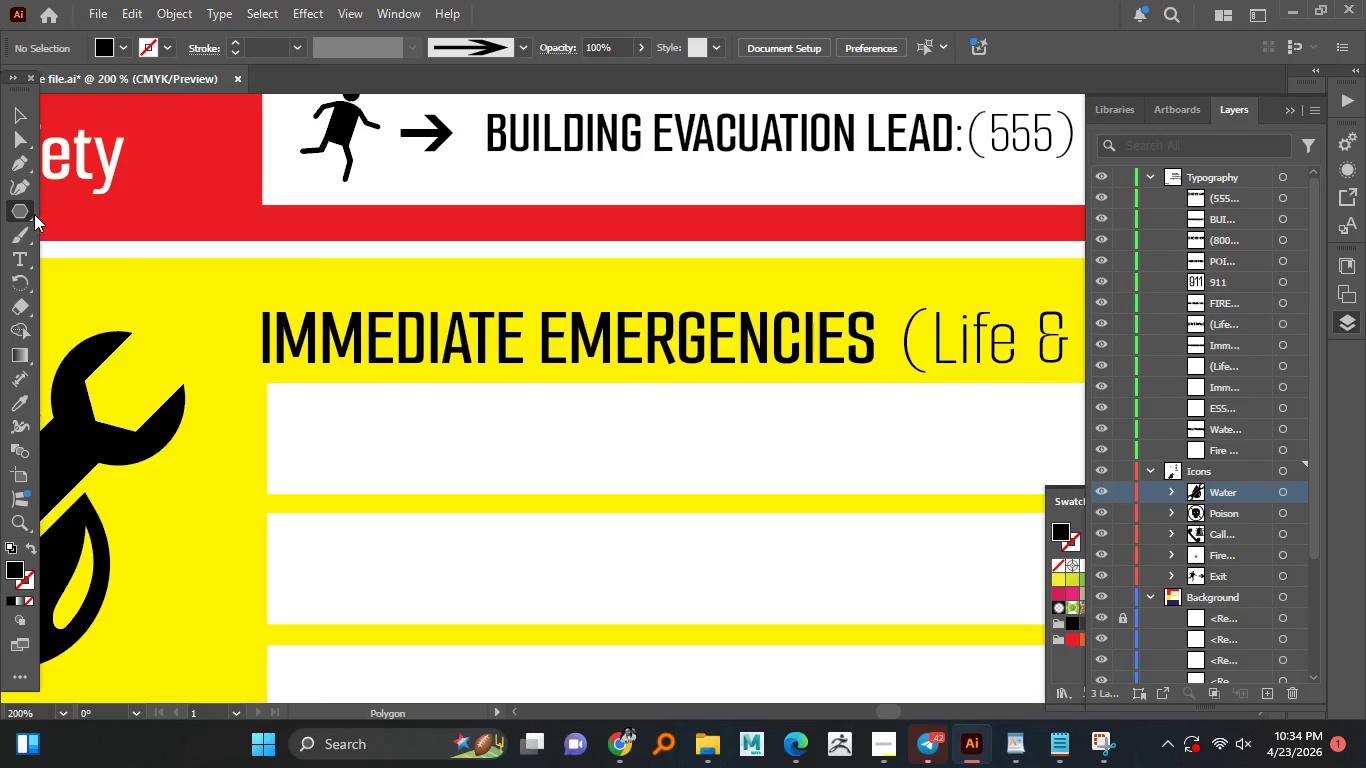 
right_click([32, 214])
 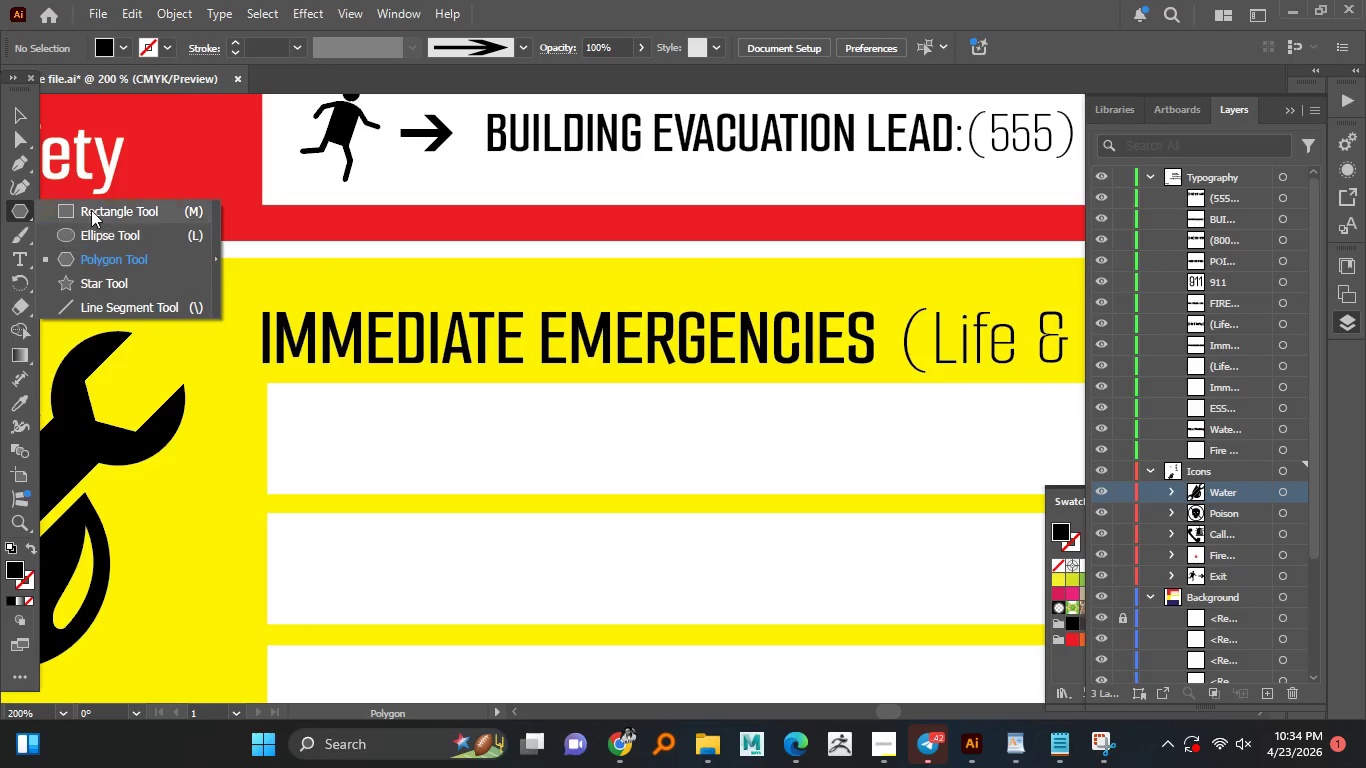 
left_click([91, 210])
 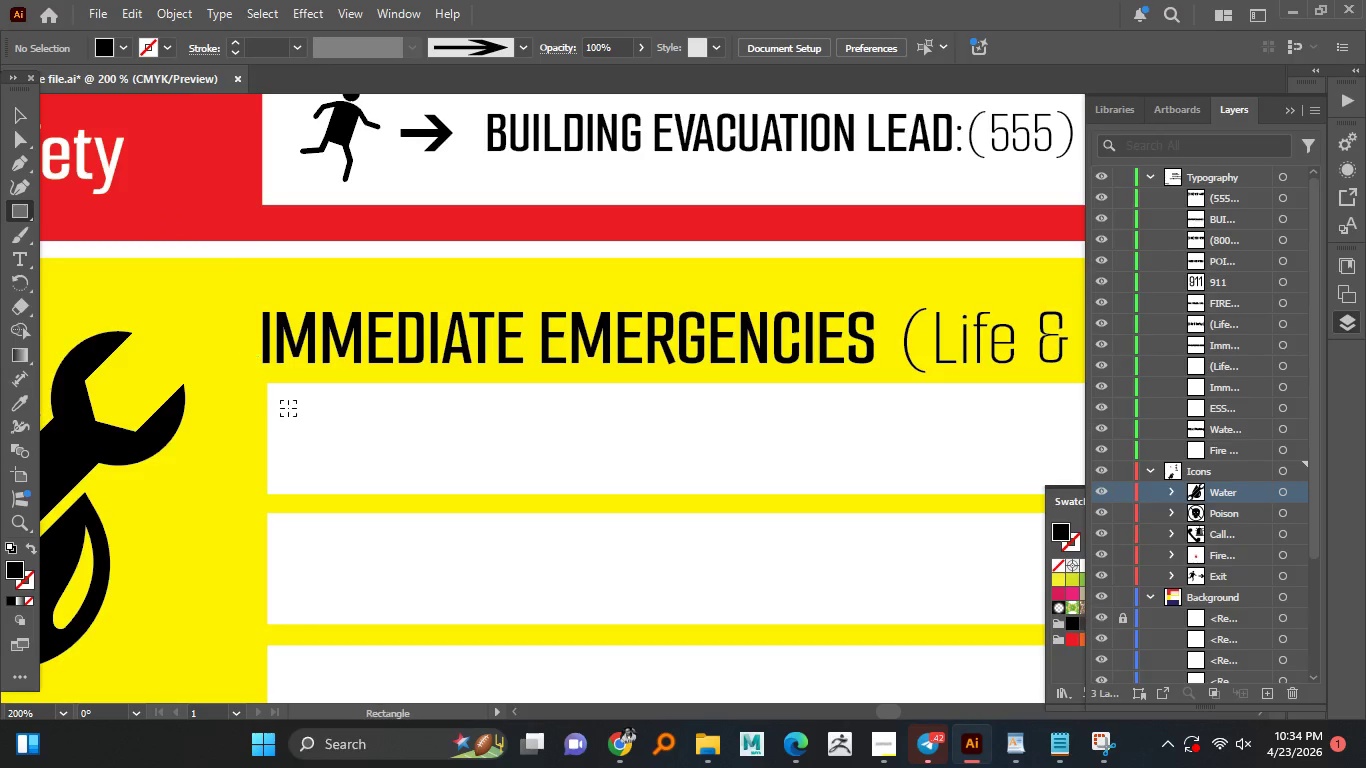 
hold_key(key=AltLeft, duration=0.44)
scroll: coordinate [289, 409], scroll_direction: up, amount: 1.0
 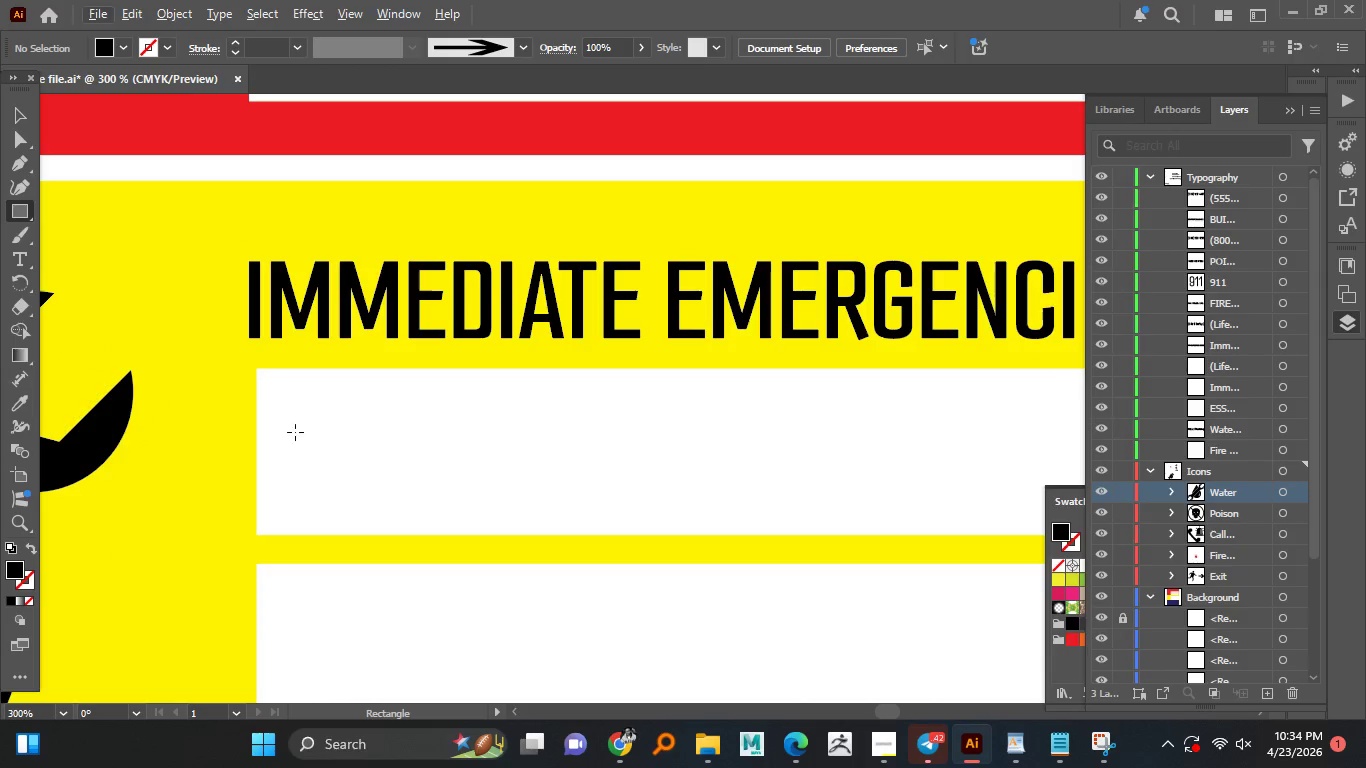 
left_click_drag(start_coordinate=[295, 432], to_coordinate=[430, 476])
 